 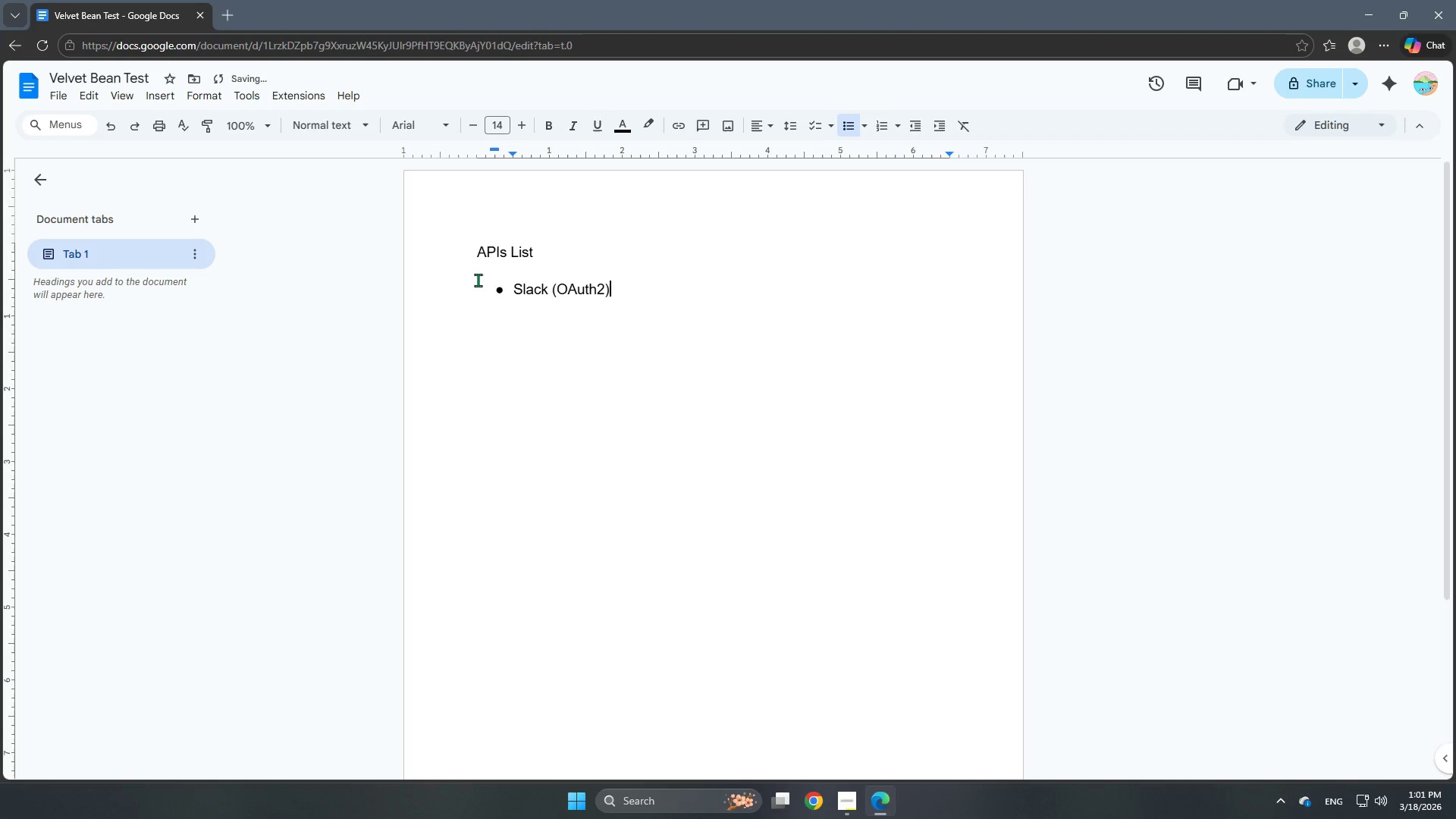 
key(Enter)
 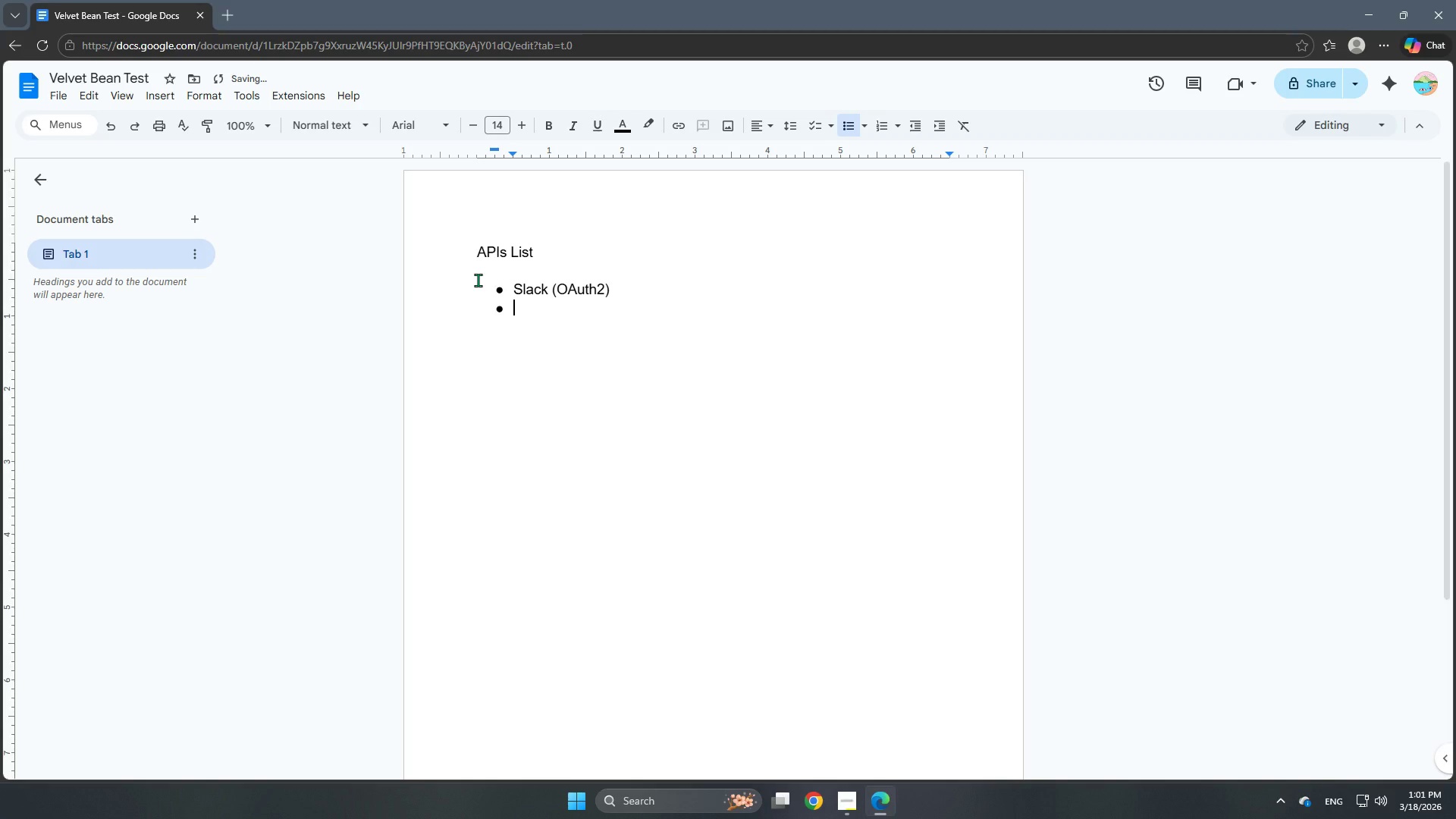 
type(Jira)
 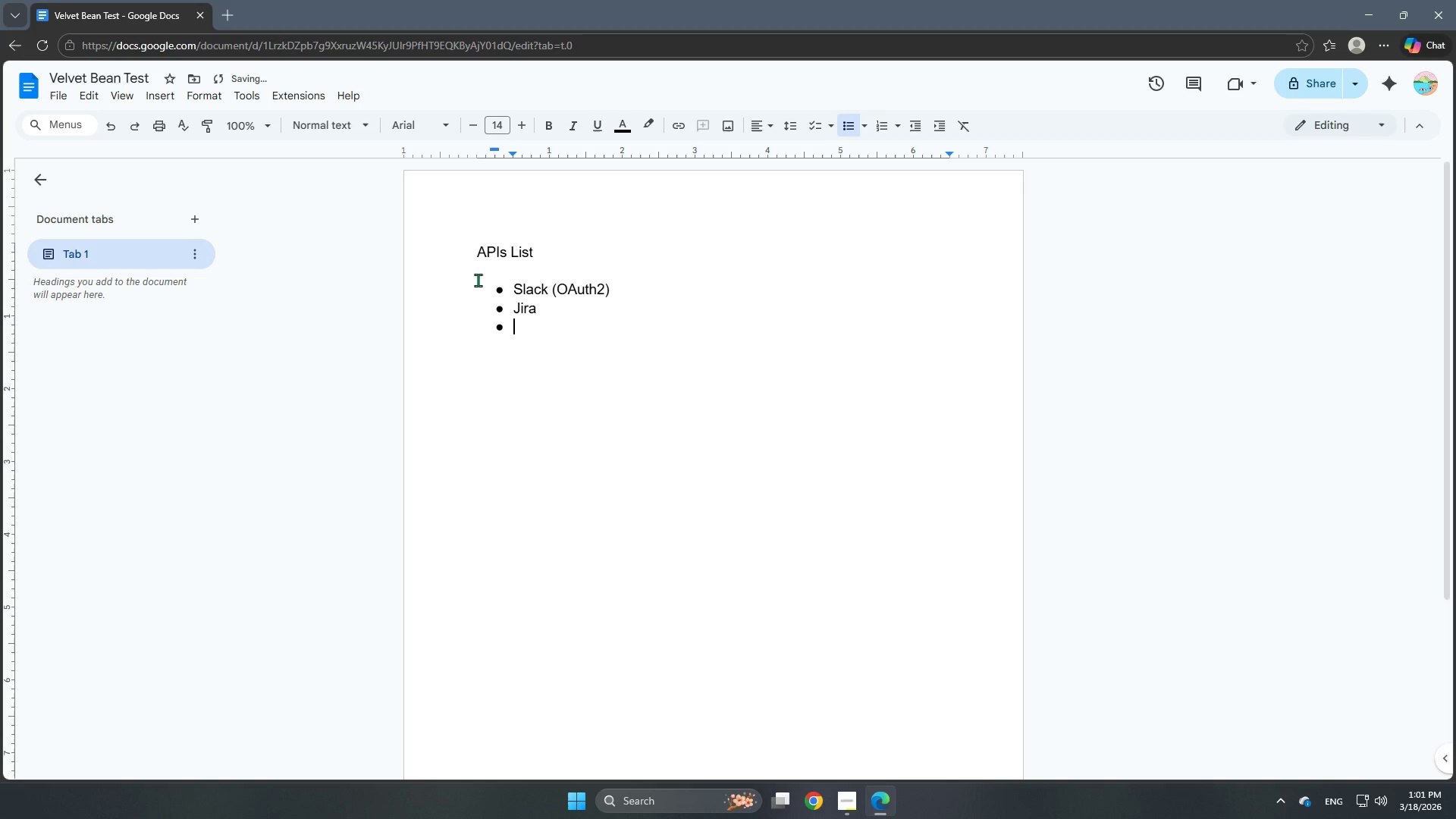 
key(Enter)
 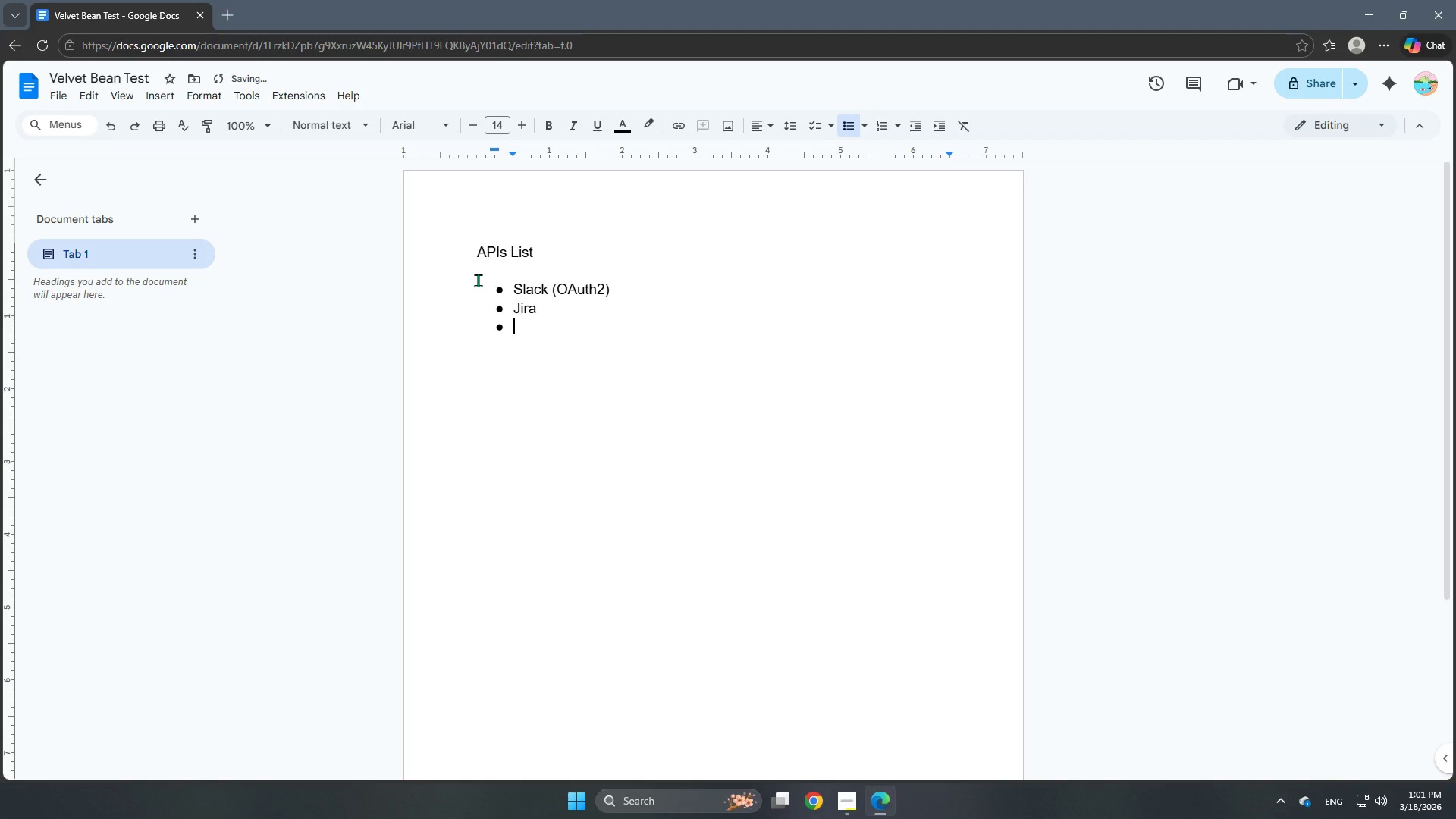 
type(Google Sheet)
 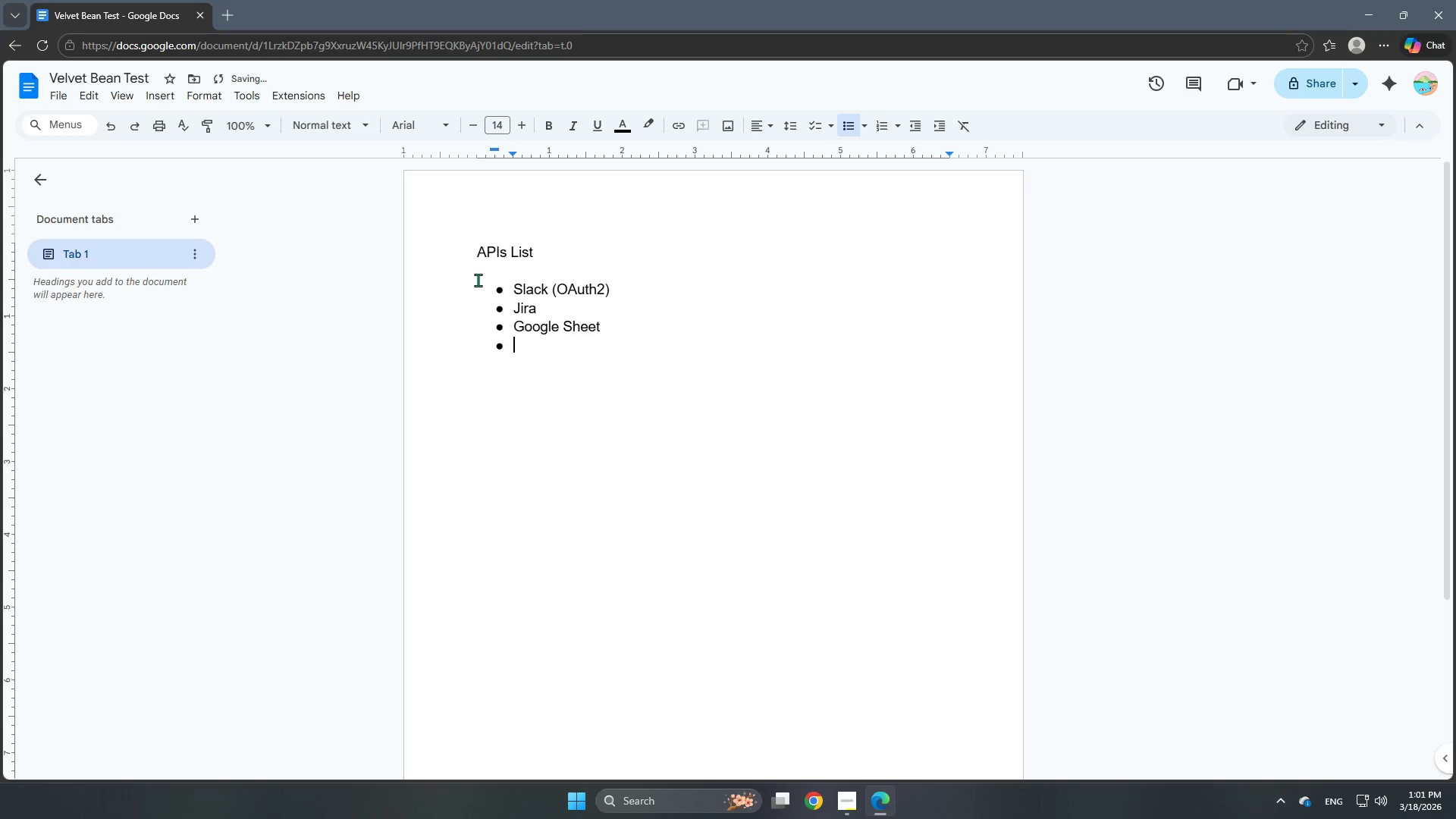 
key(Enter)
 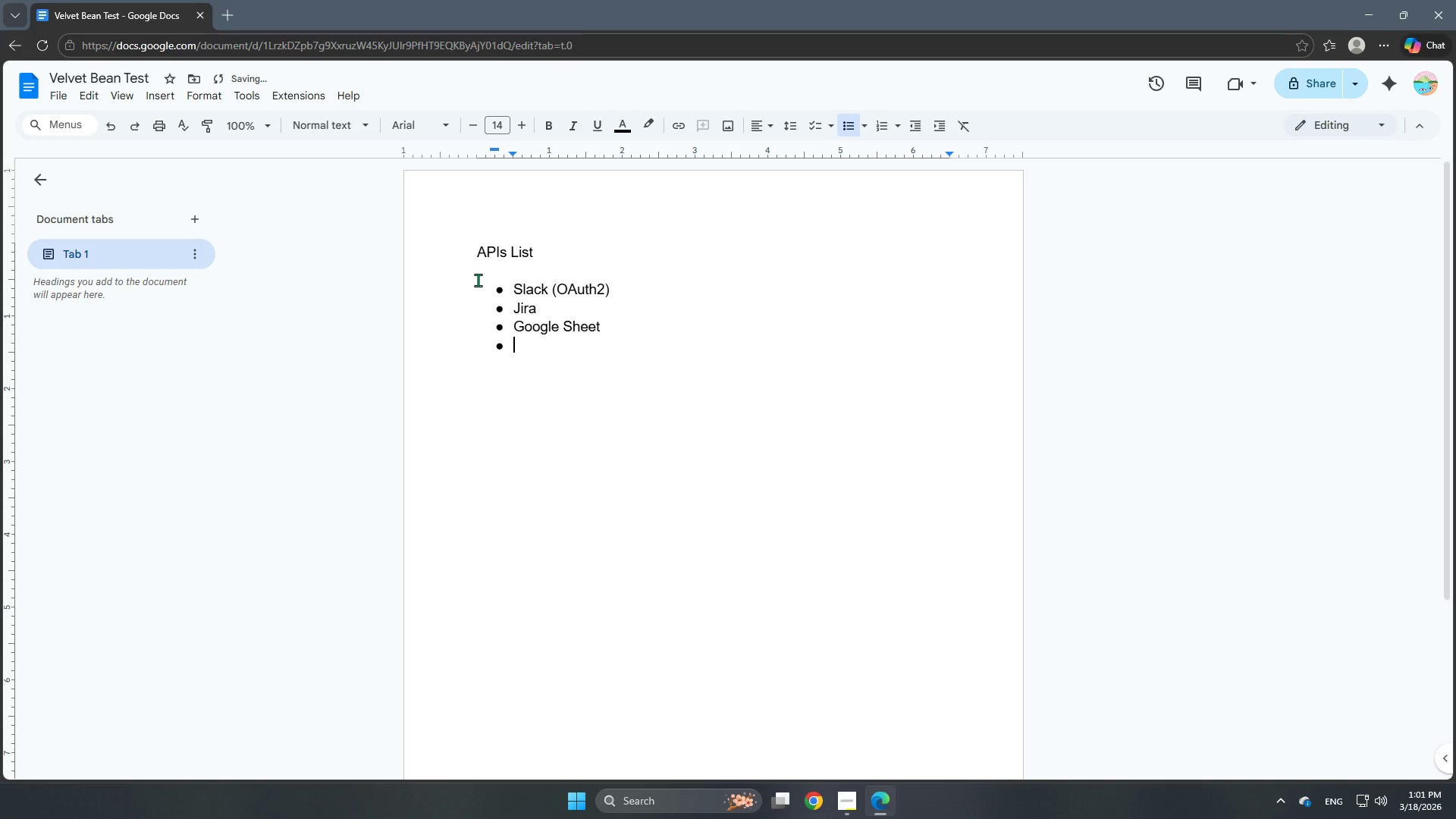 
type(Gmail )
 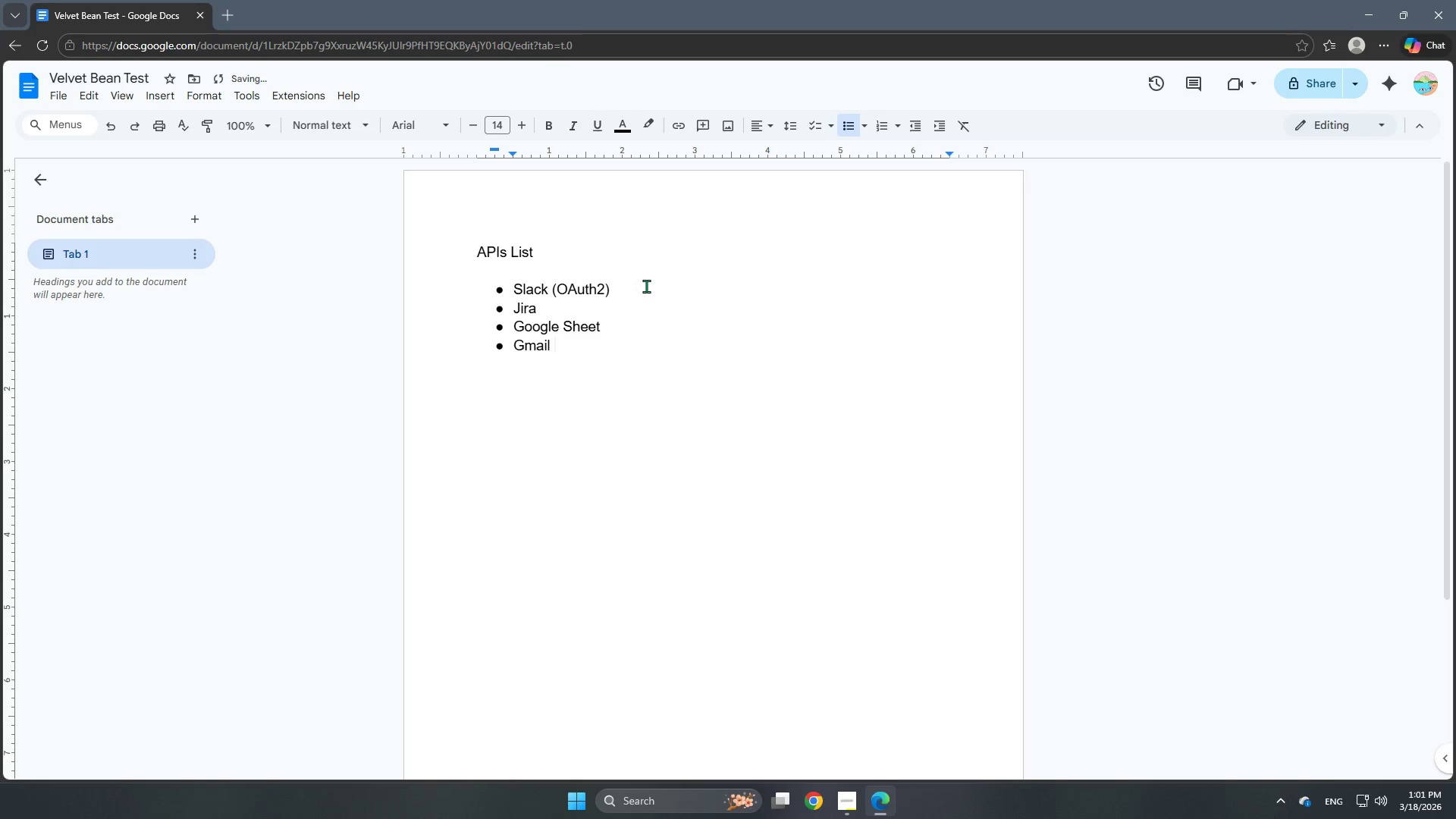 
left_click_drag(start_coordinate=[639, 284], to_coordinate=[551, 284])
 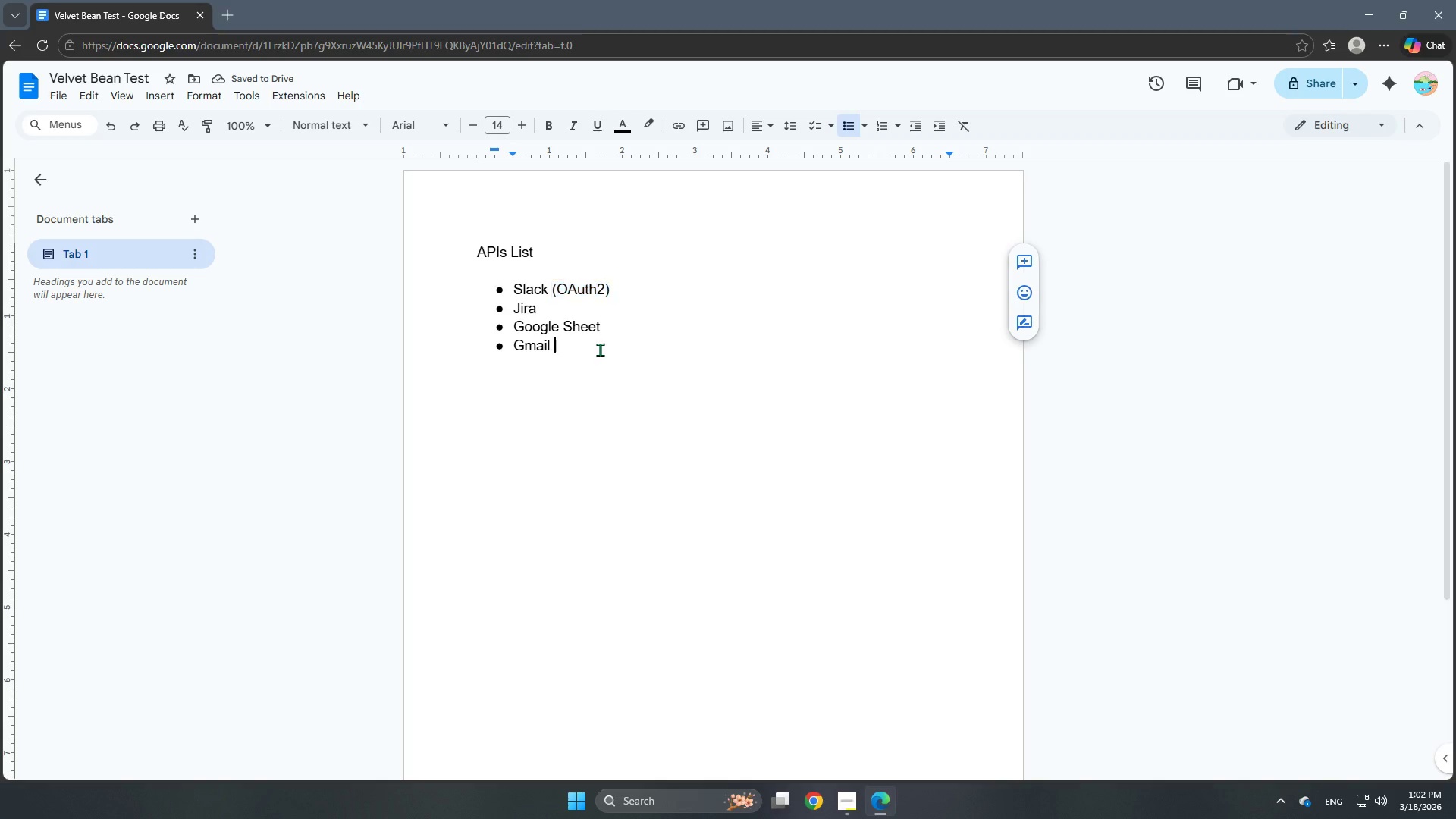 
key(Control+C)
 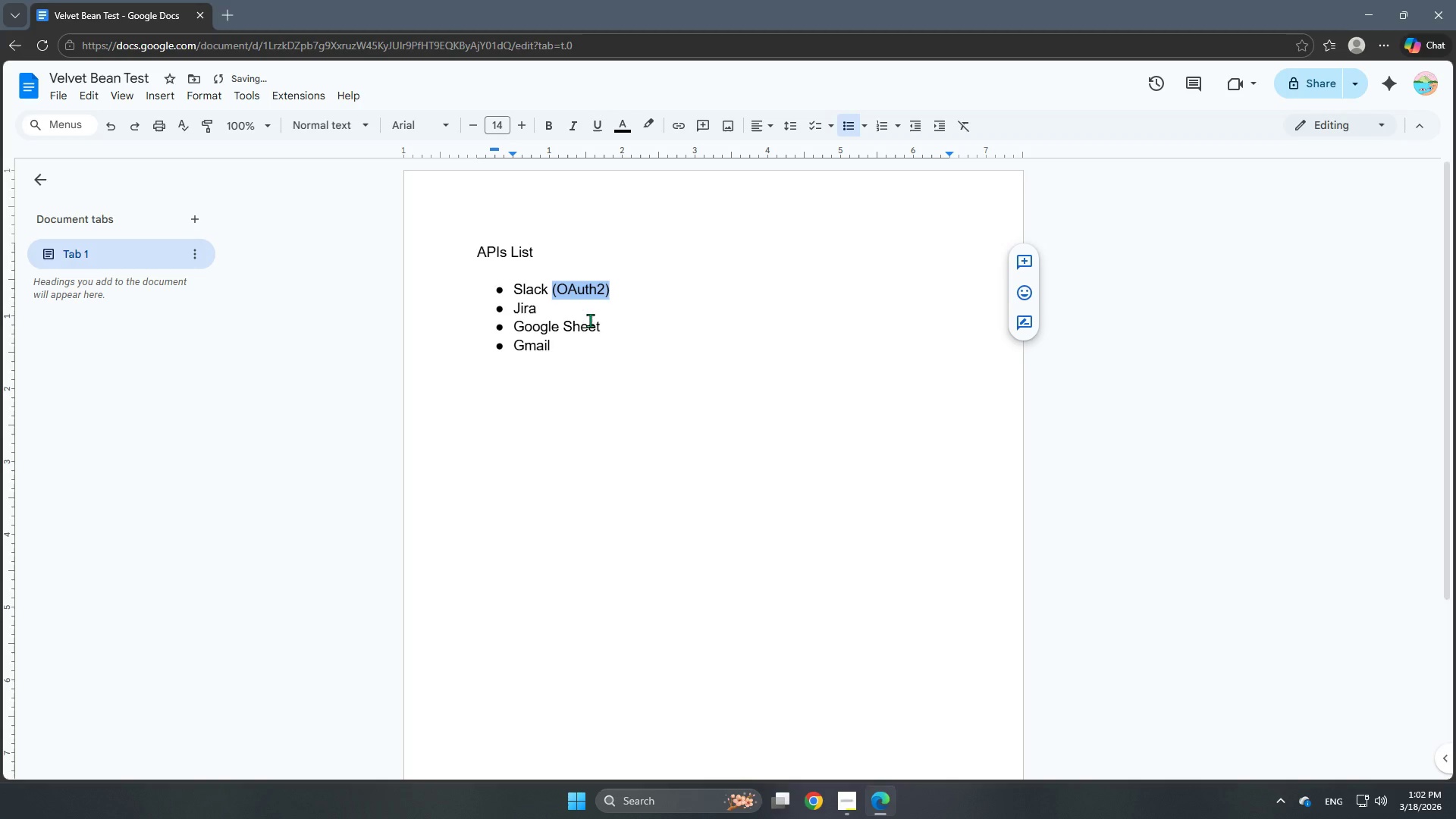 
key(Control+ControlLeft)
 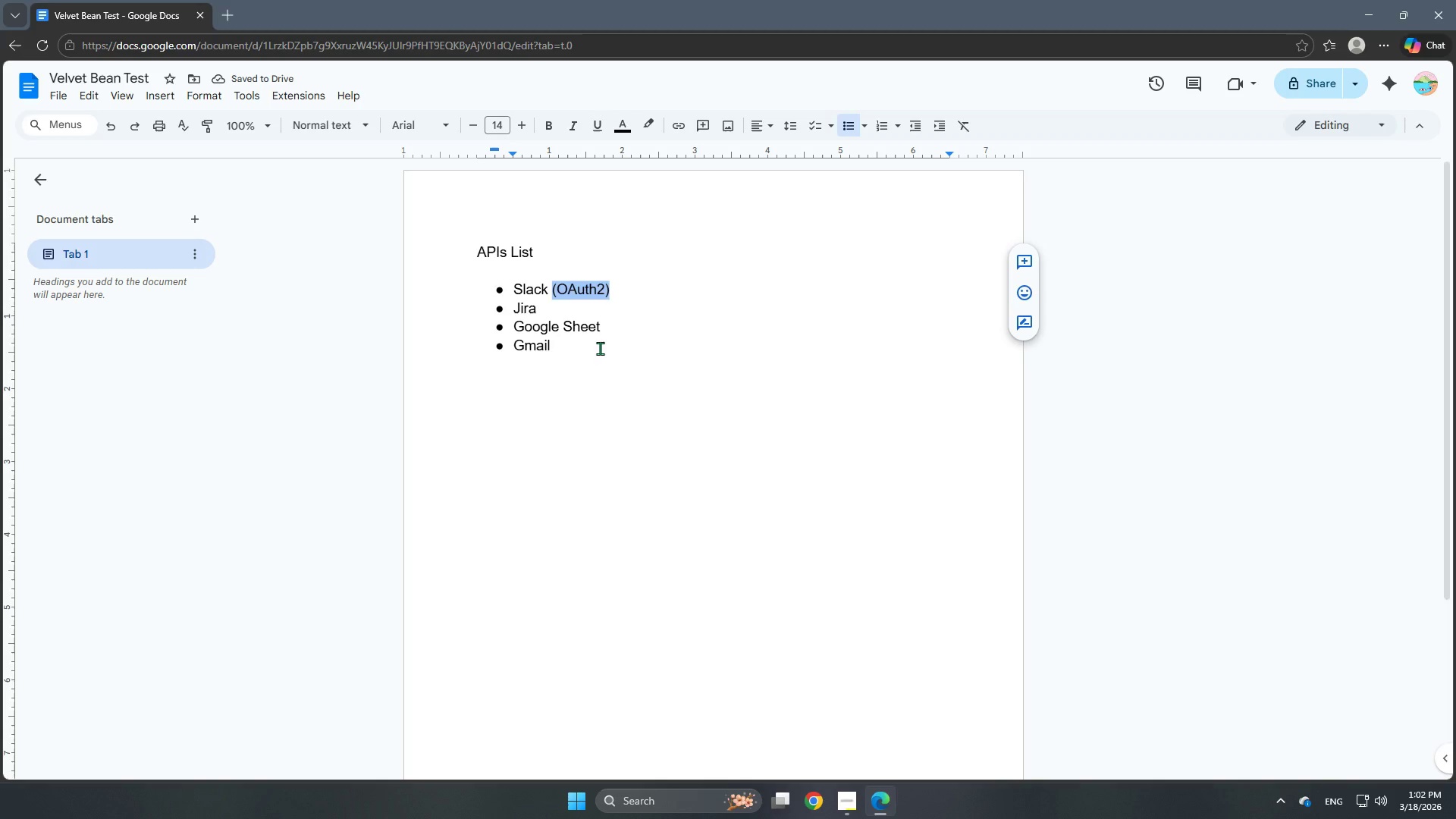 
key(Control+C)
 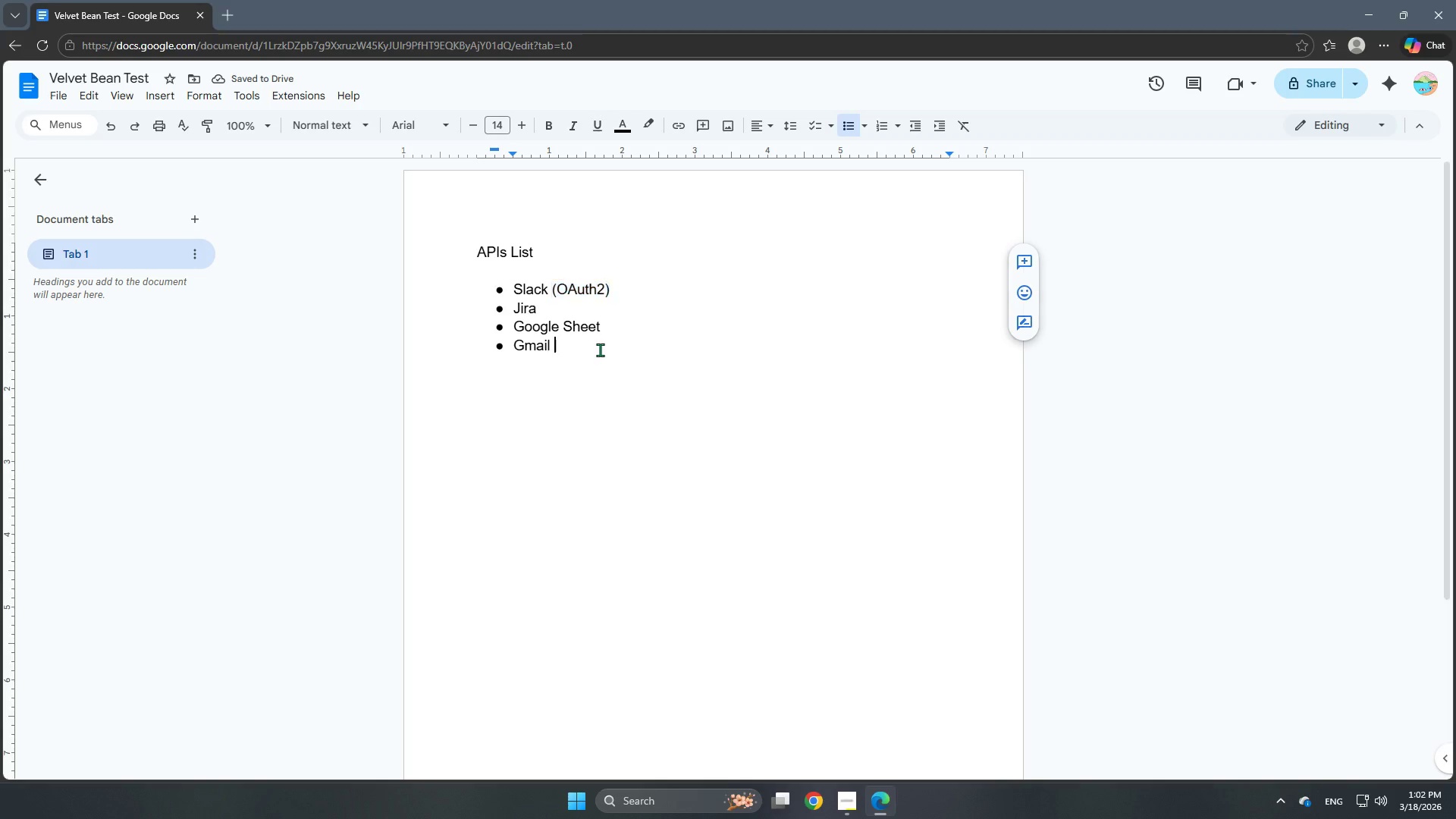 
left_click([600, 350])
 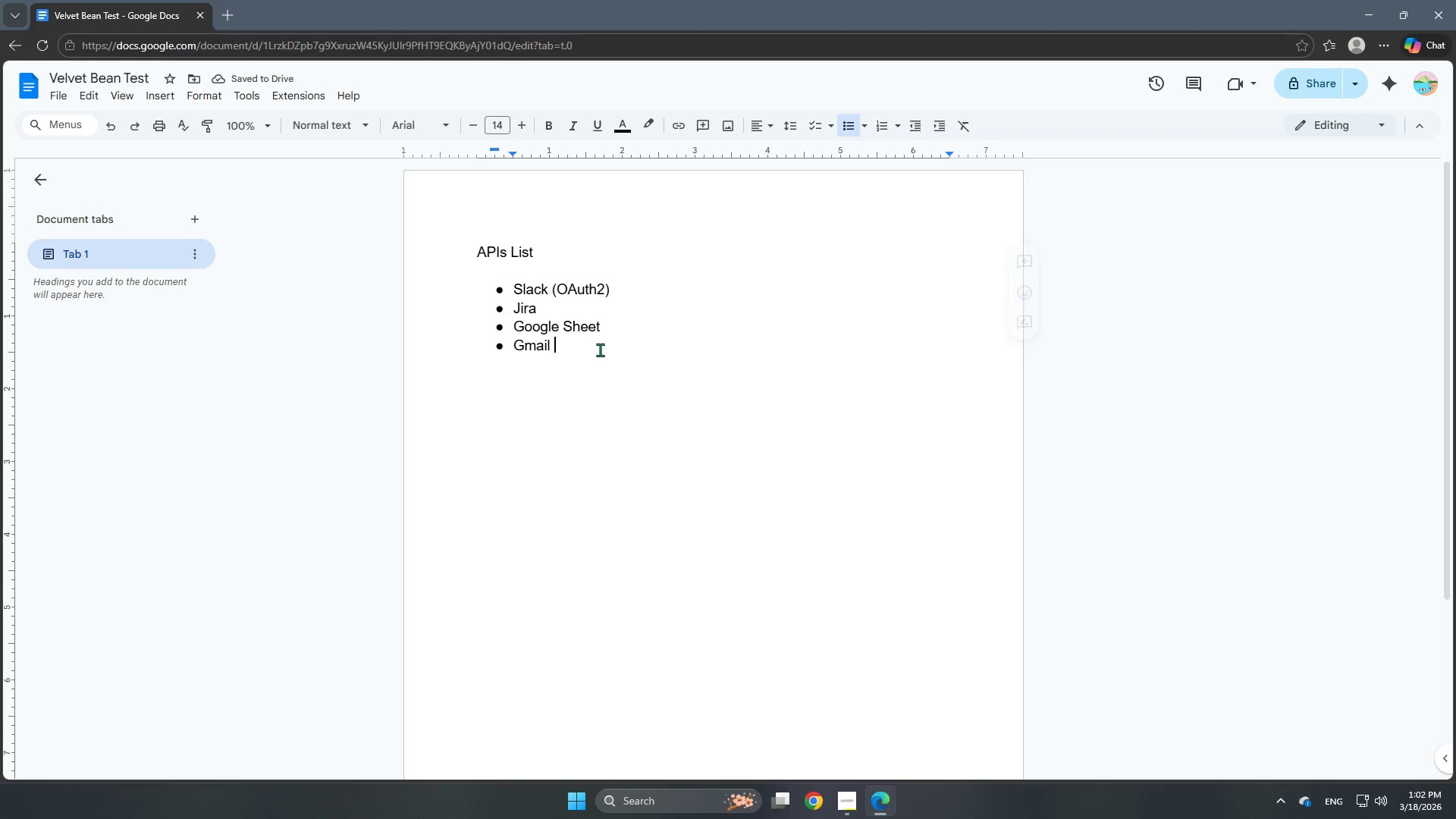 
key(Control+V)
 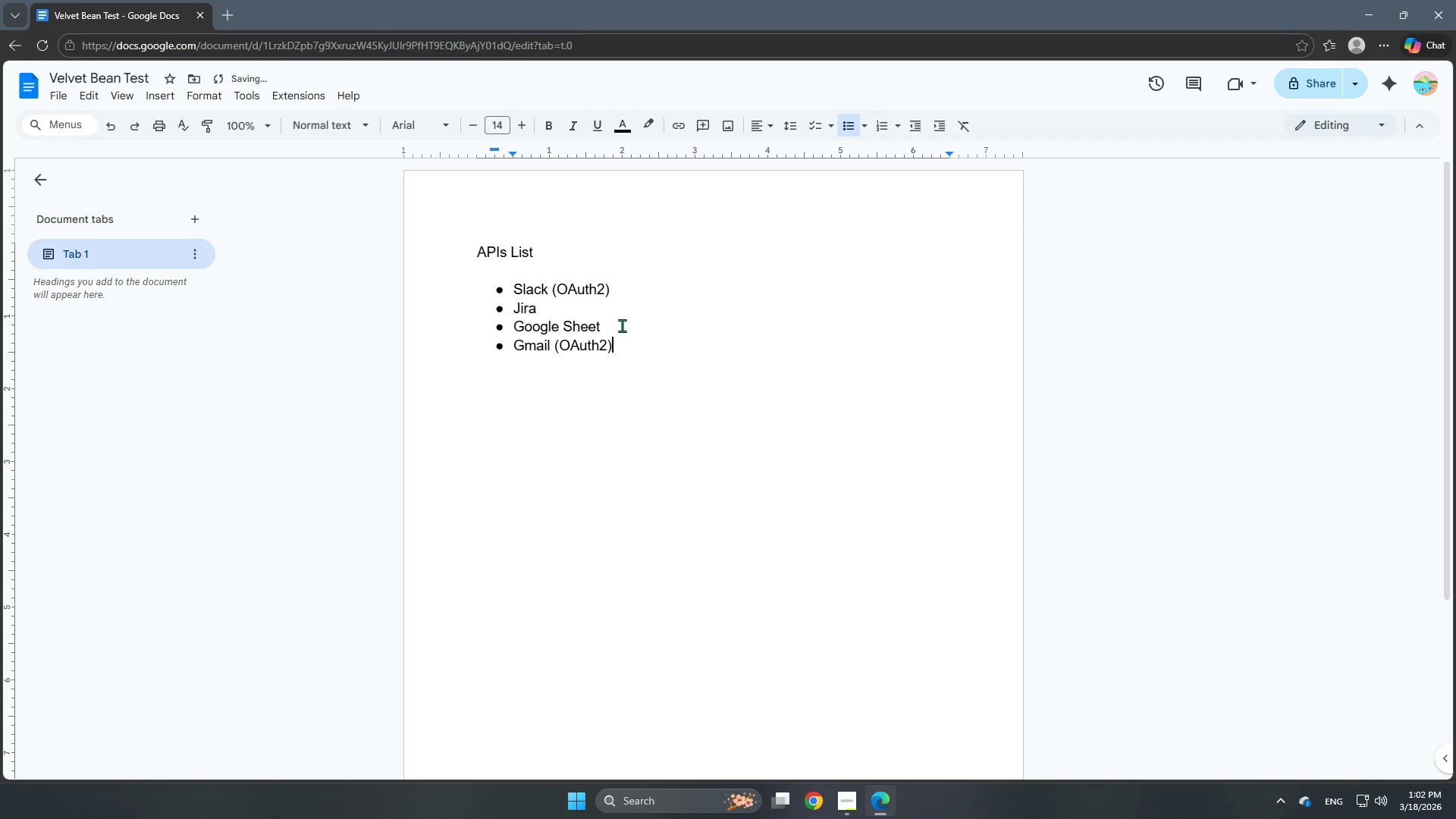 
left_click([629, 323])
 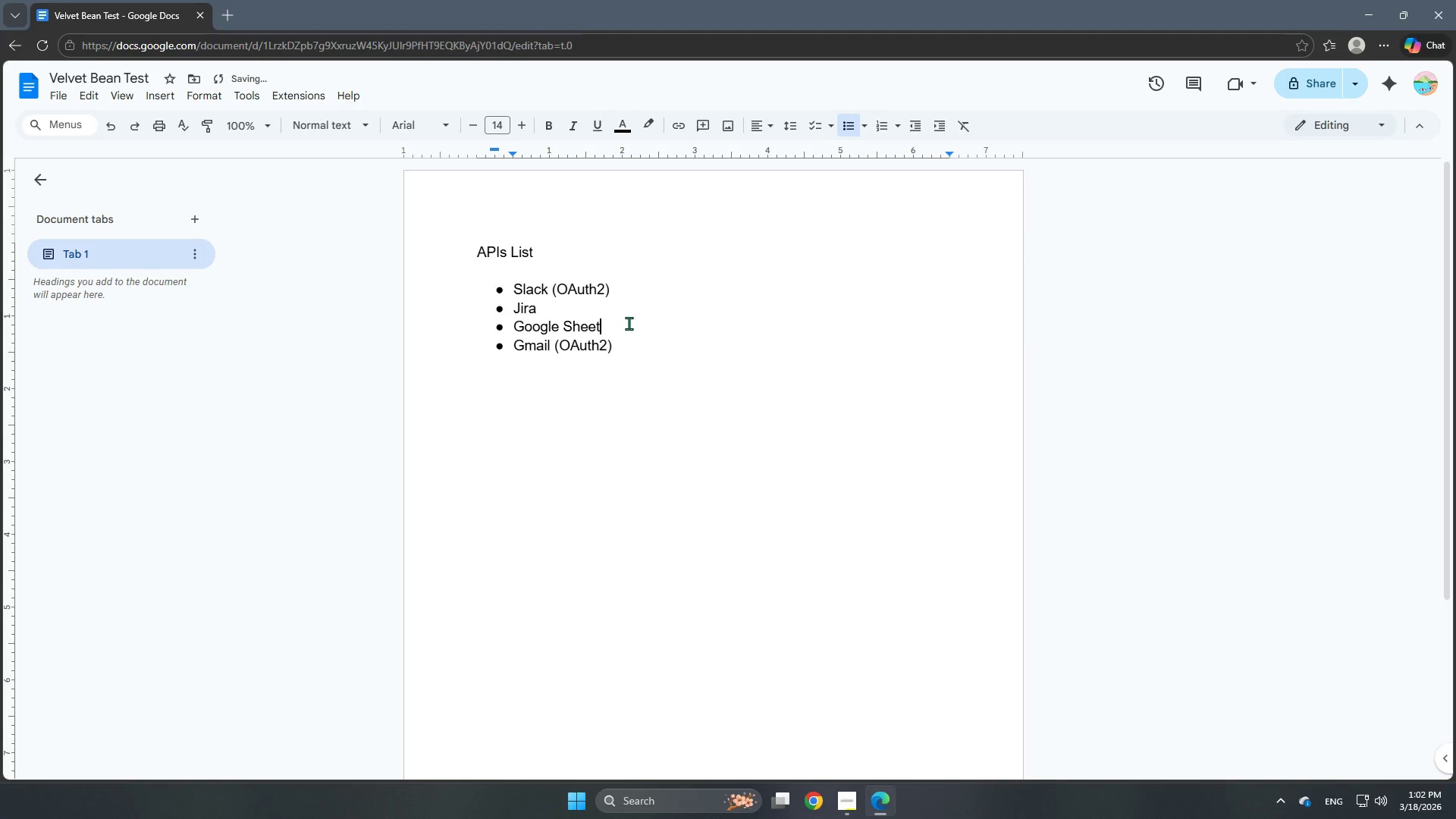 
key(Space)
 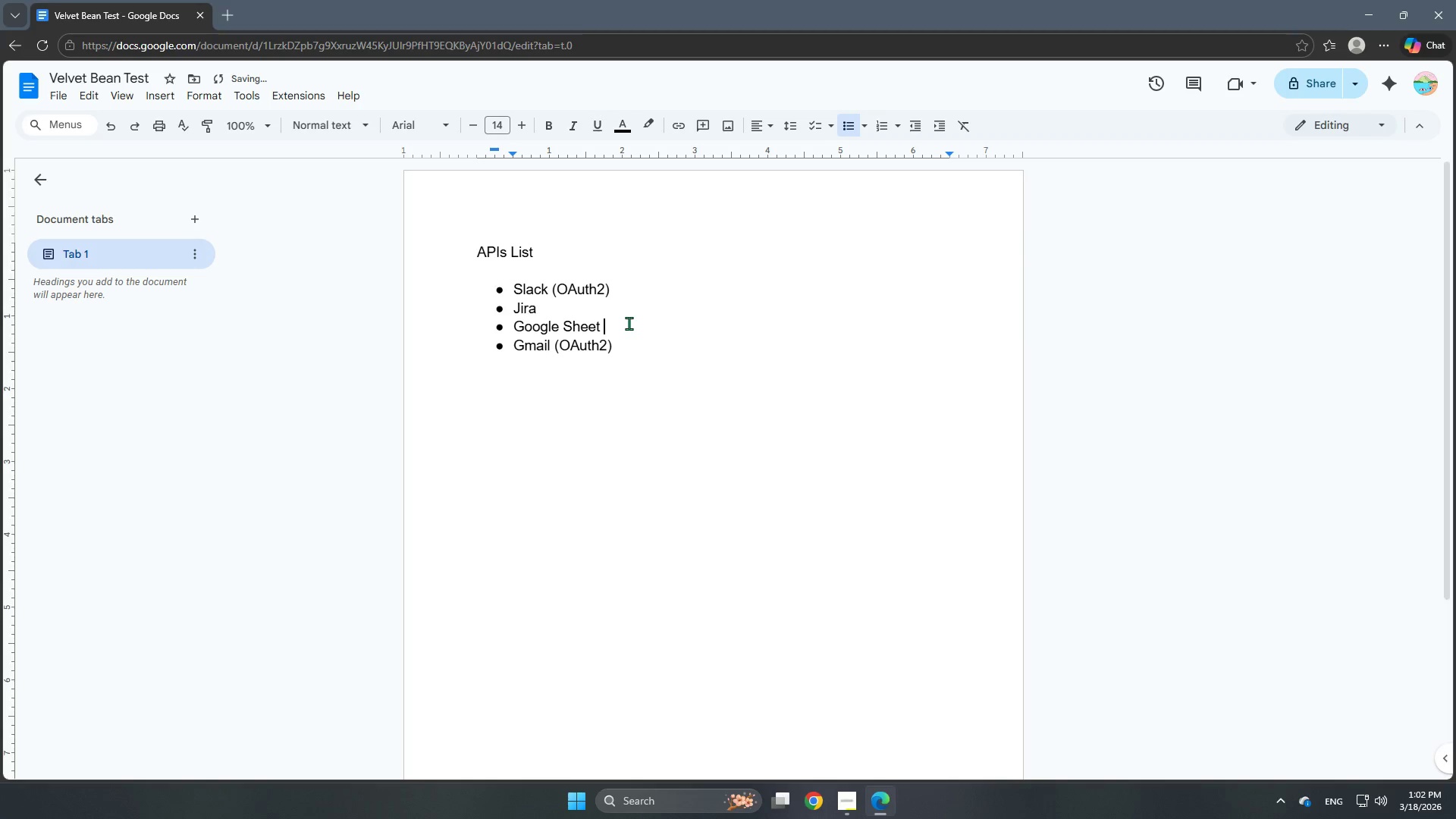 
key(Control+V)
 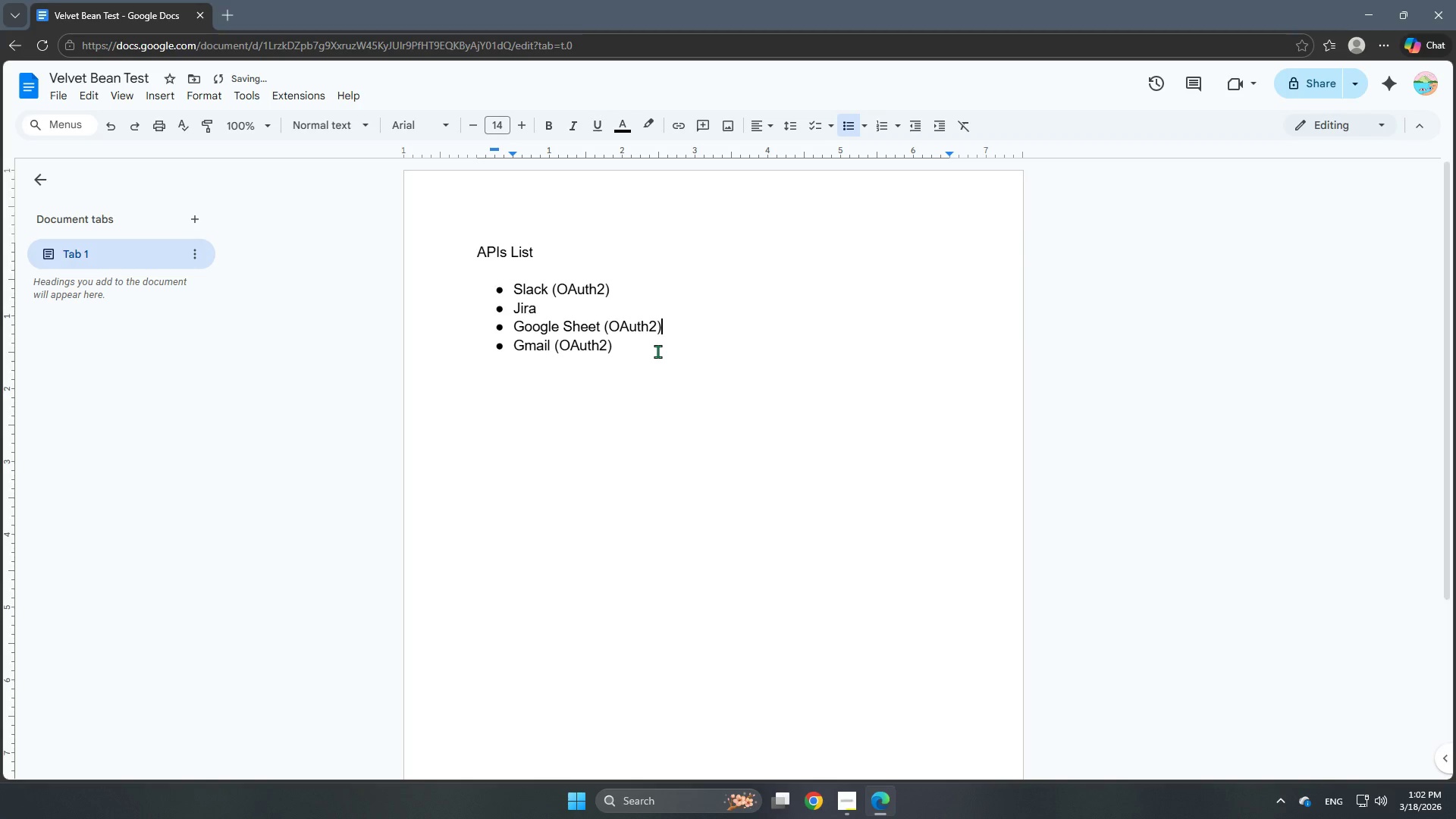 
left_click([657, 351])
 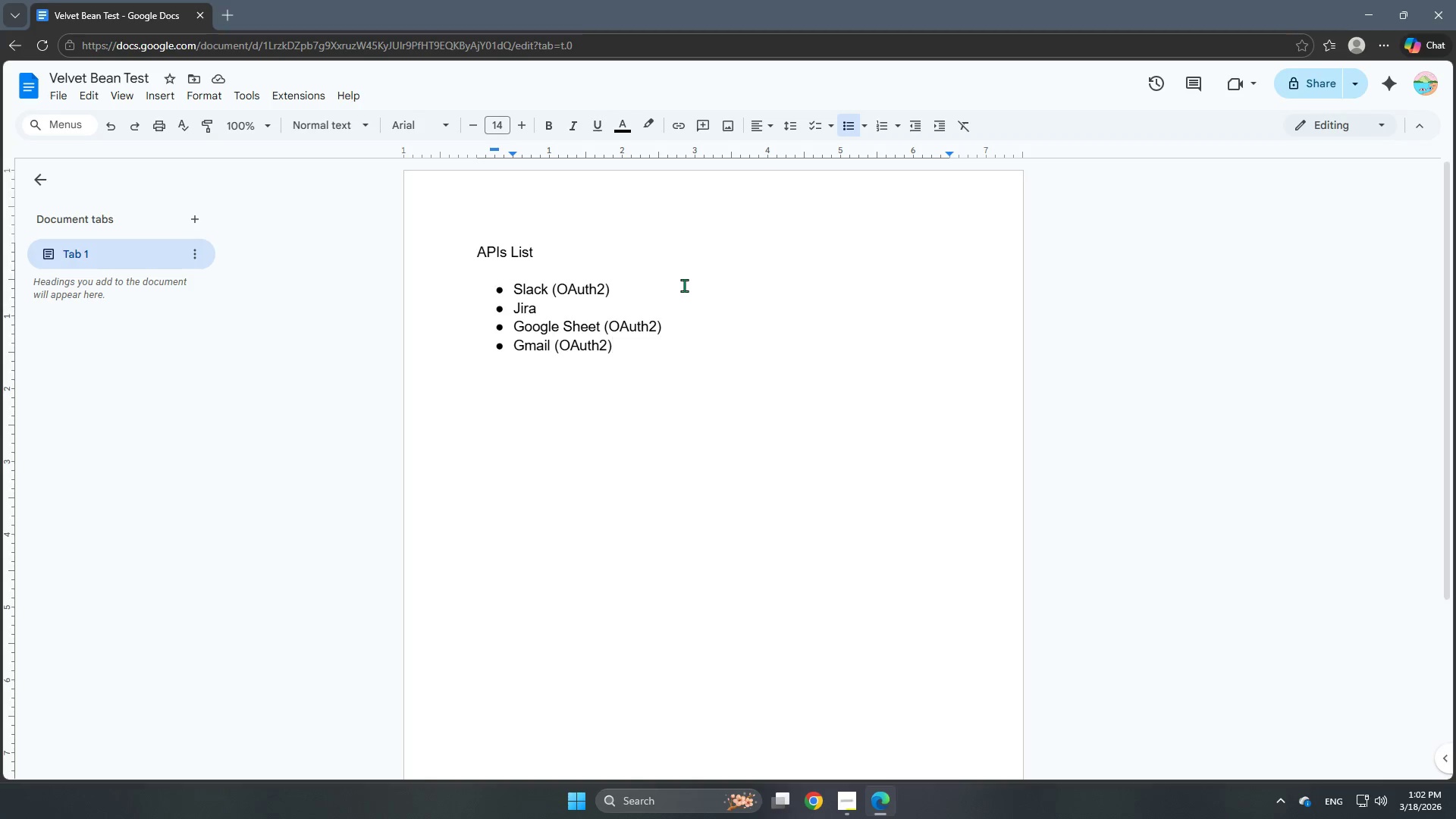 
wait(11.78)
 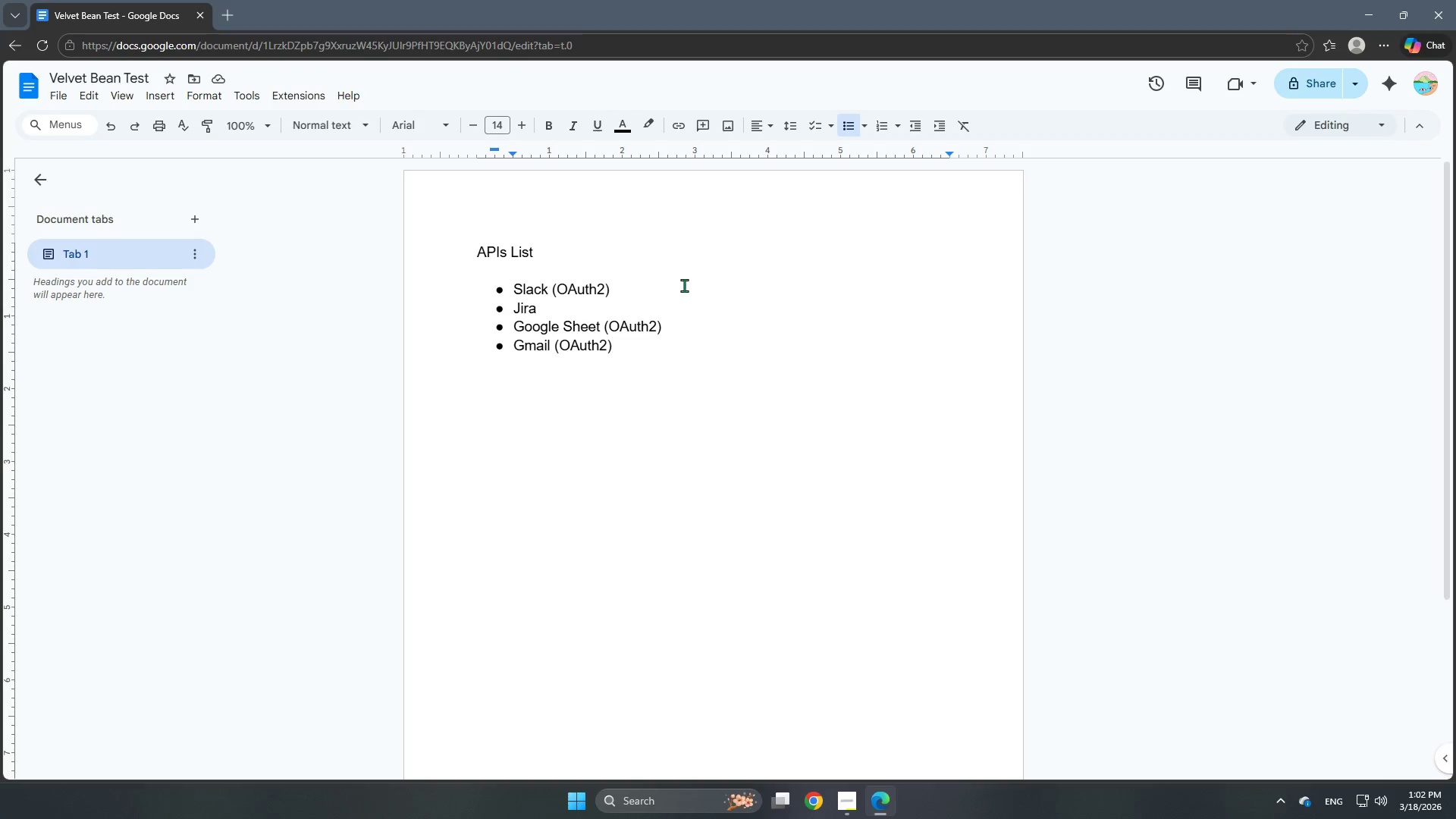 
left_click([227, 15])
 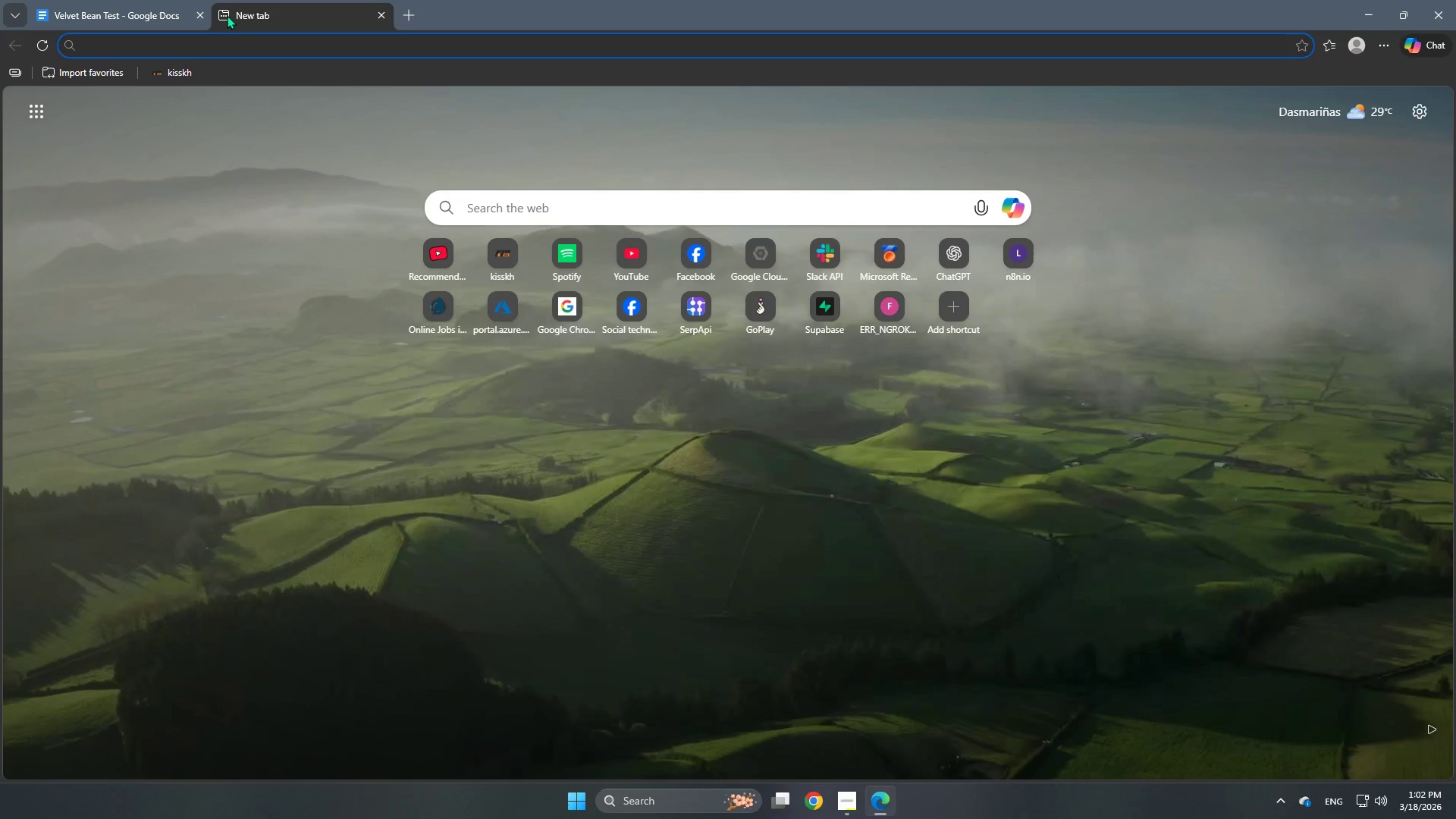 
type(n8n login)
 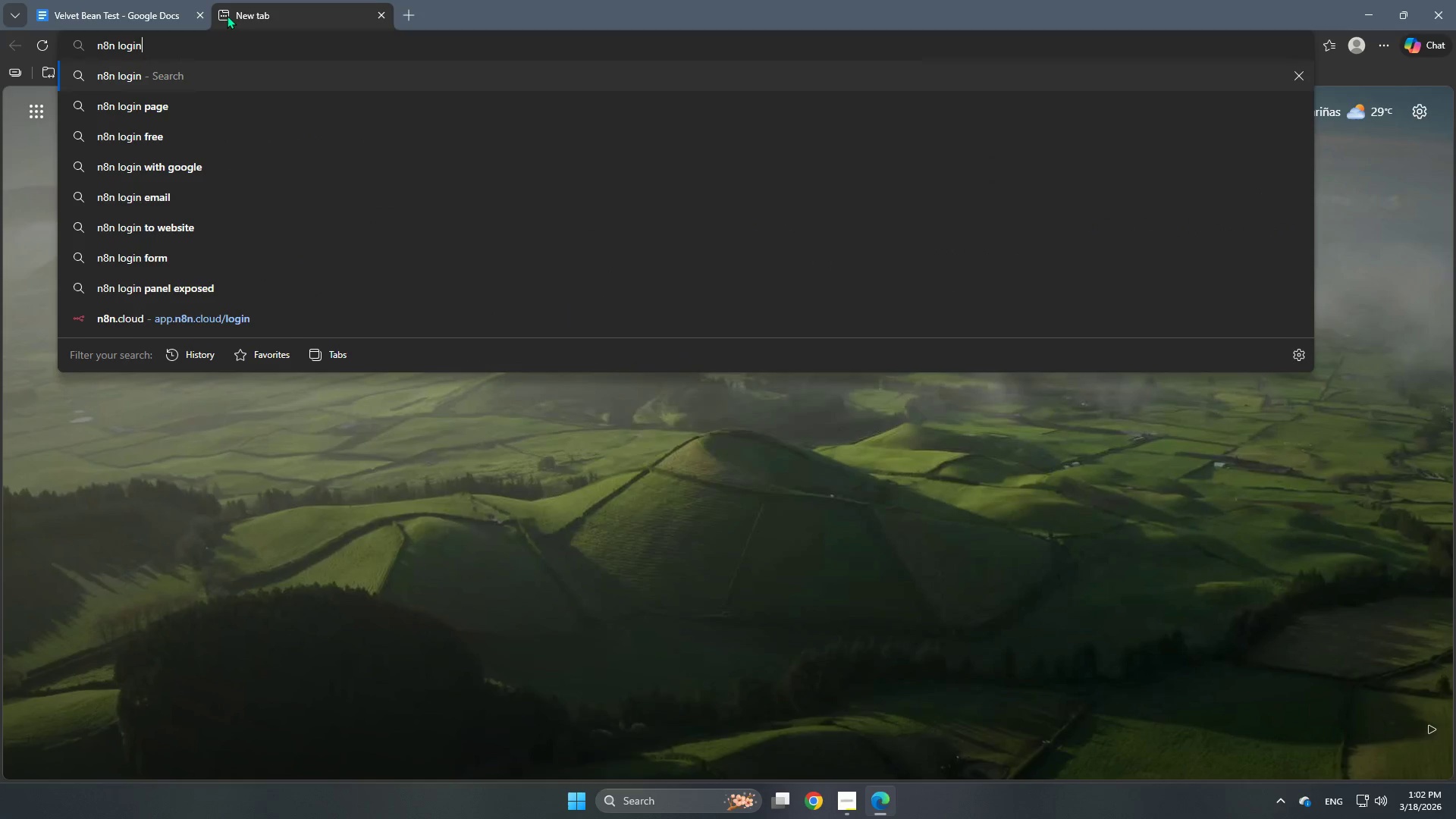 
key(Enter)
 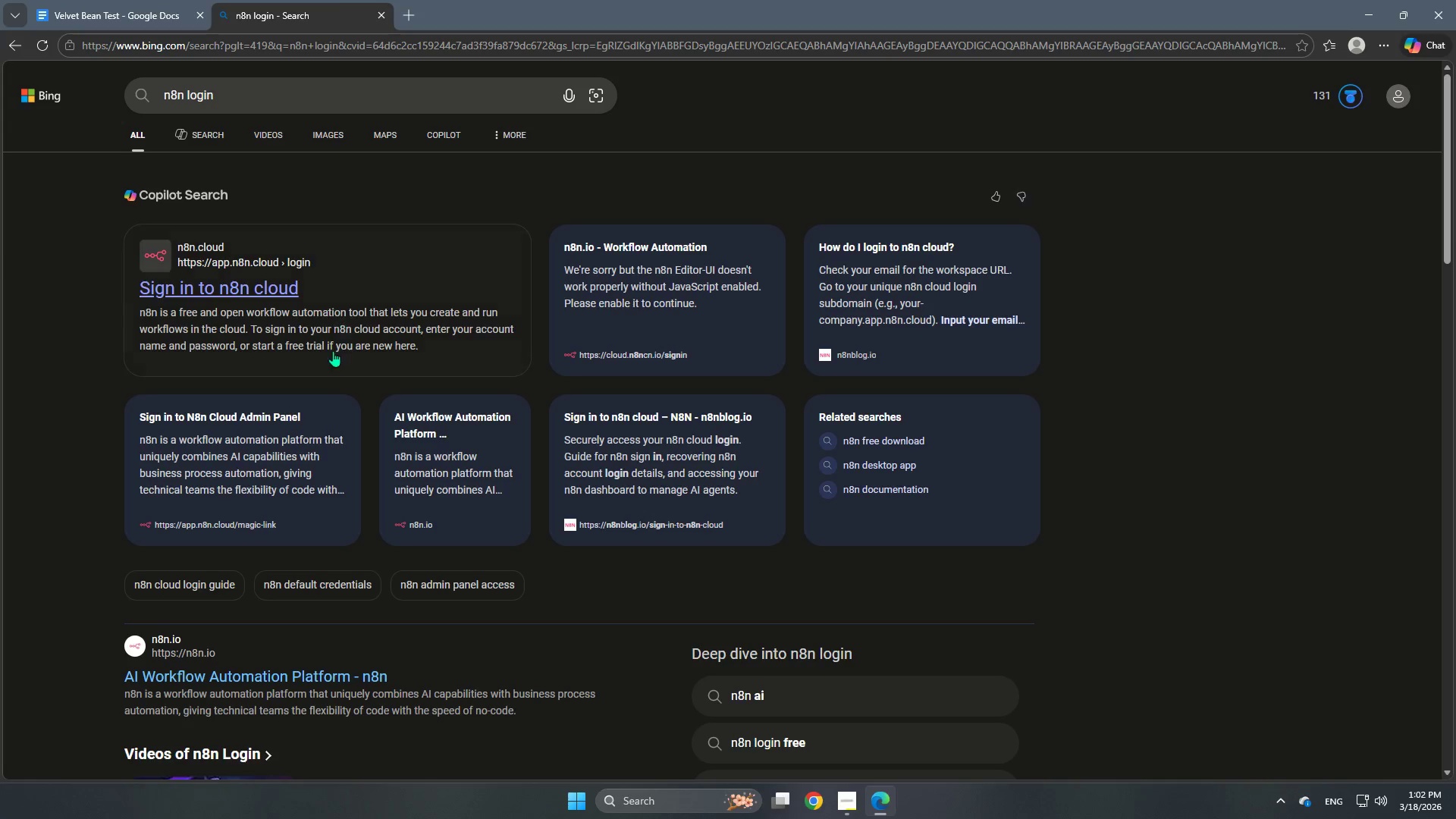 
left_click([281, 290])
 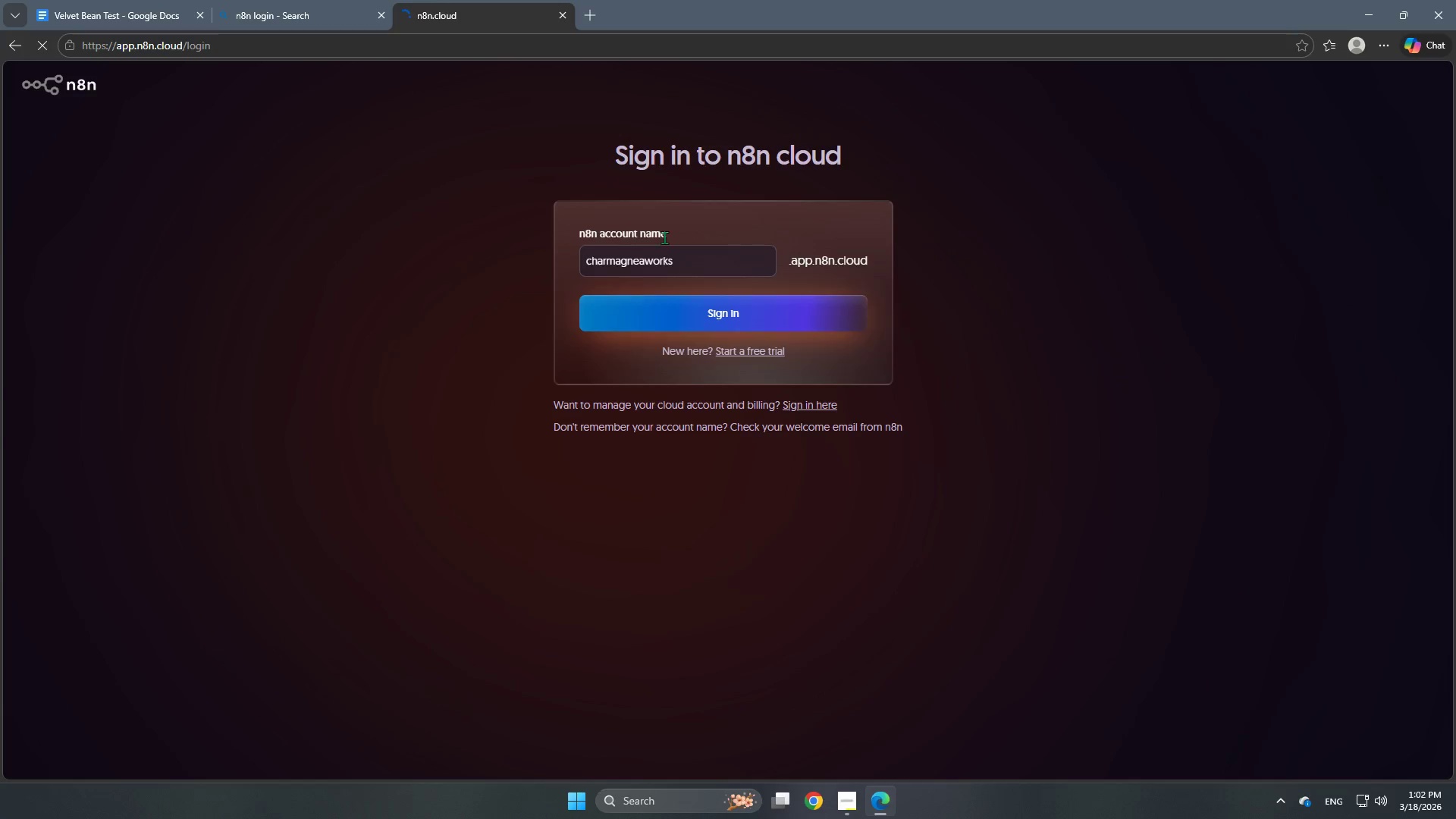 
left_click([749, 321])
 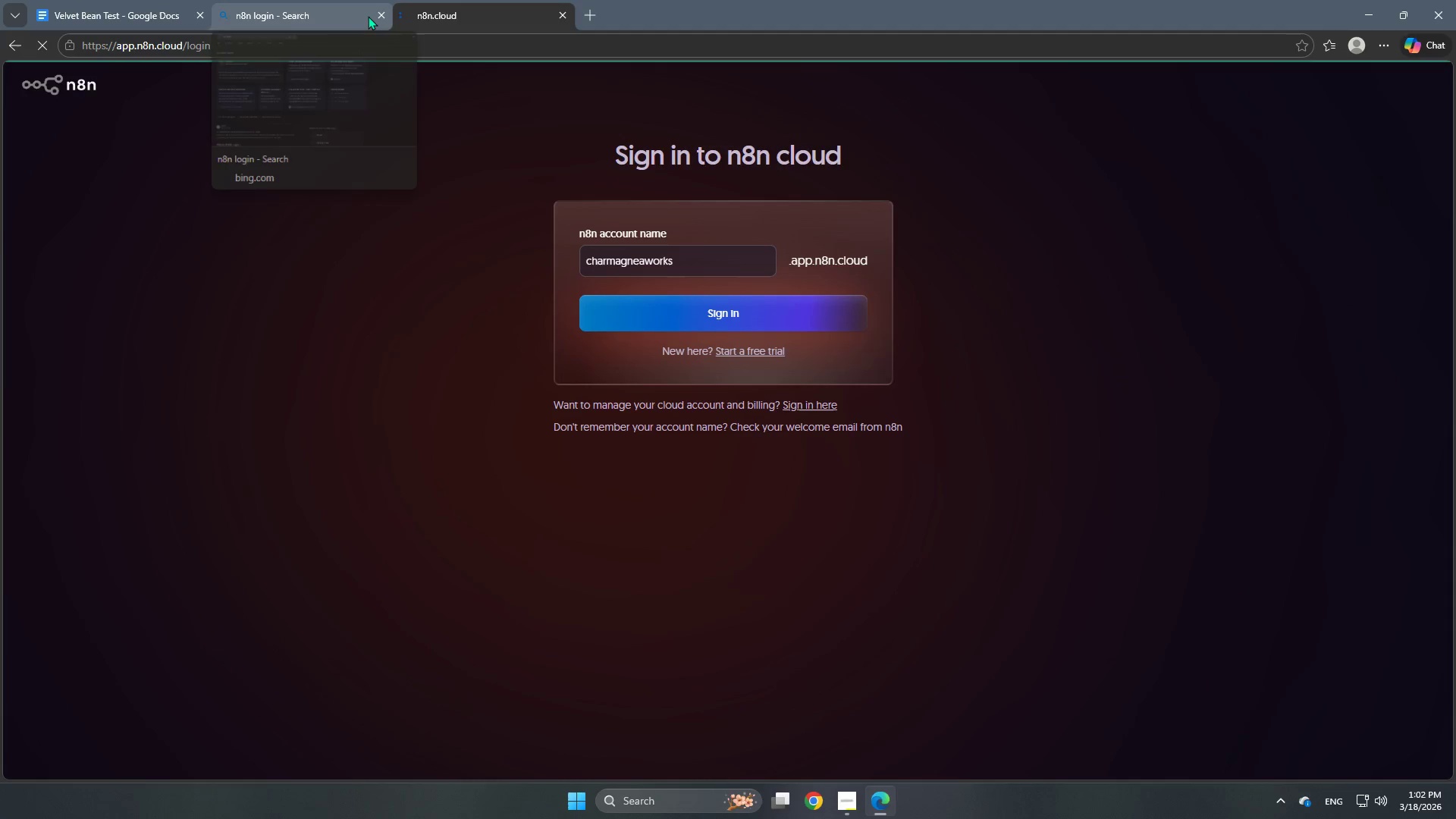 
left_click([380, 18])
 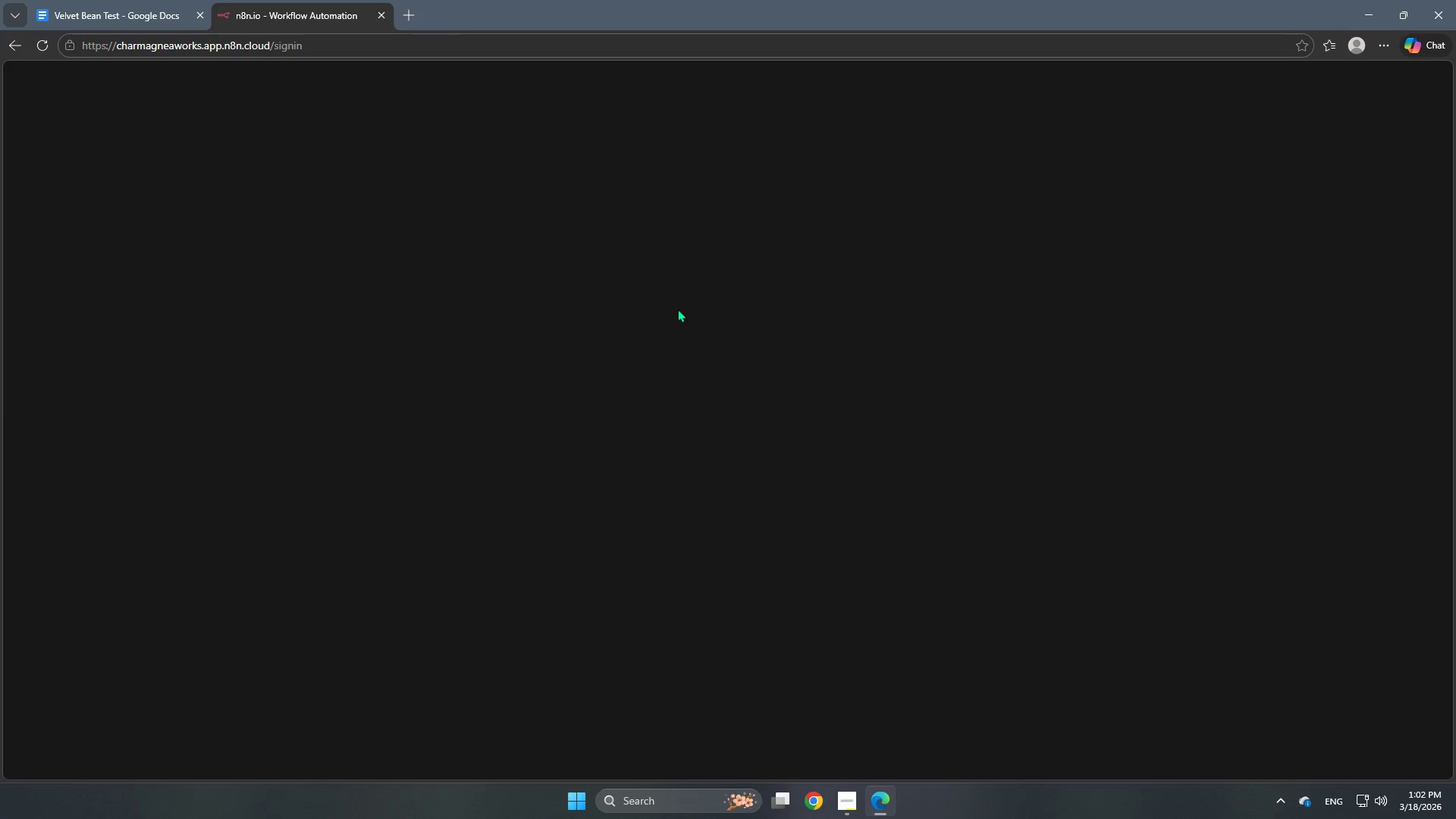 
right_click([306, 17])
 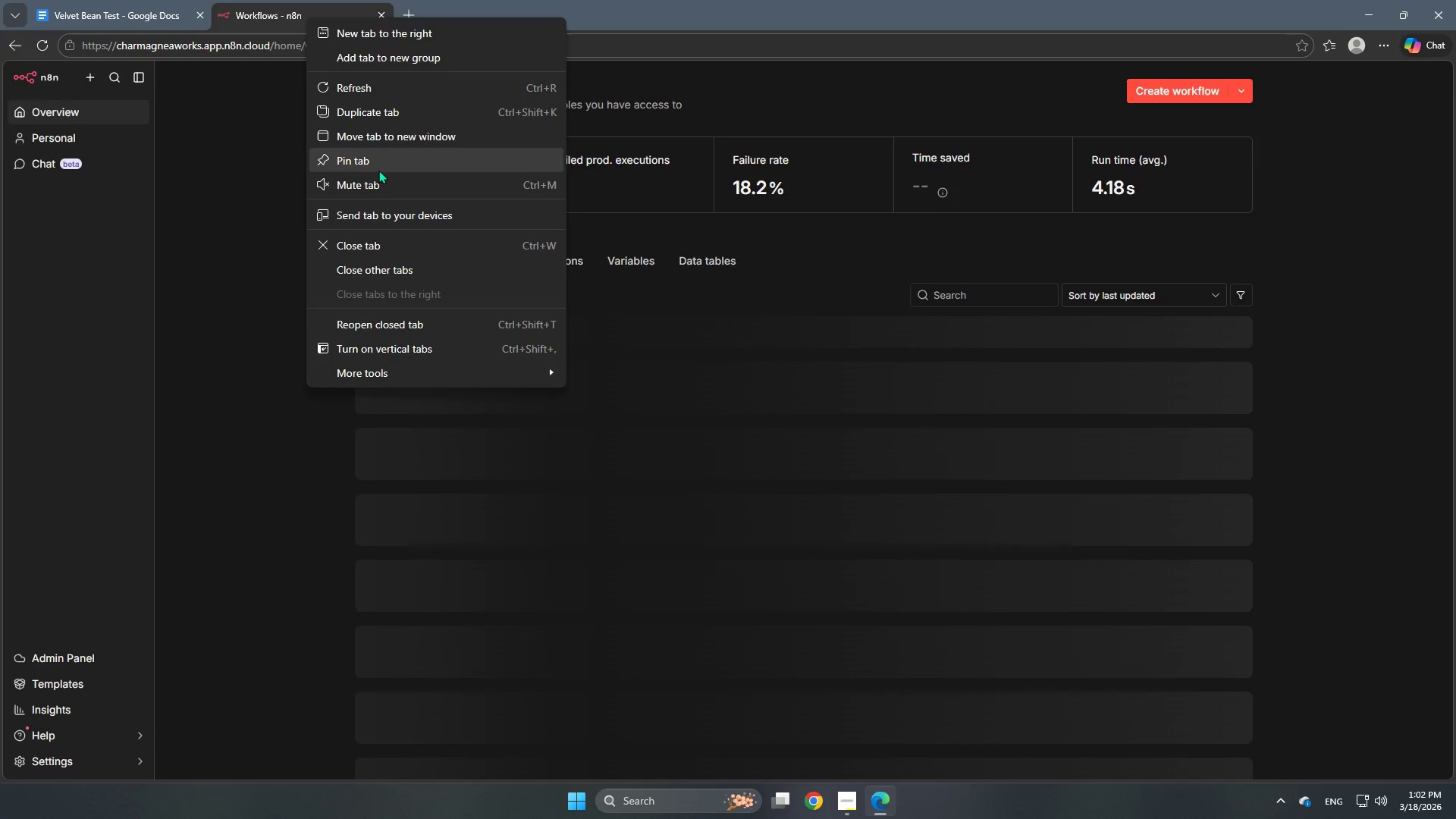 
left_click([378, 170])
 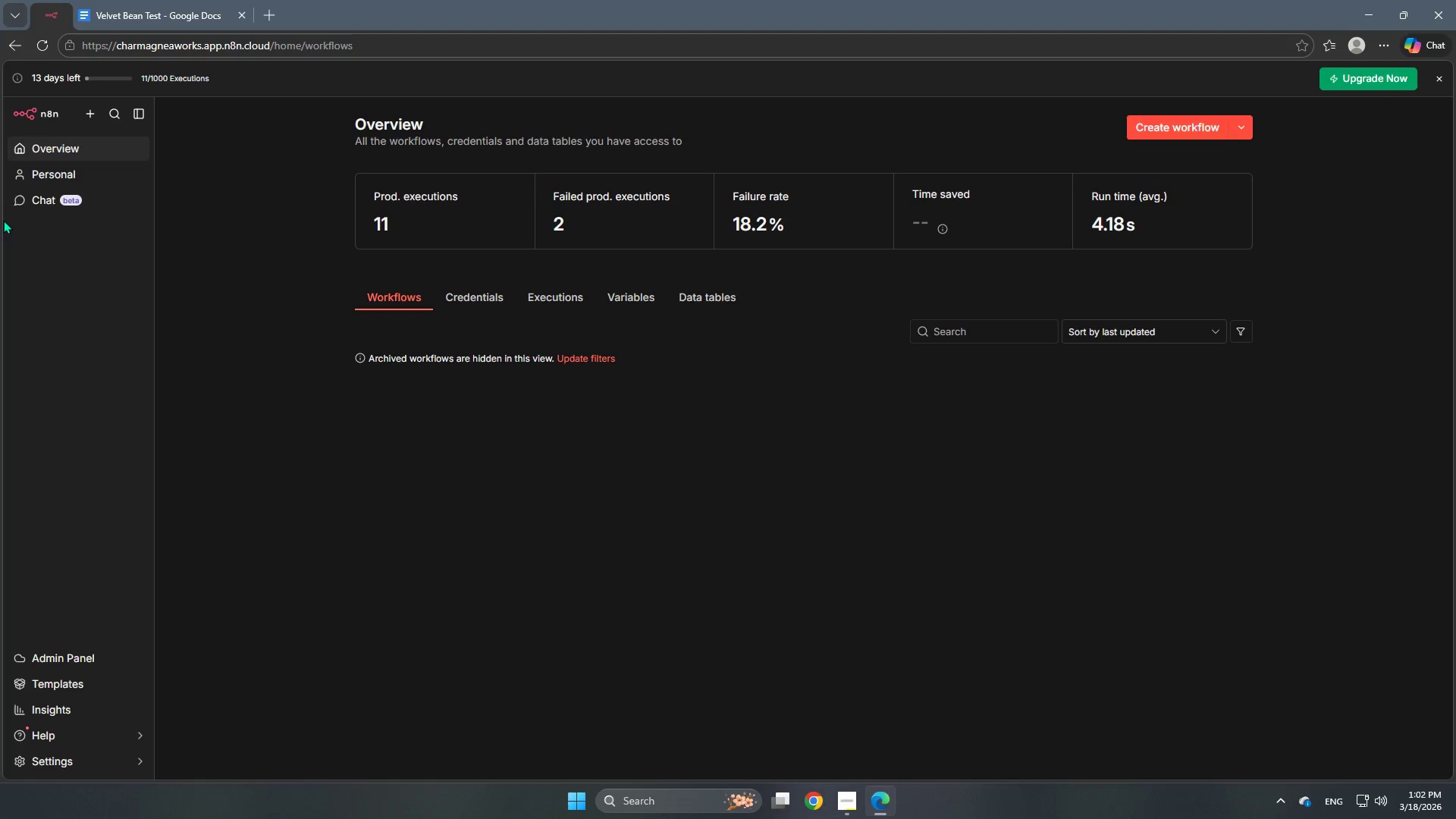 
left_click([86, 112])
 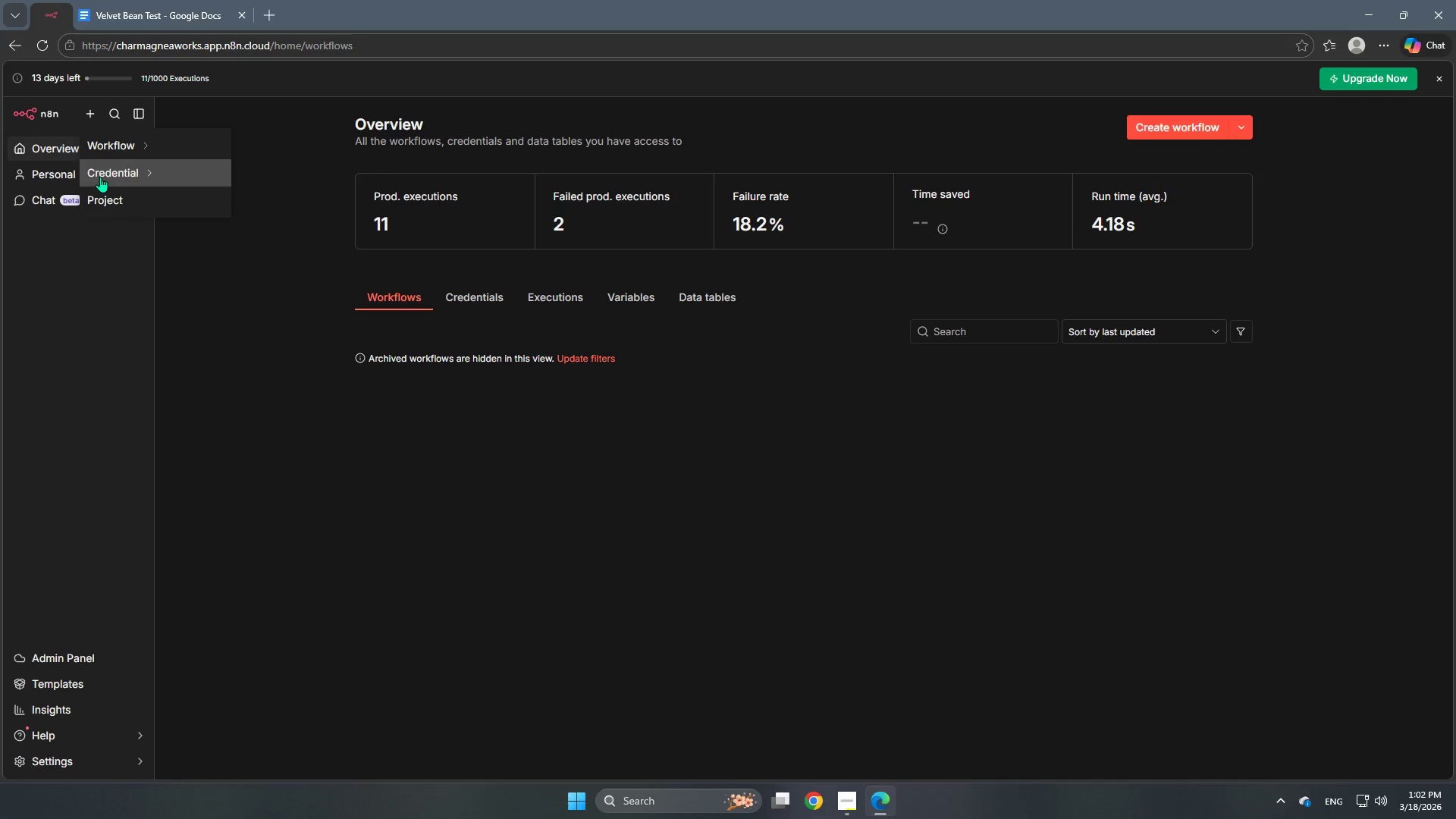 
left_click([100, 177])
 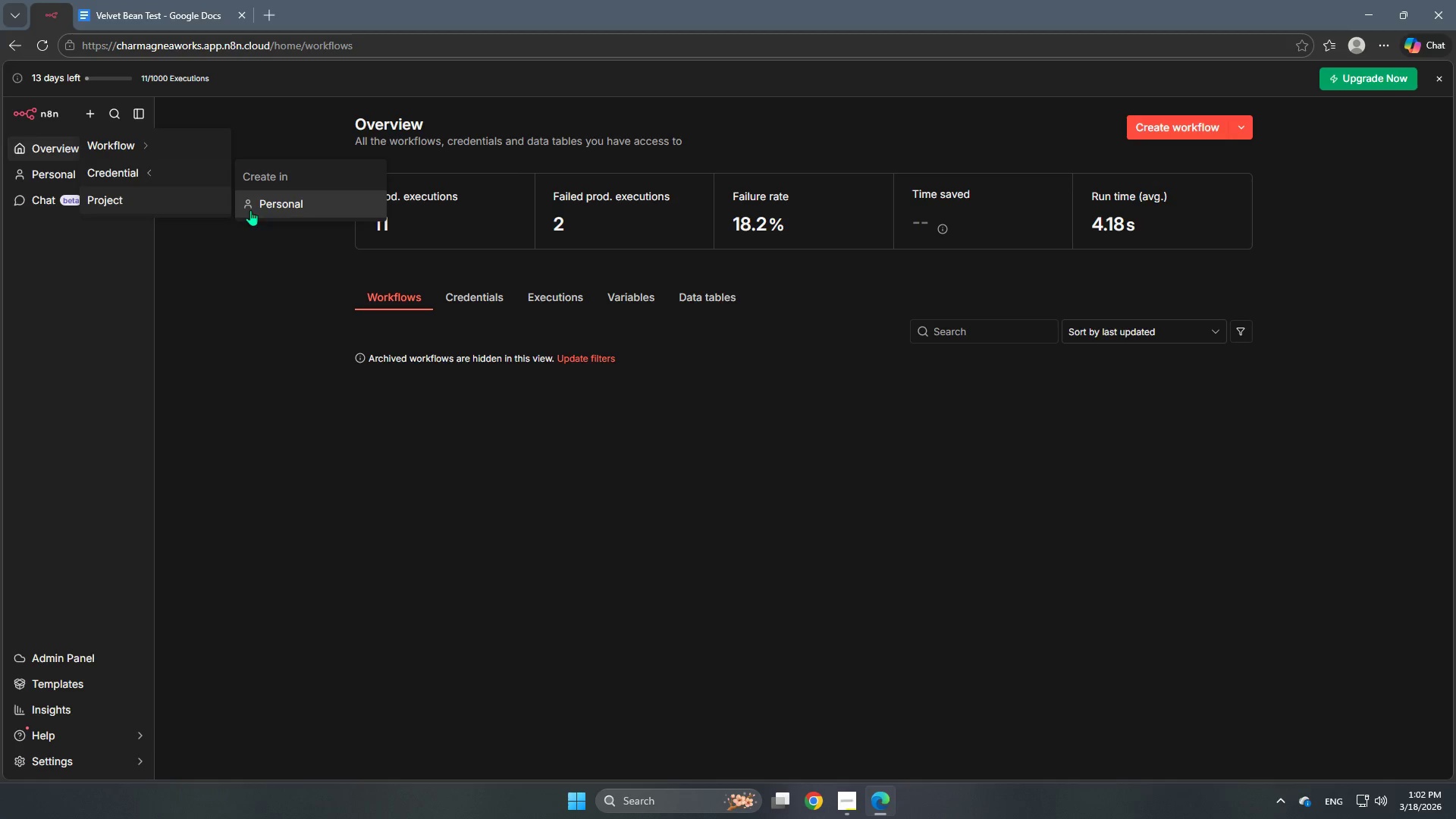 
left_click([268, 204])
 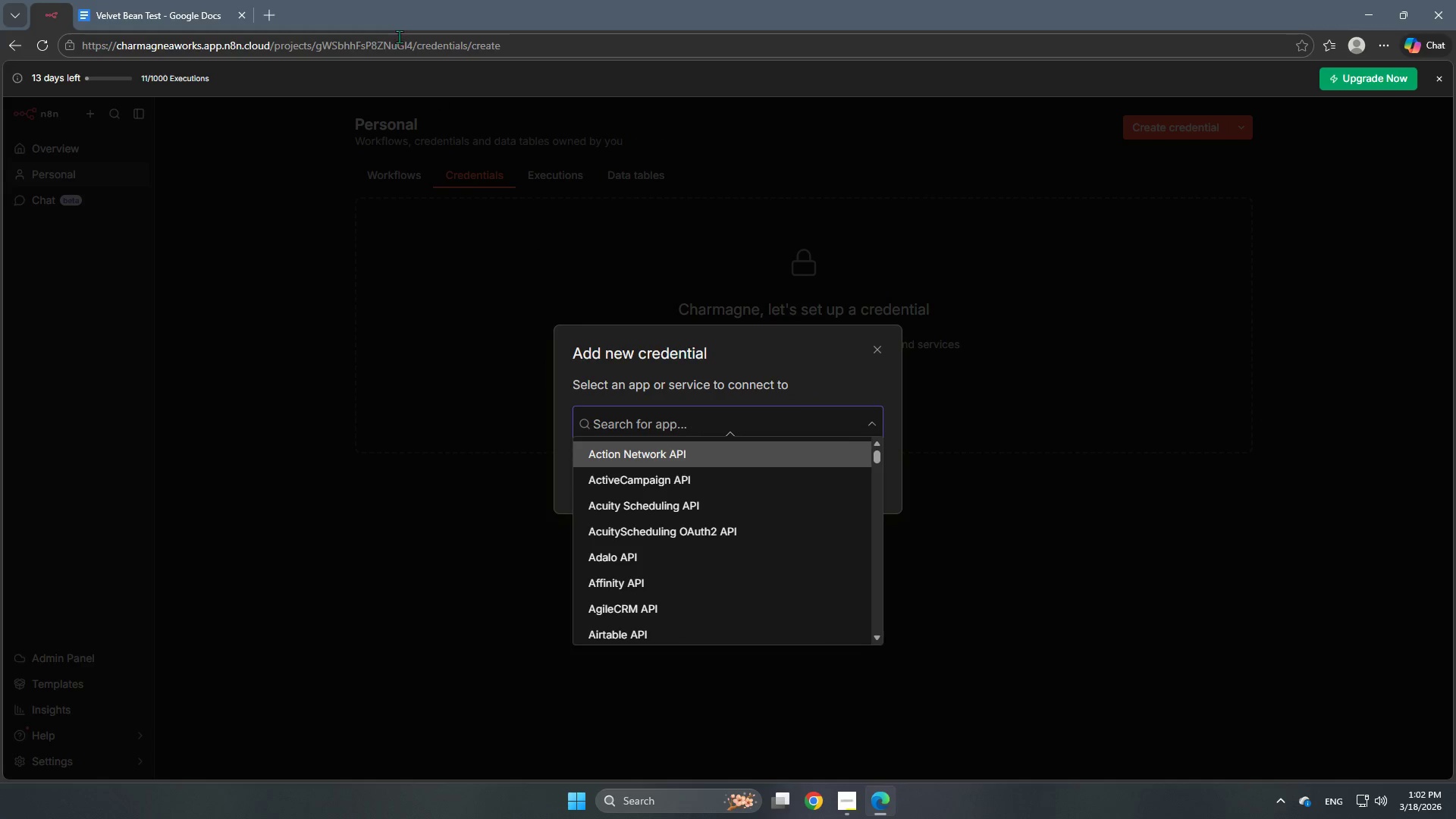 
left_click([264, 12])
 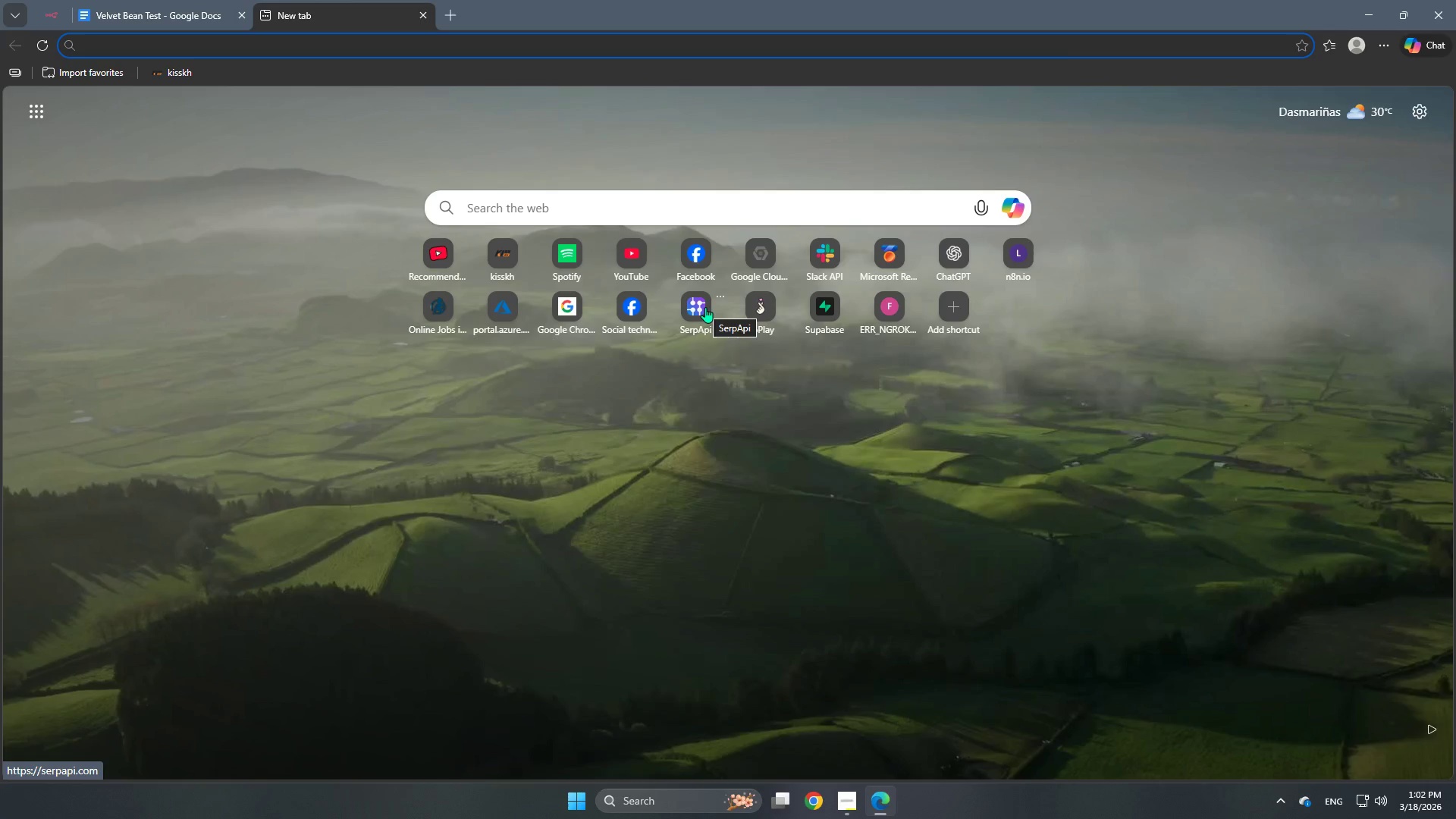 
wait(5.7)
 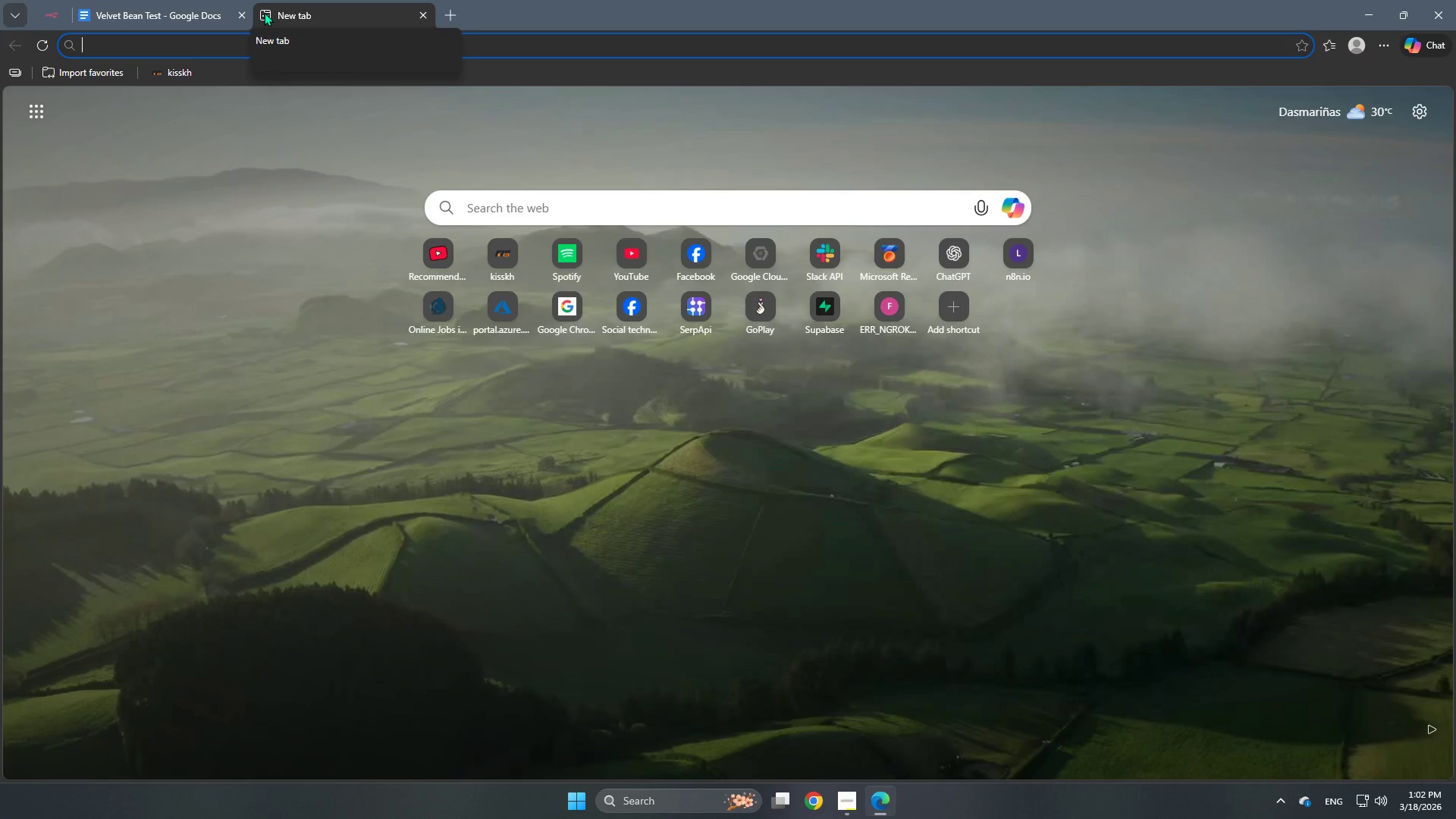 
type(id.)
 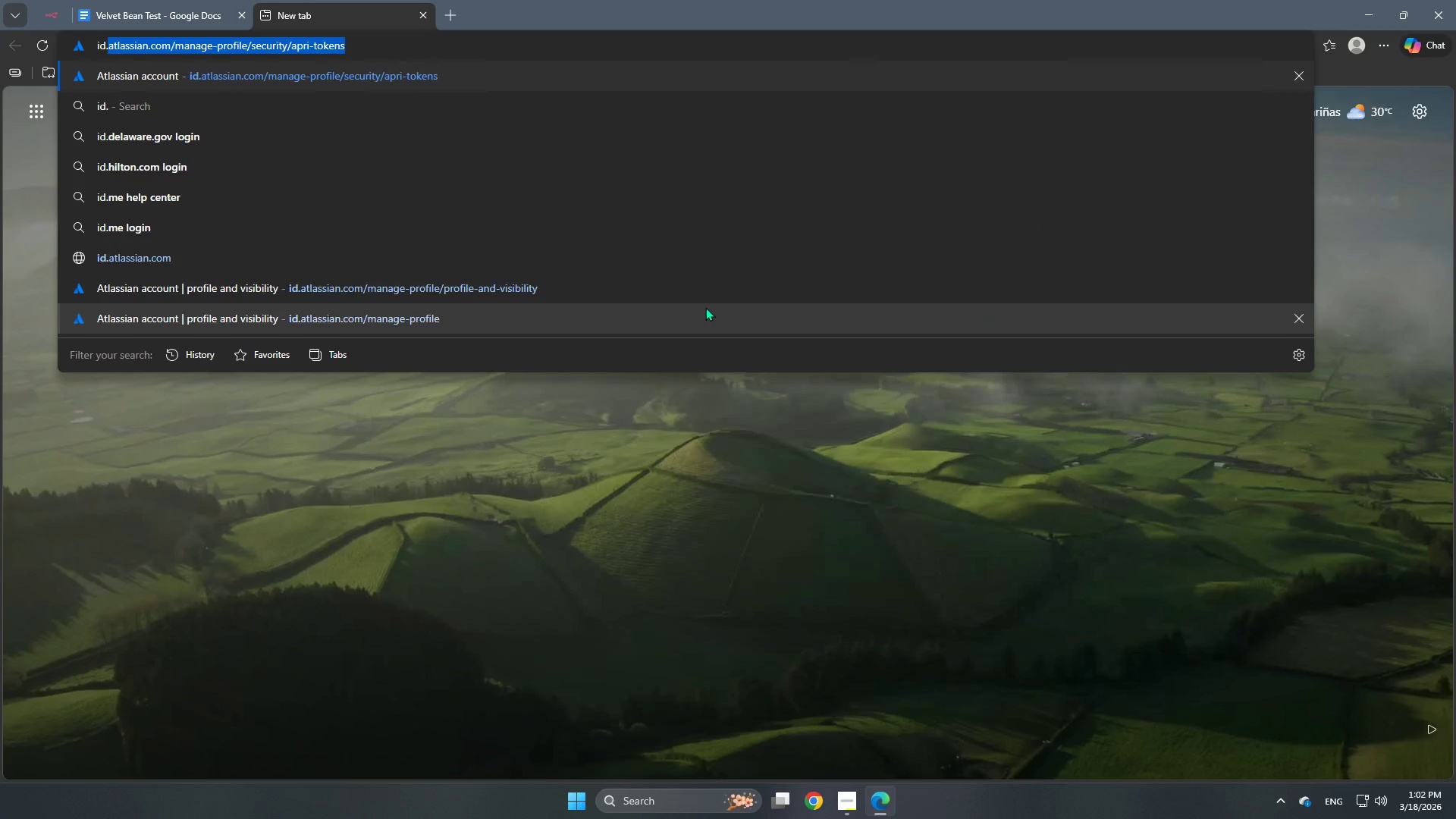 
hold_key(key=ArrowRight, duration=0.77)
 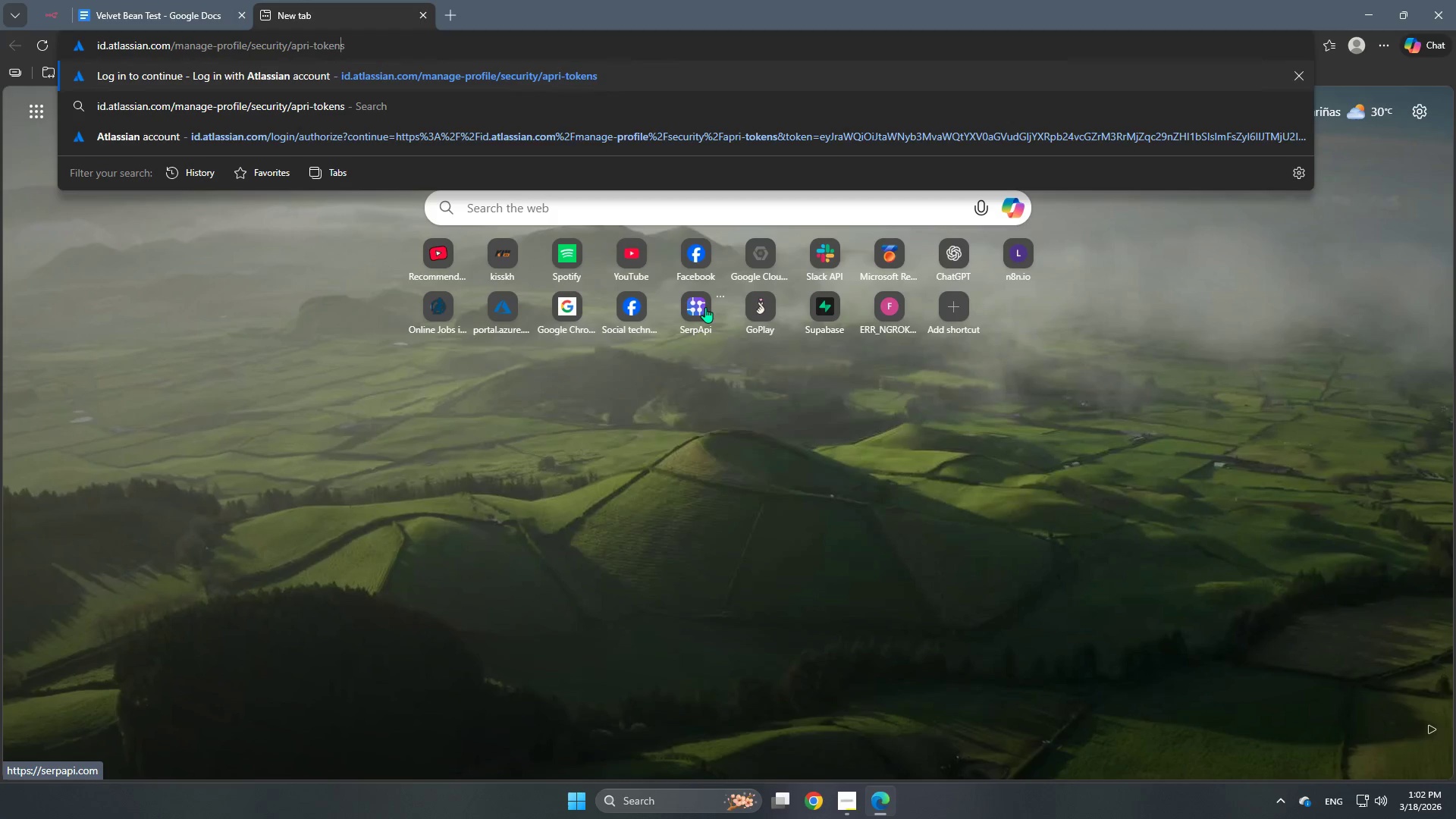 
key(ArrowLeft)
 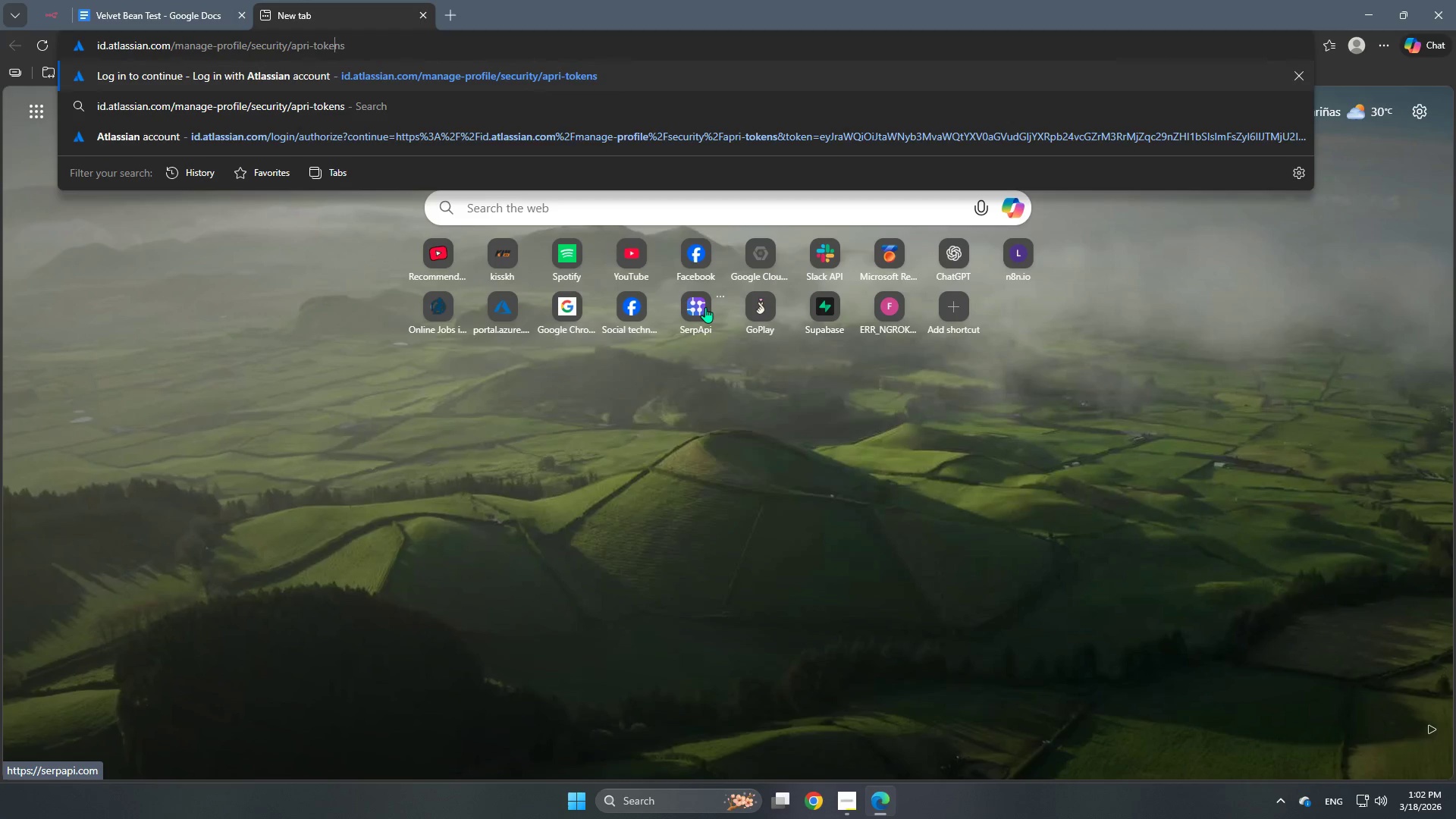 
key(ArrowLeft)
 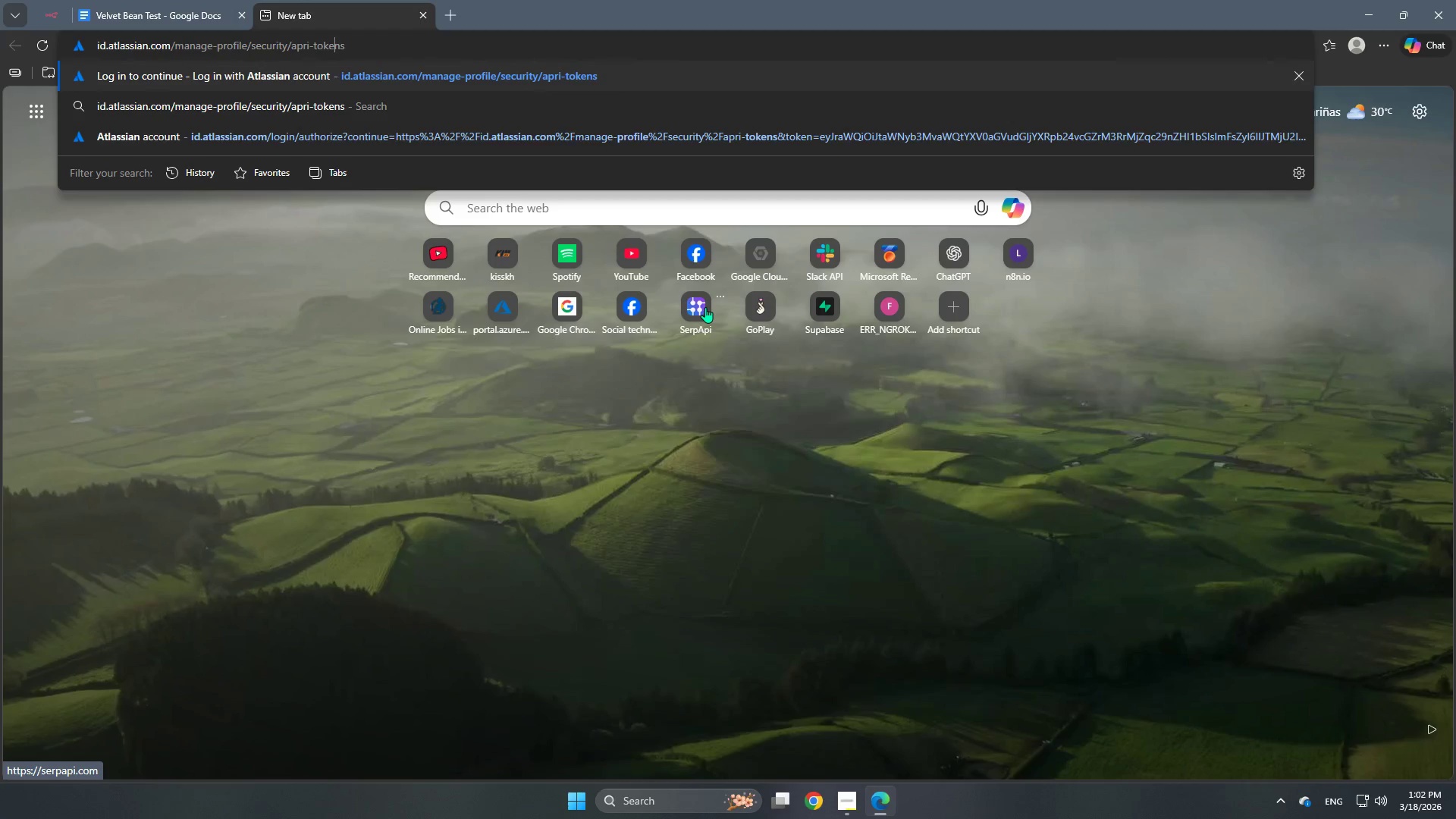 
key(ArrowLeft)
 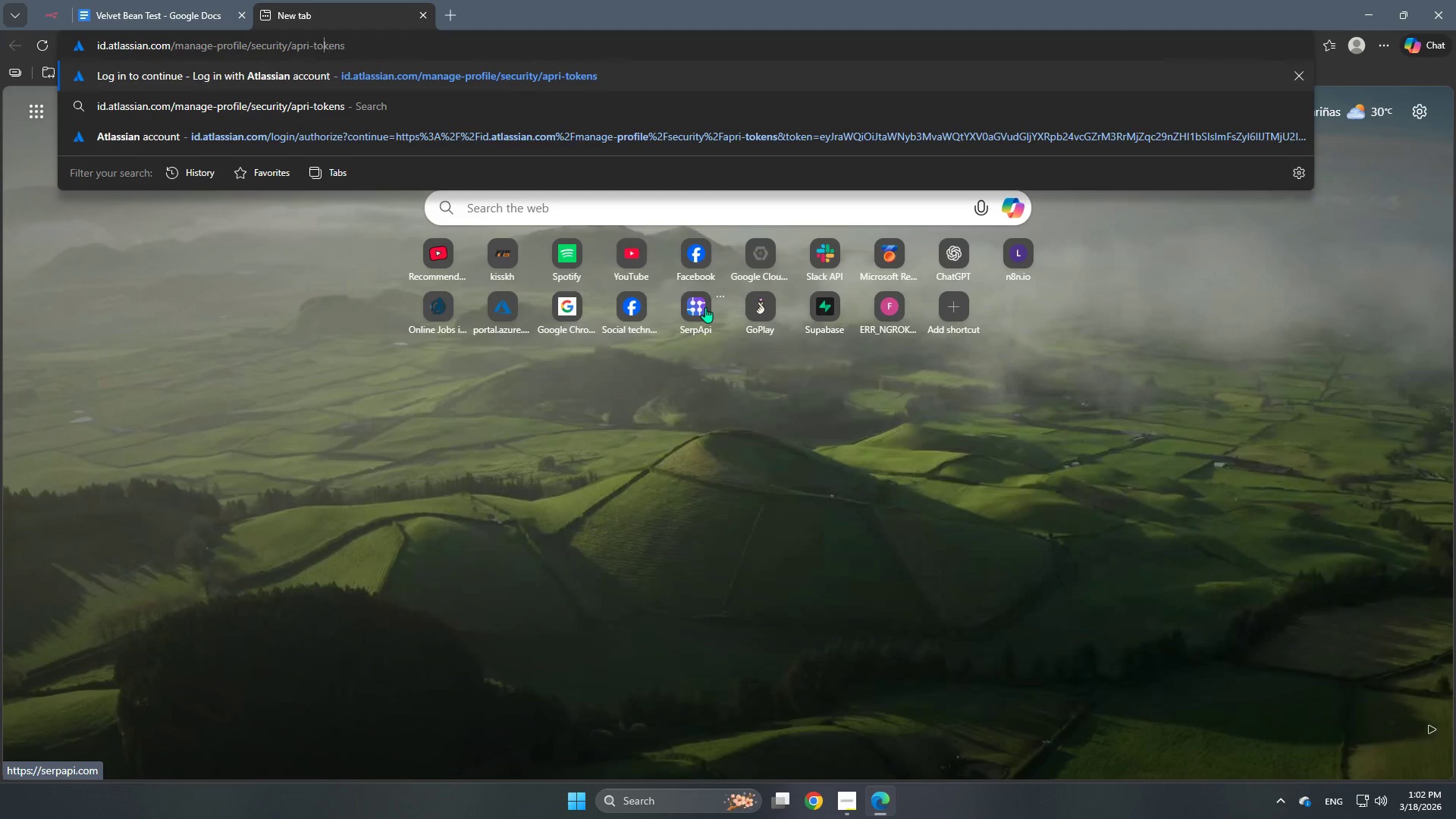 
key(ArrowLeft)
 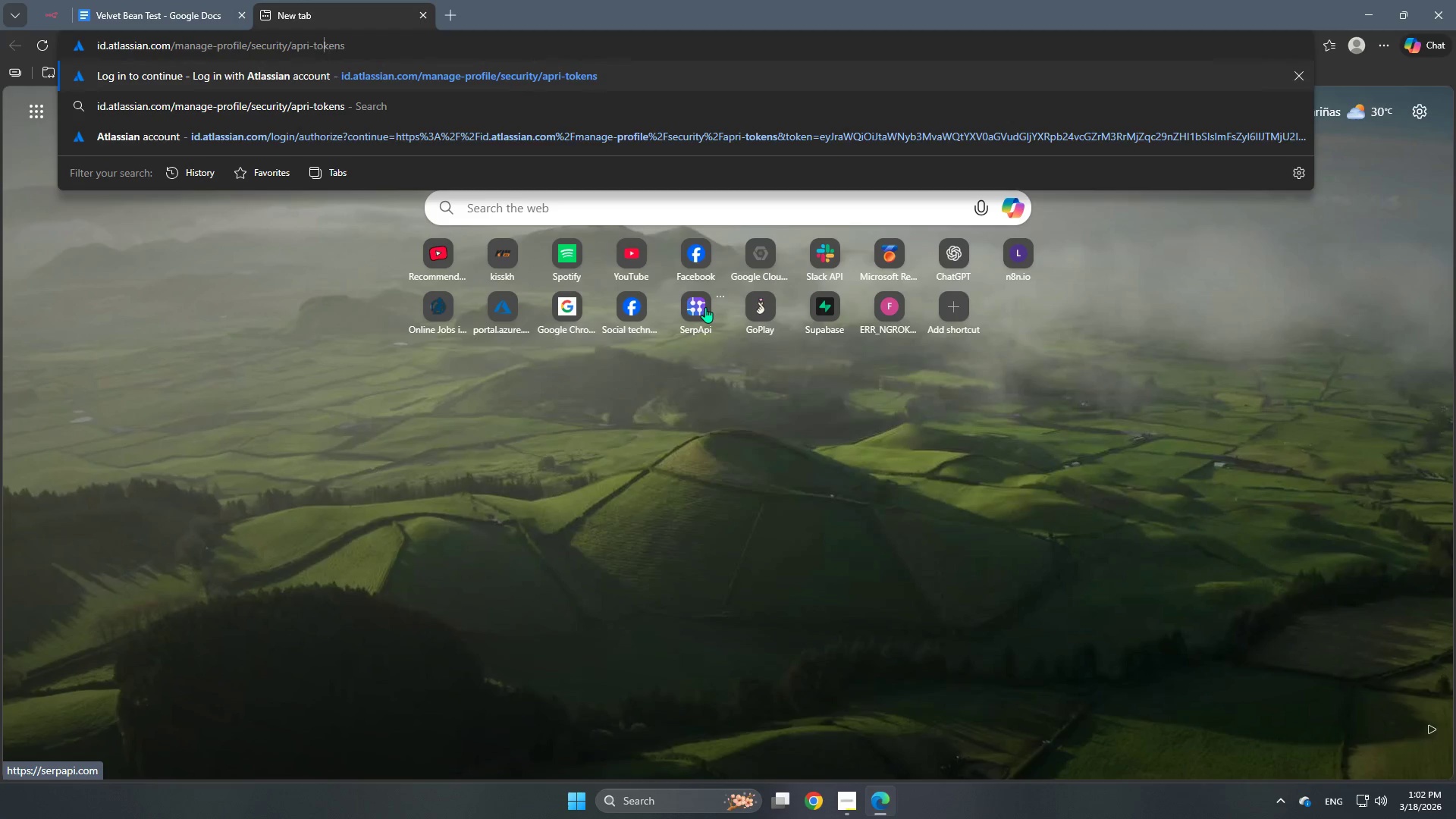 
key(ArrowLeft)
 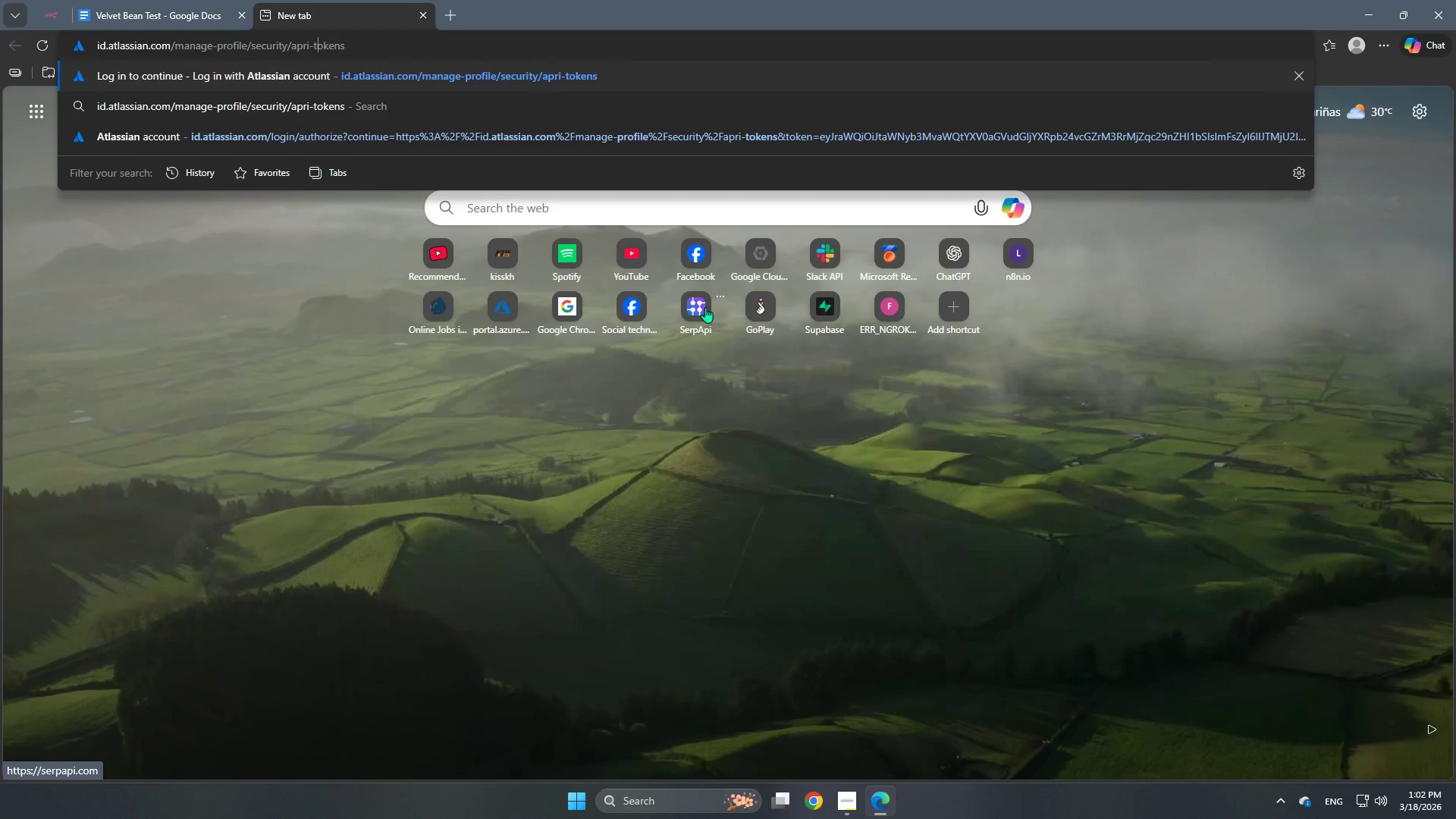 
key(ArrowLeft)
 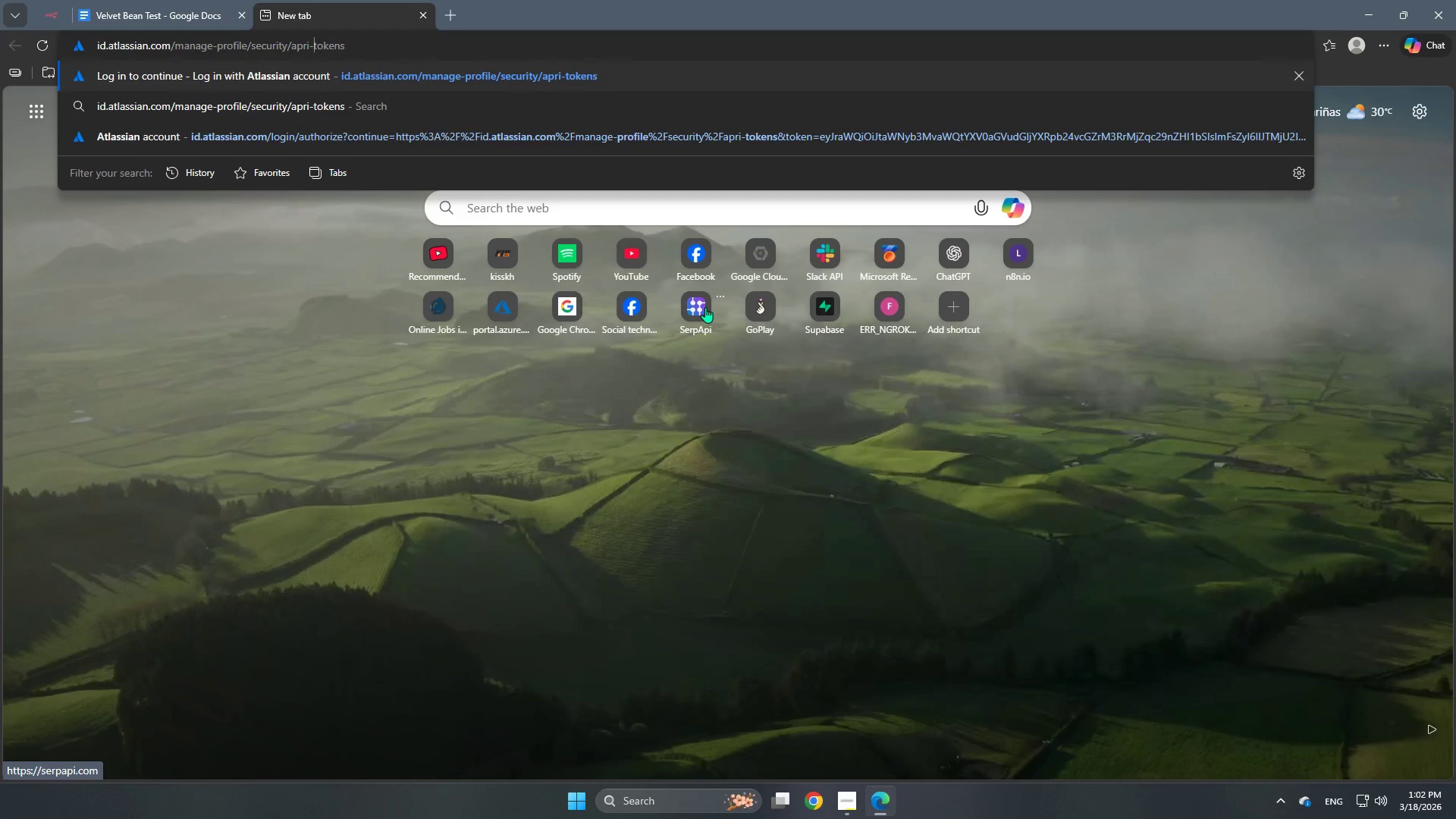 
key(ArrowLeft)
 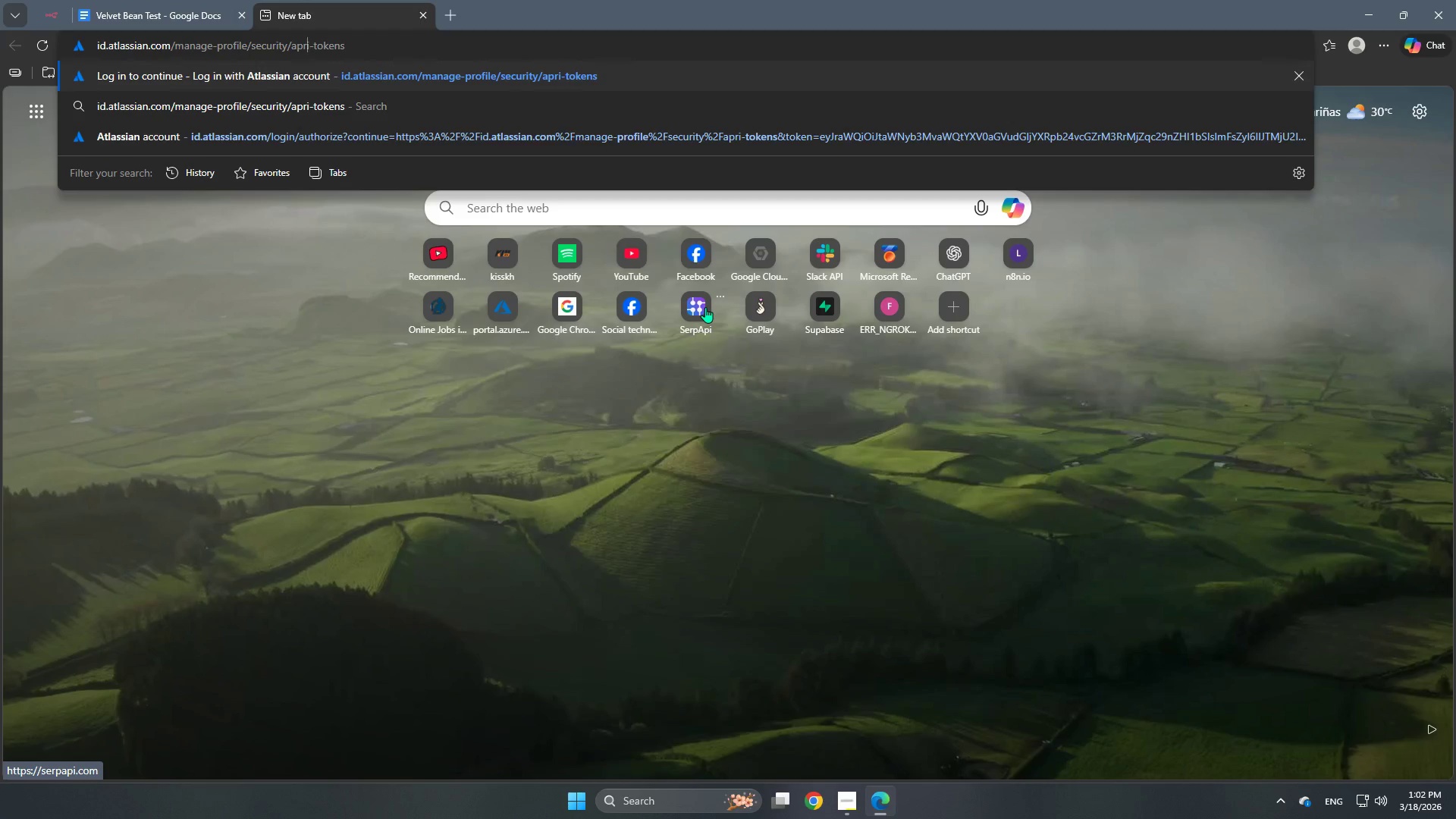 
key(ArrowLeft)
 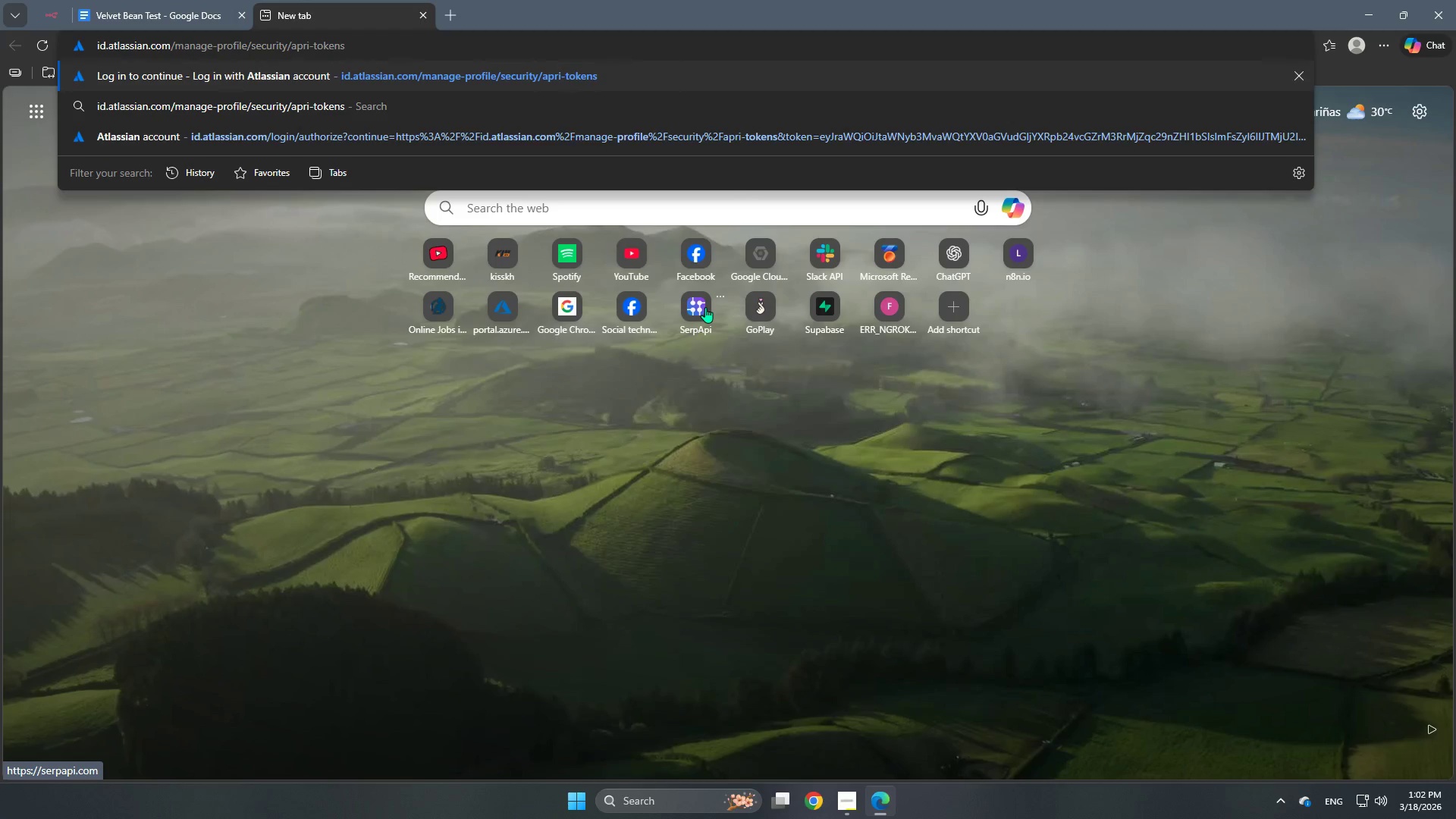 
key(Backspace)
 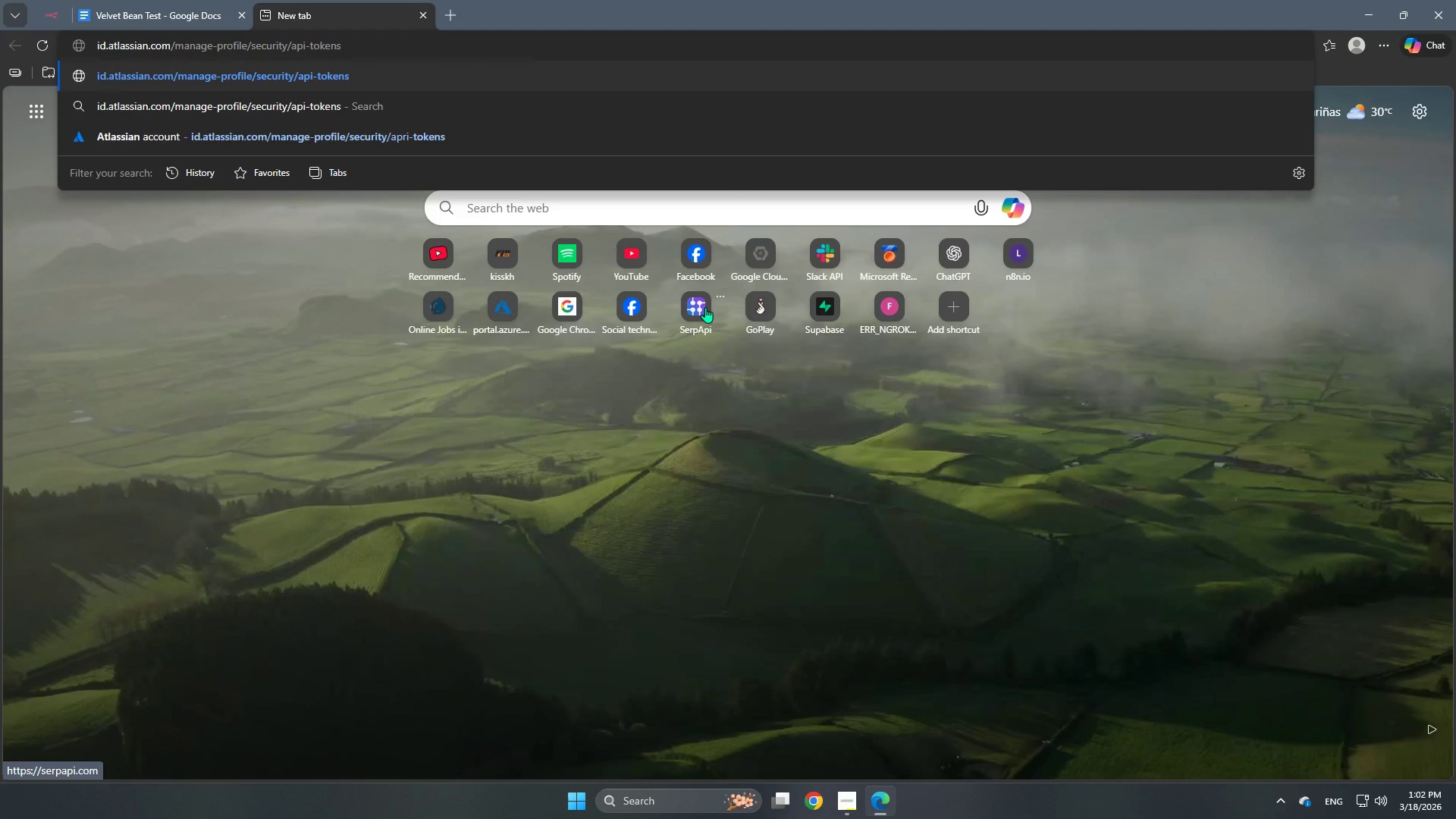 
key(Enter)
 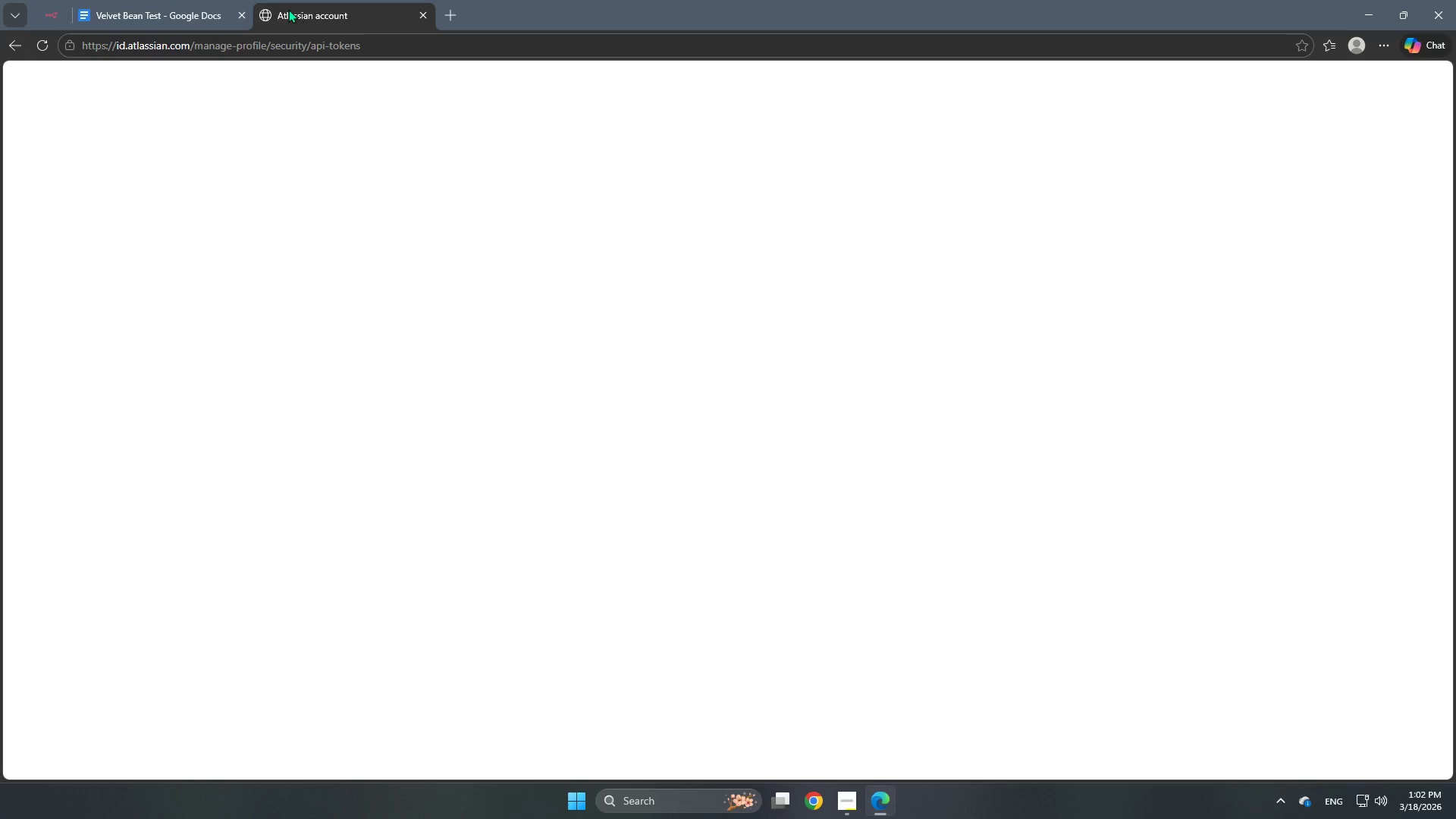 
left_click([153, 0])
 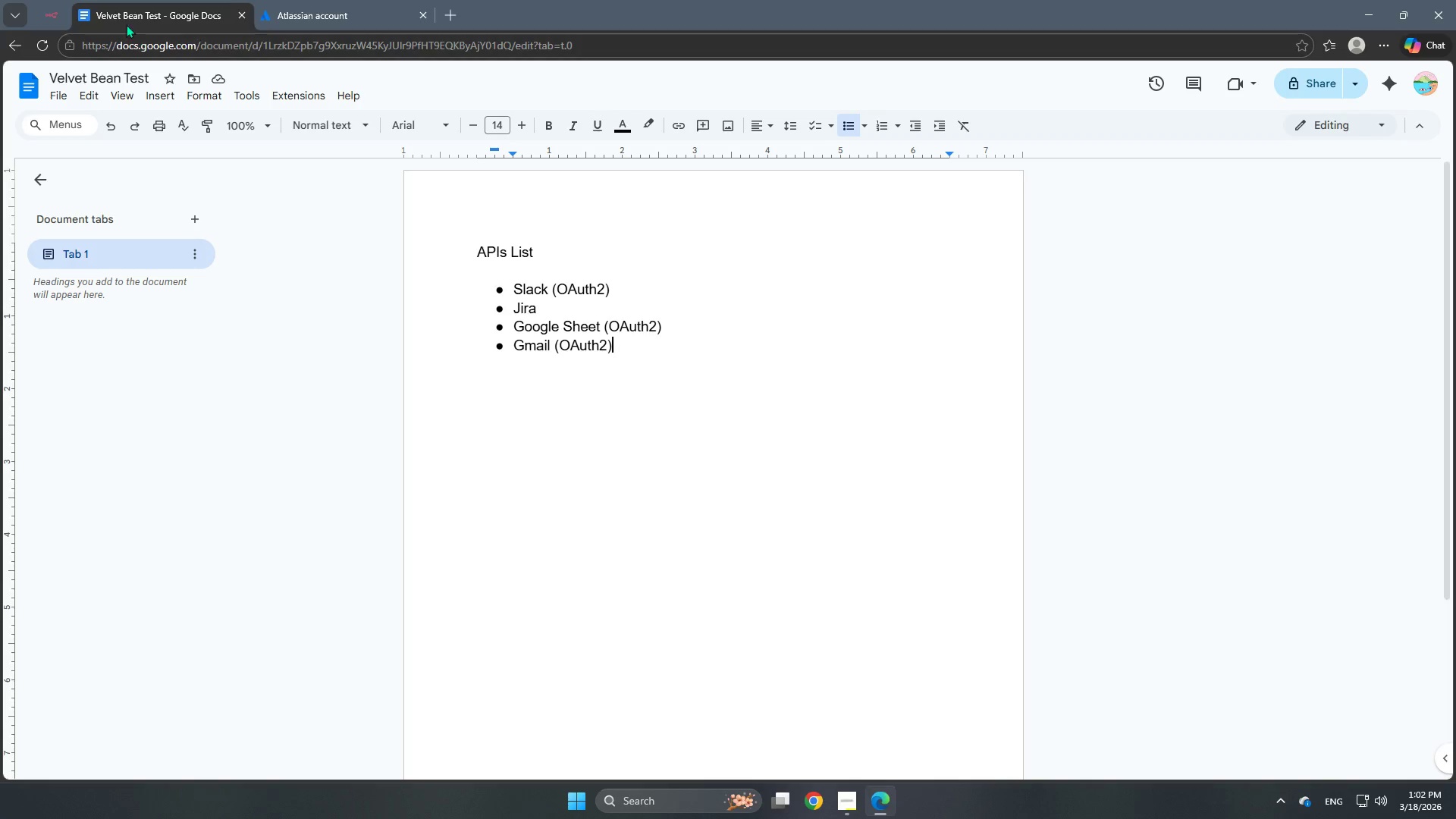 
left_click([55, 17])
 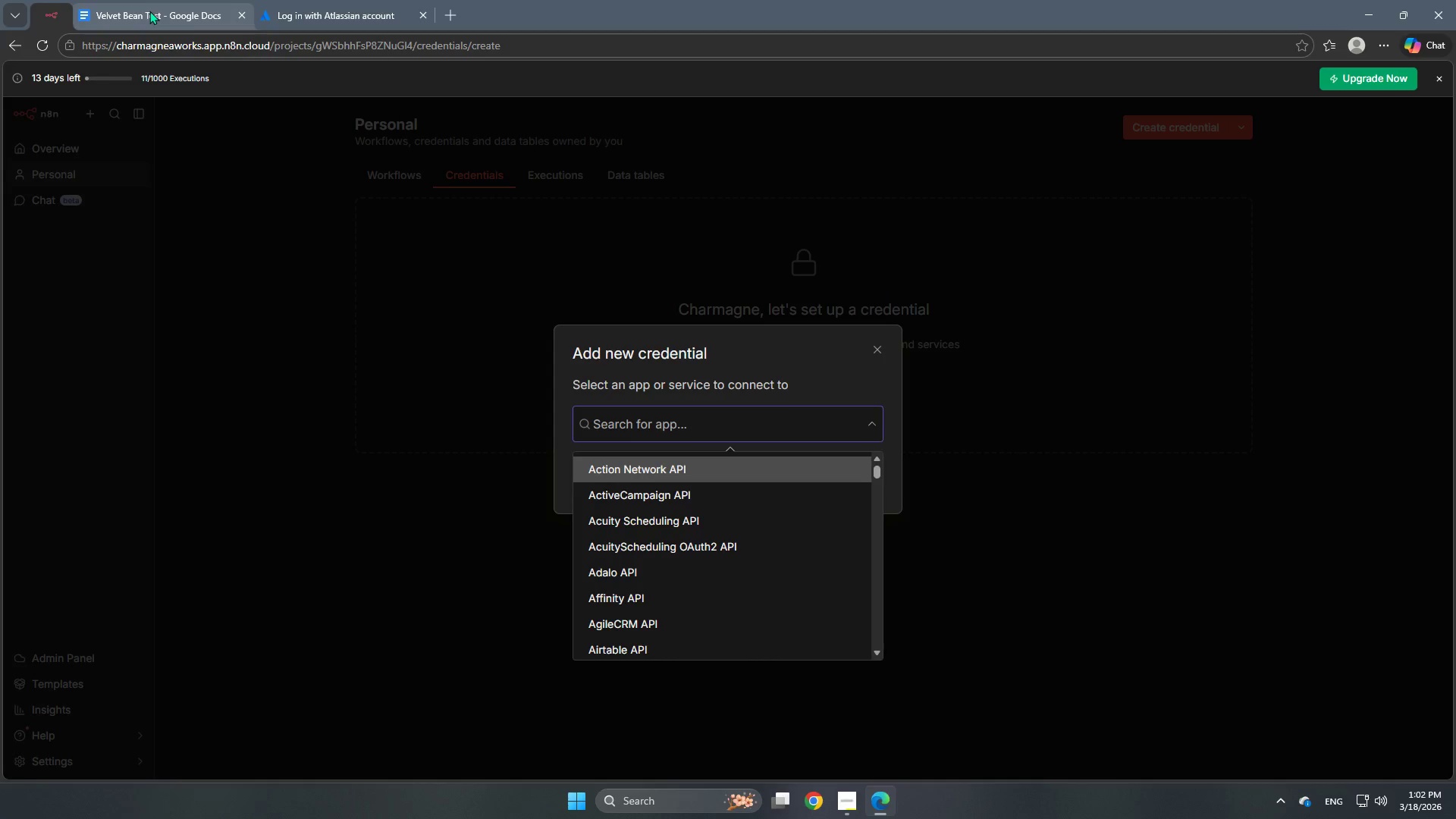 
right_click([149, 11])
 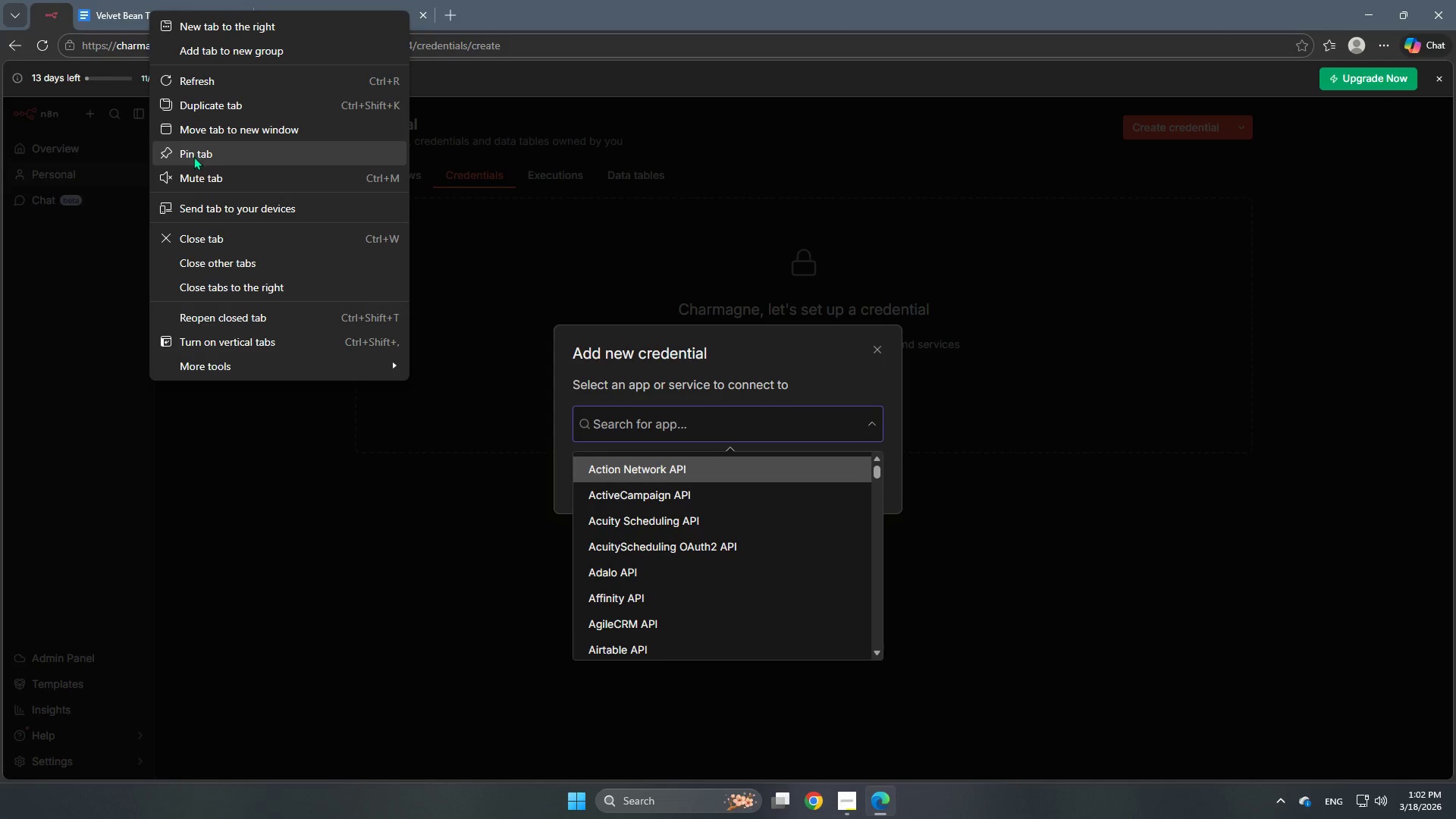 
left_click([193, 156])
 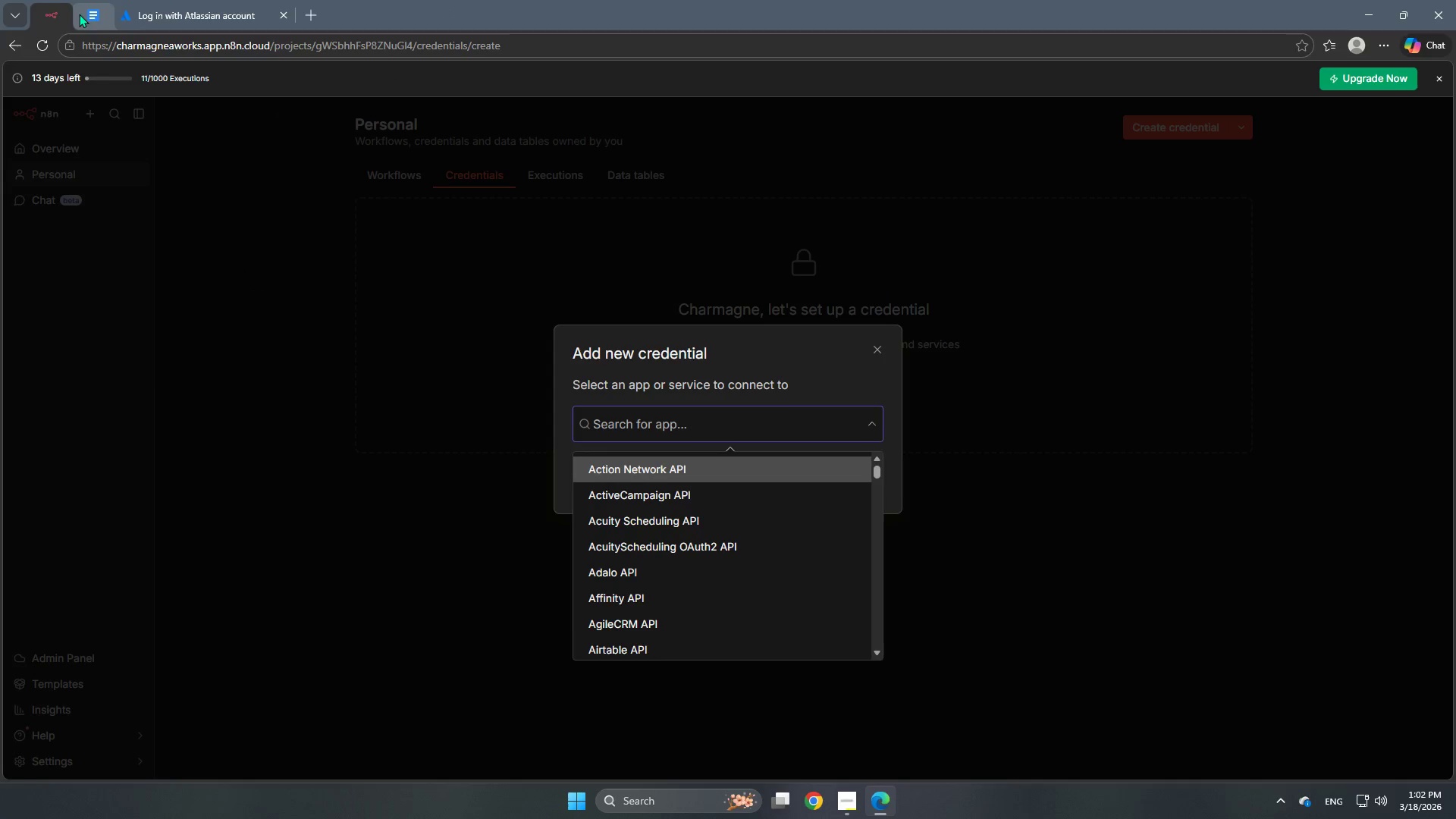 
left_click_drag(start_coordinate=[90, 14], to_coordinate=[46, 24])
 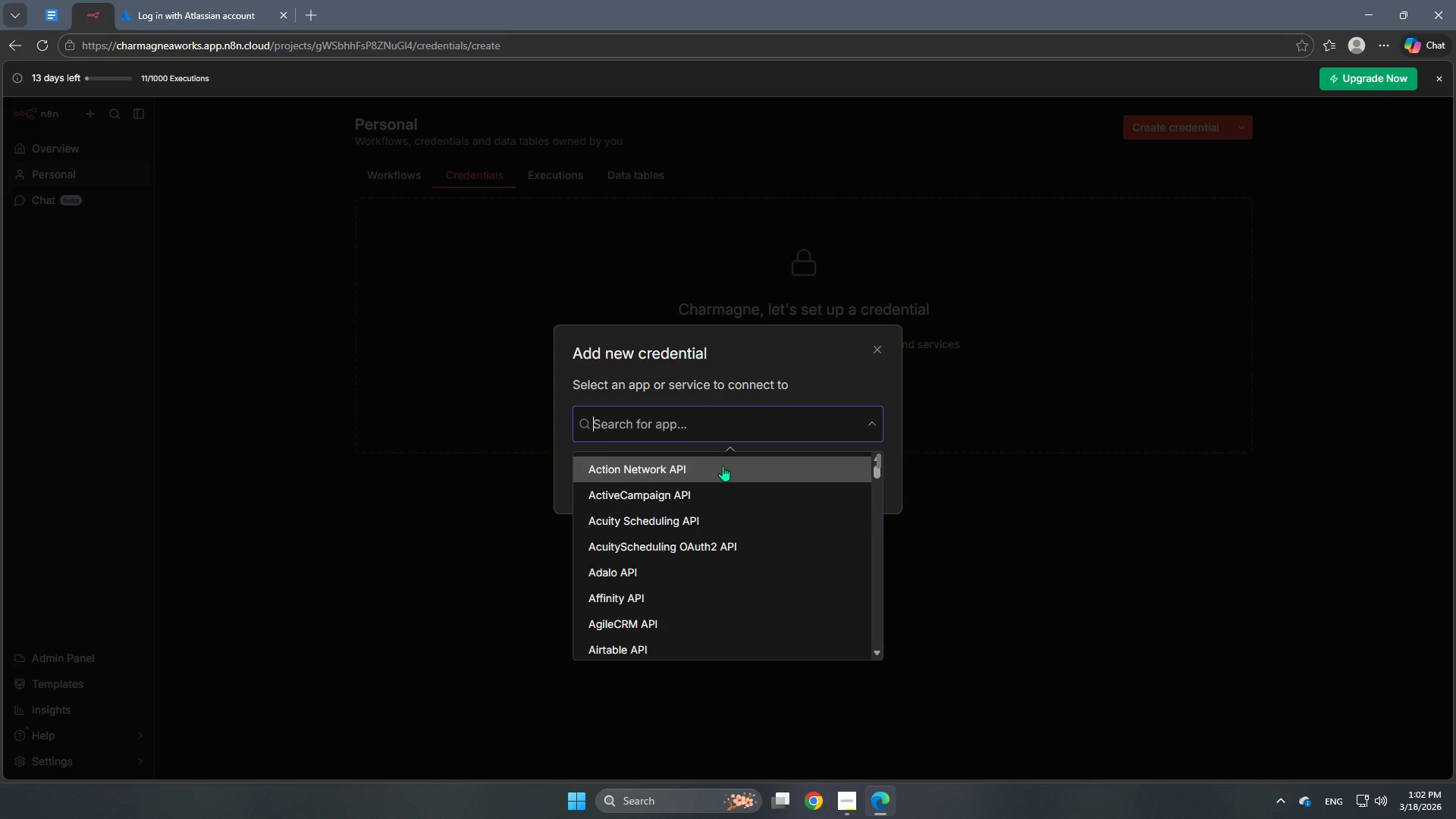 
type(jira)
 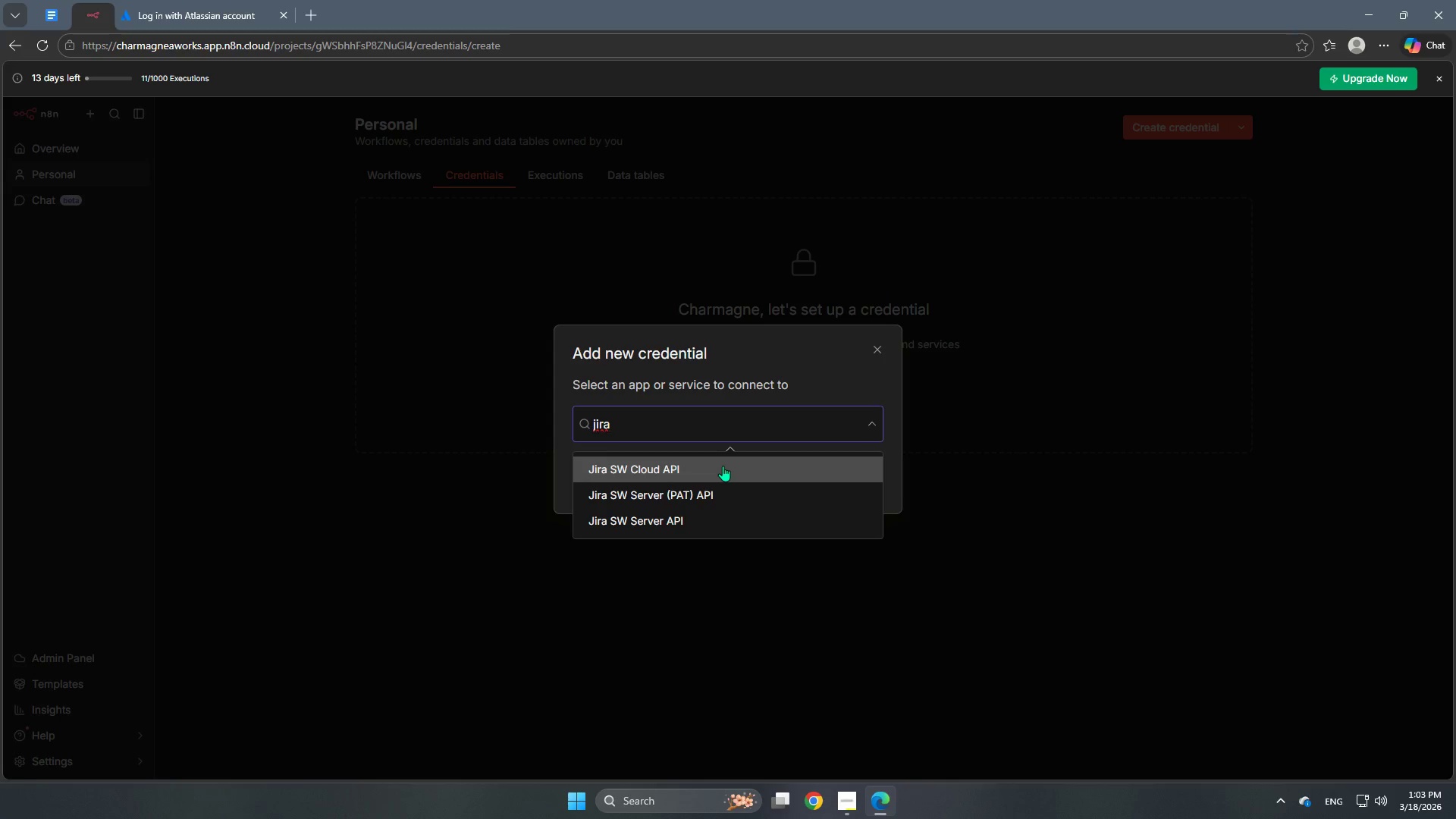 
left_click([723, 466])
 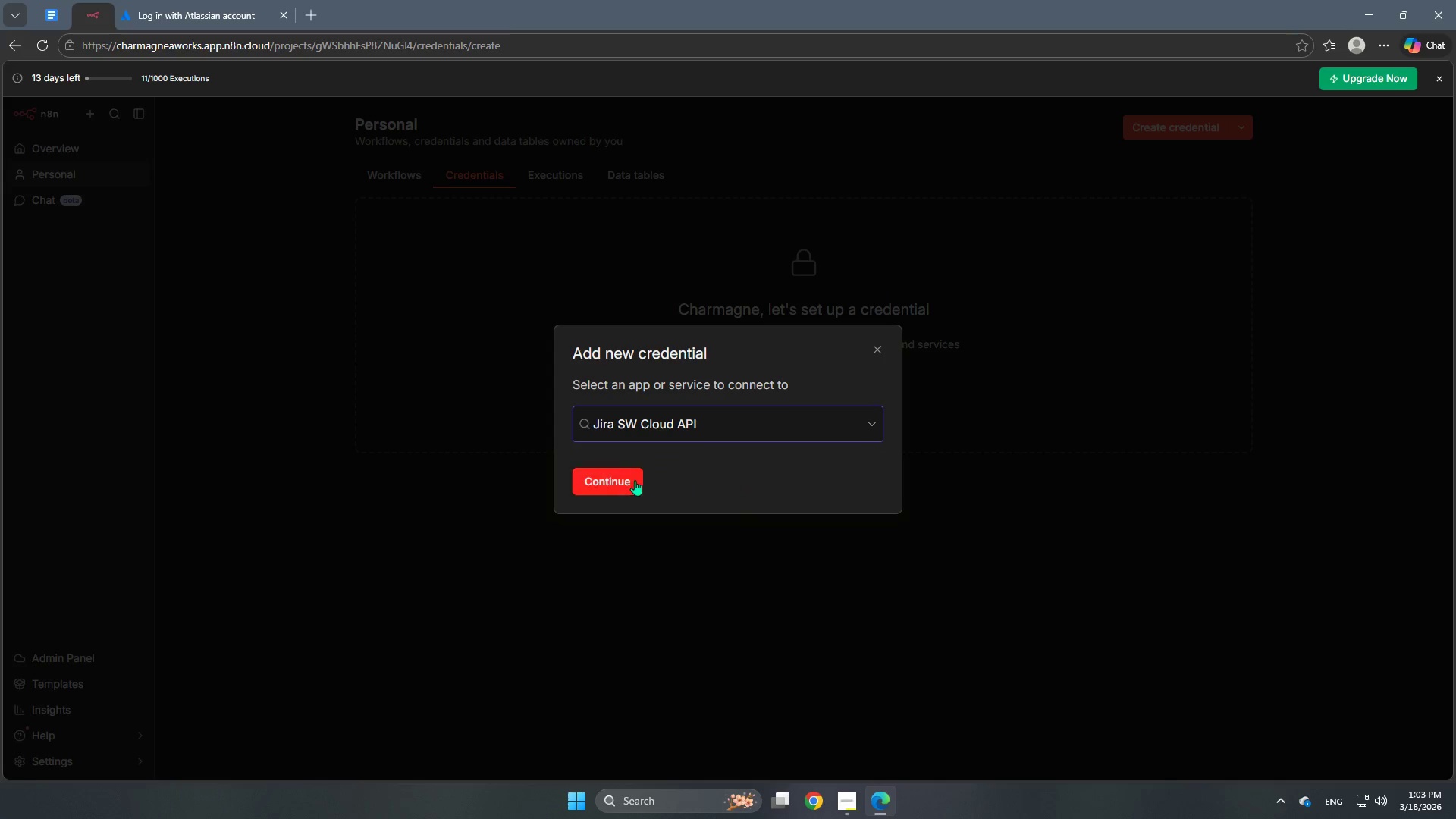 
left_click([632, 478])
 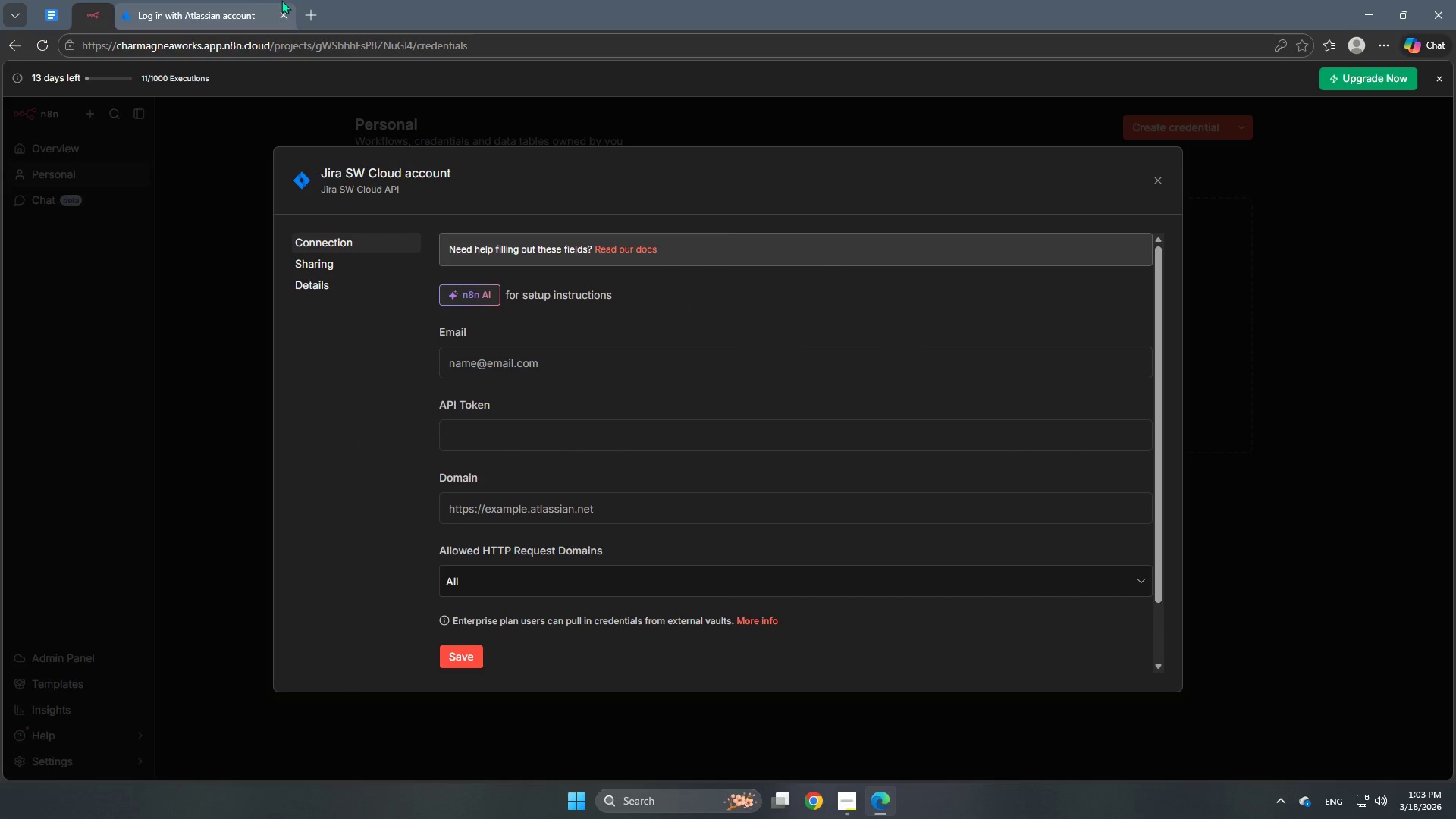 
left_click([230, 0])
 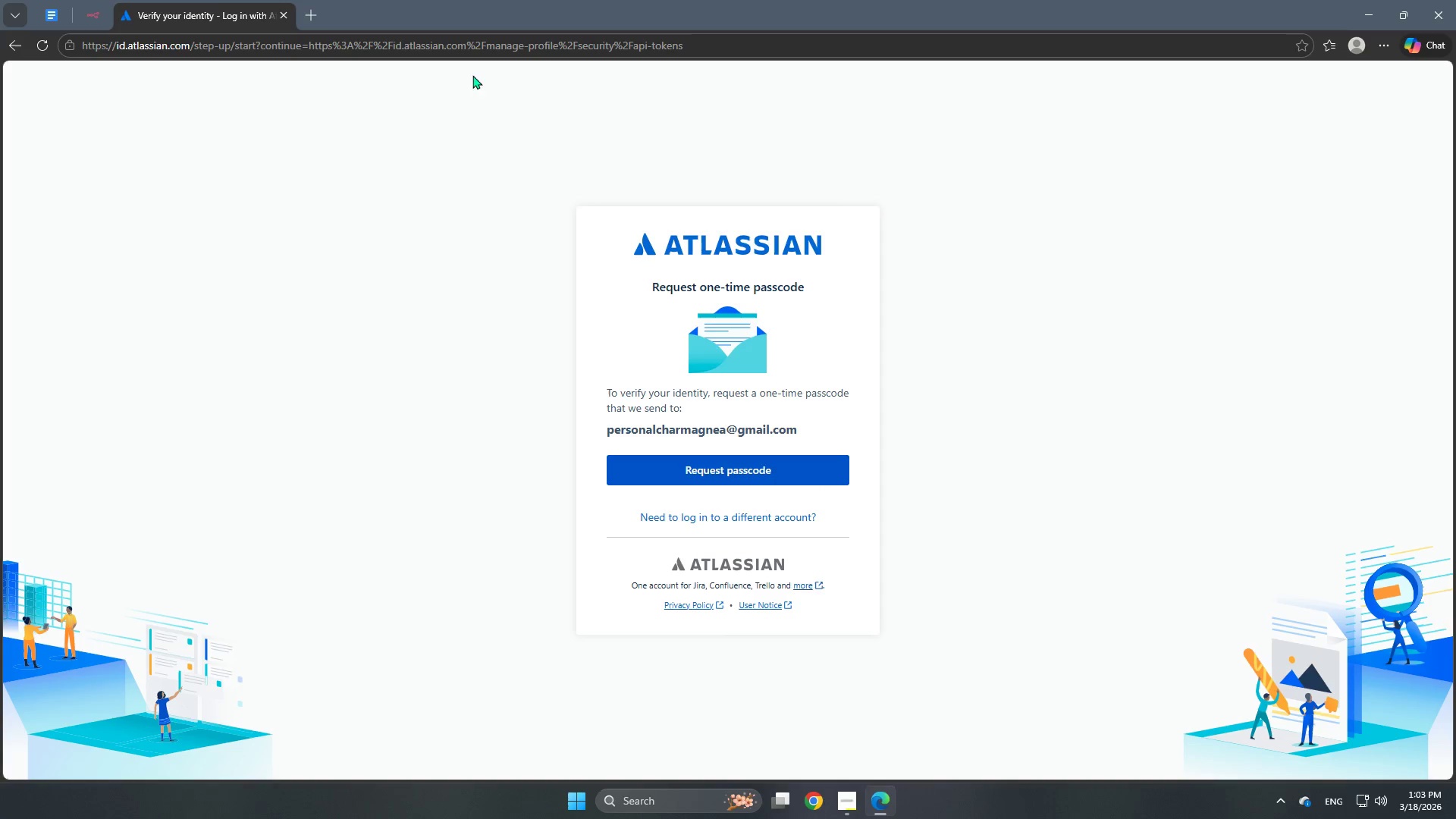 
left_click([315, 11])
 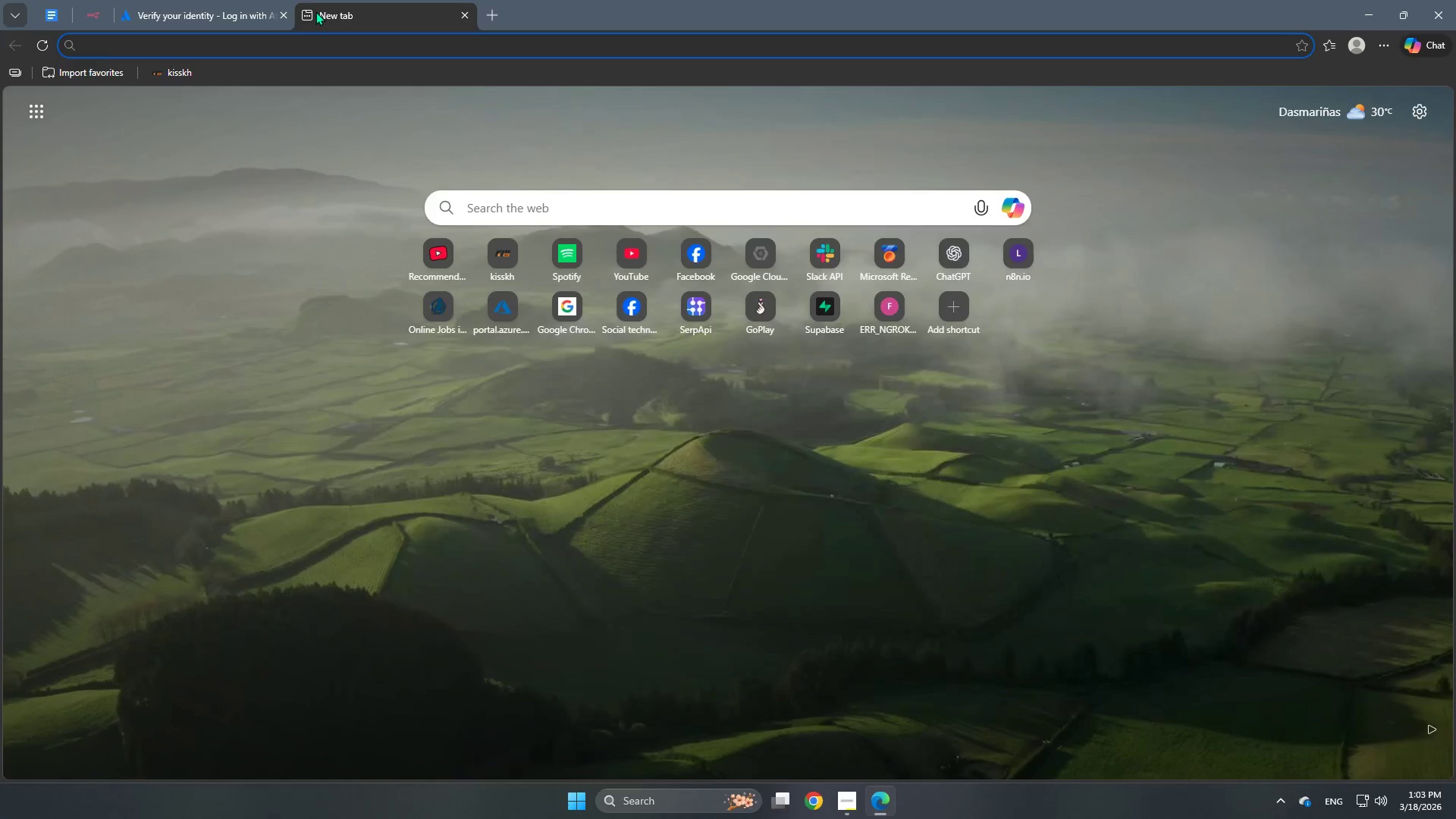 
type(gmail)
 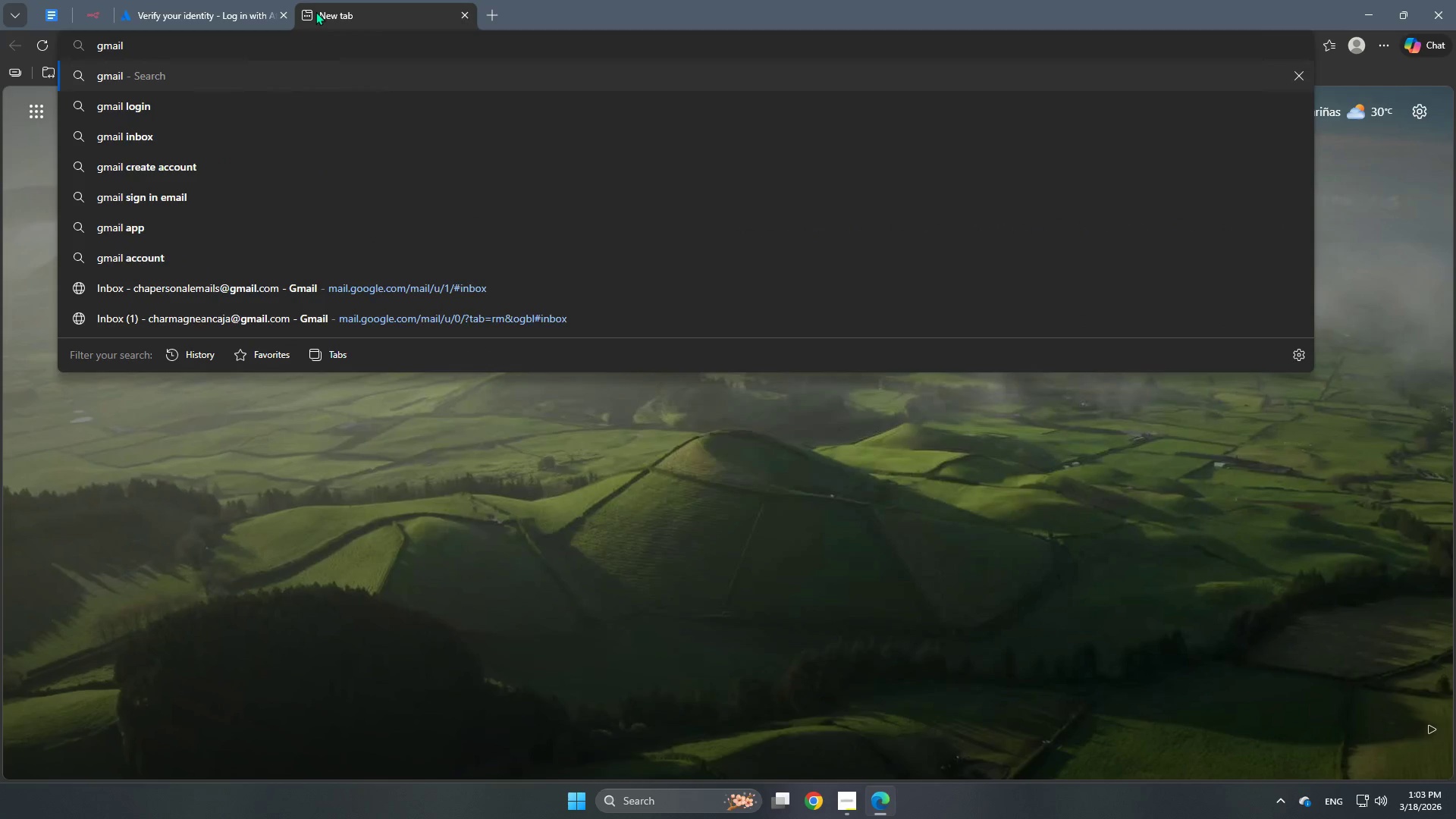 
key(Enter)
 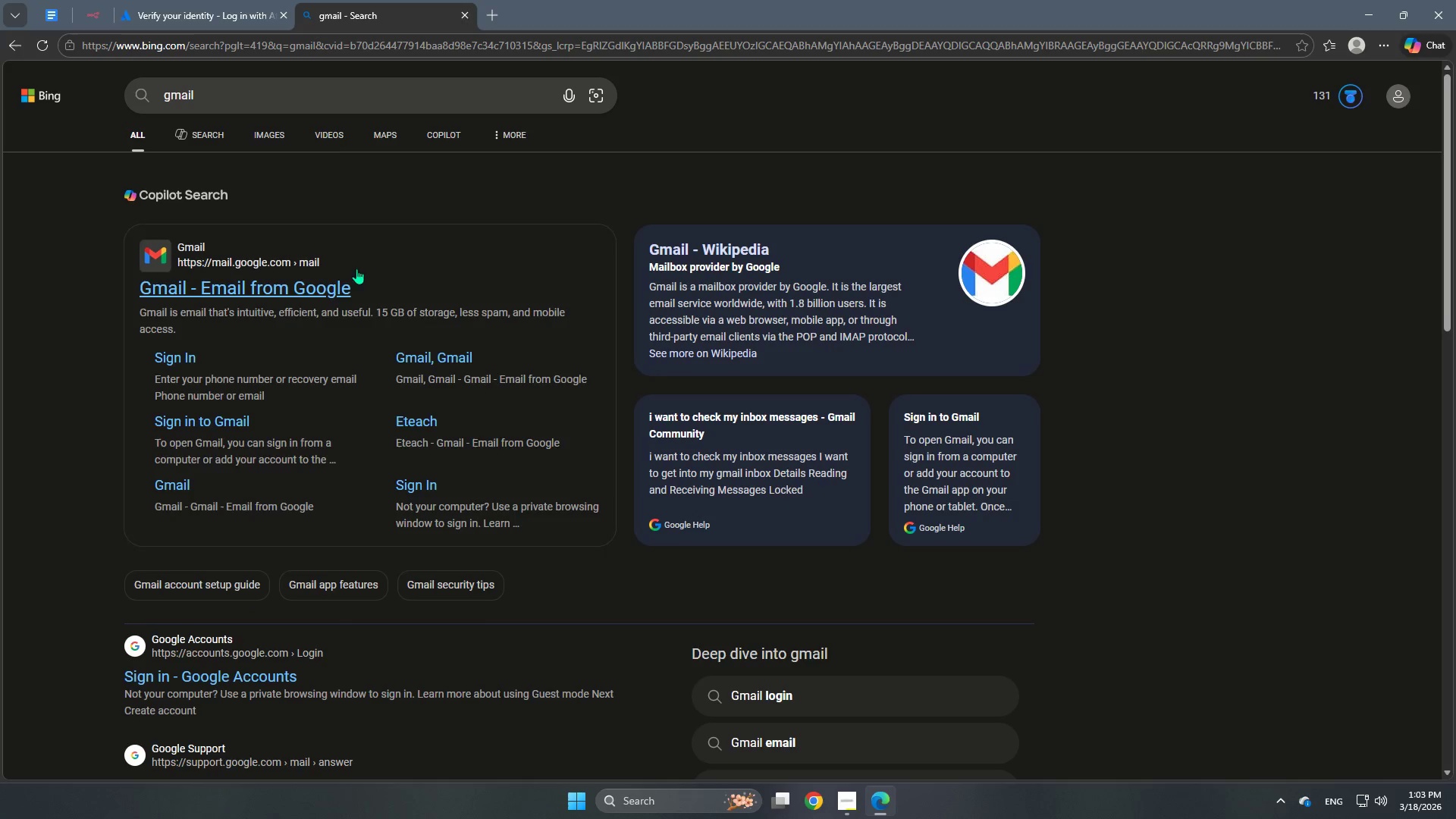 
left_click([283, 287])
 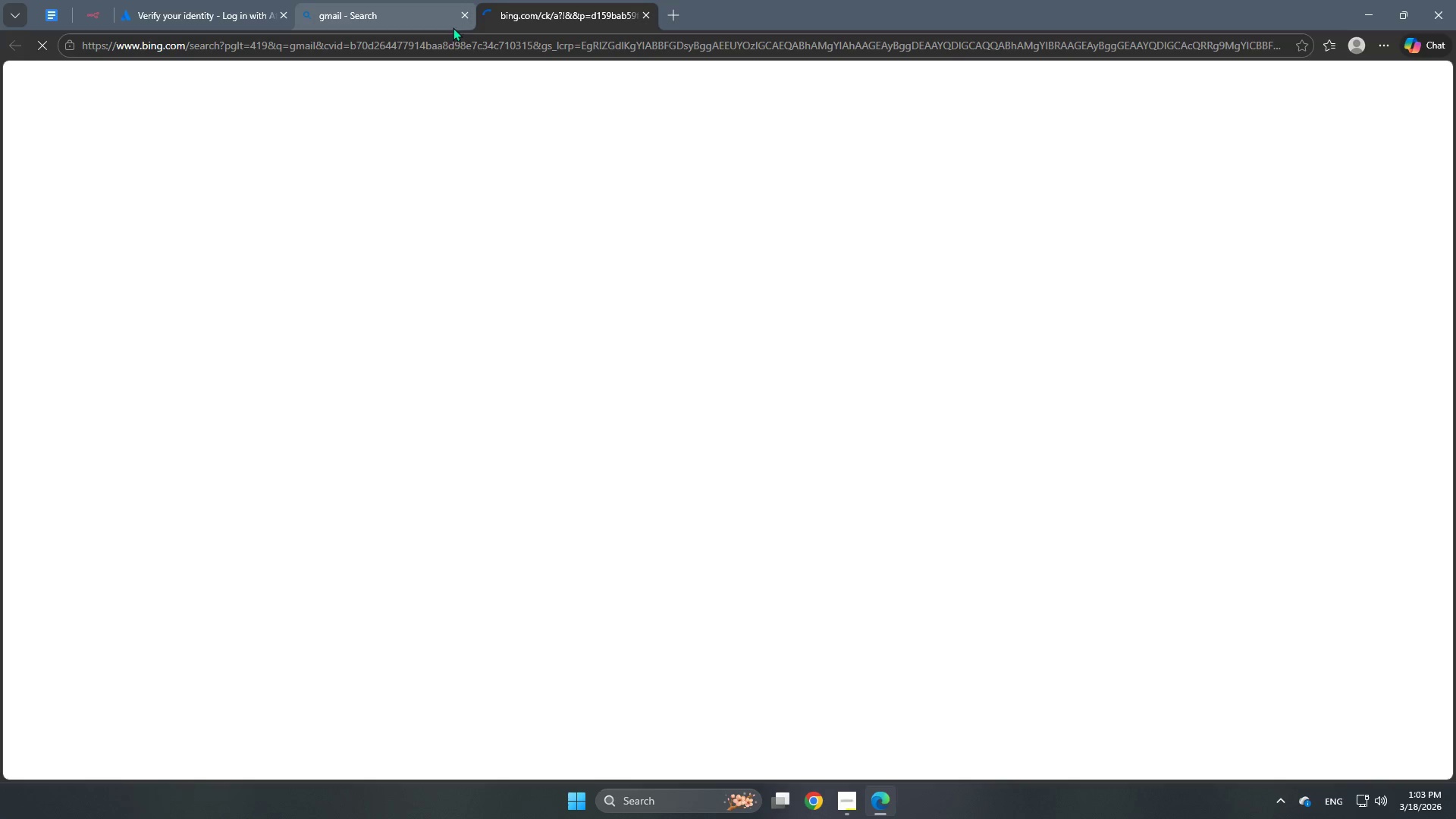 
left_click([465, 18])
 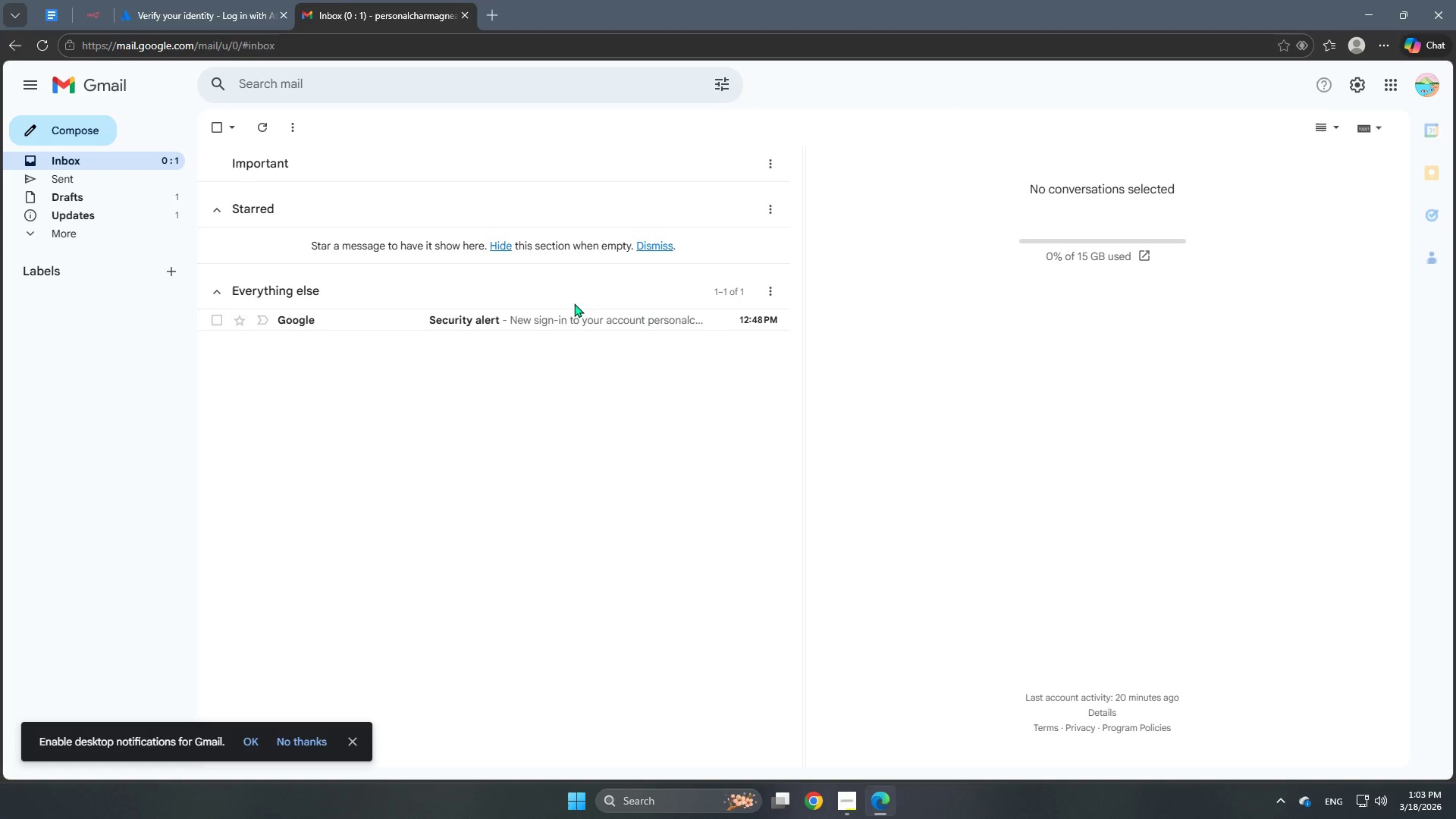 
left_click([222, 14])
 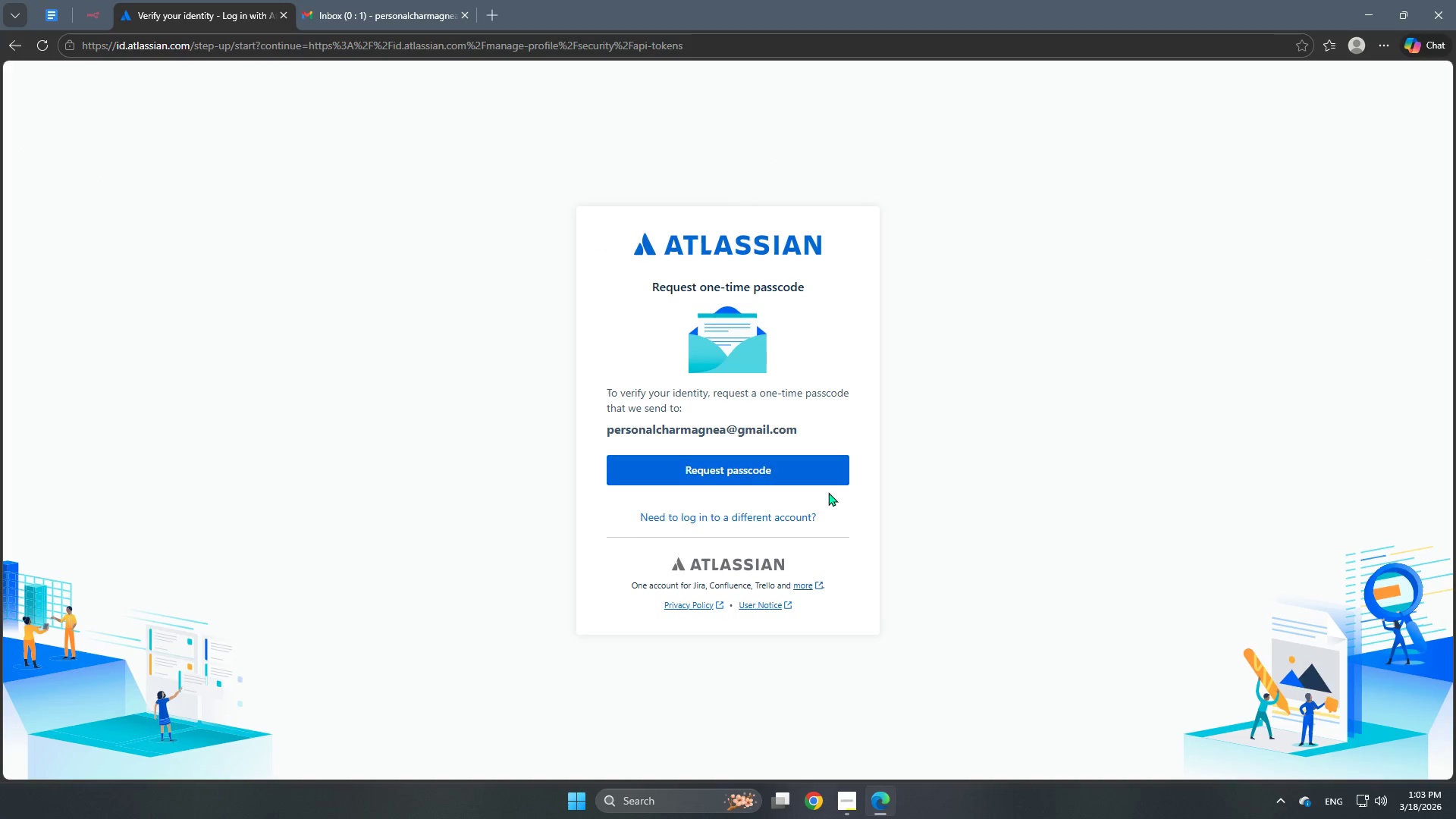 
left_click([813, 479])
 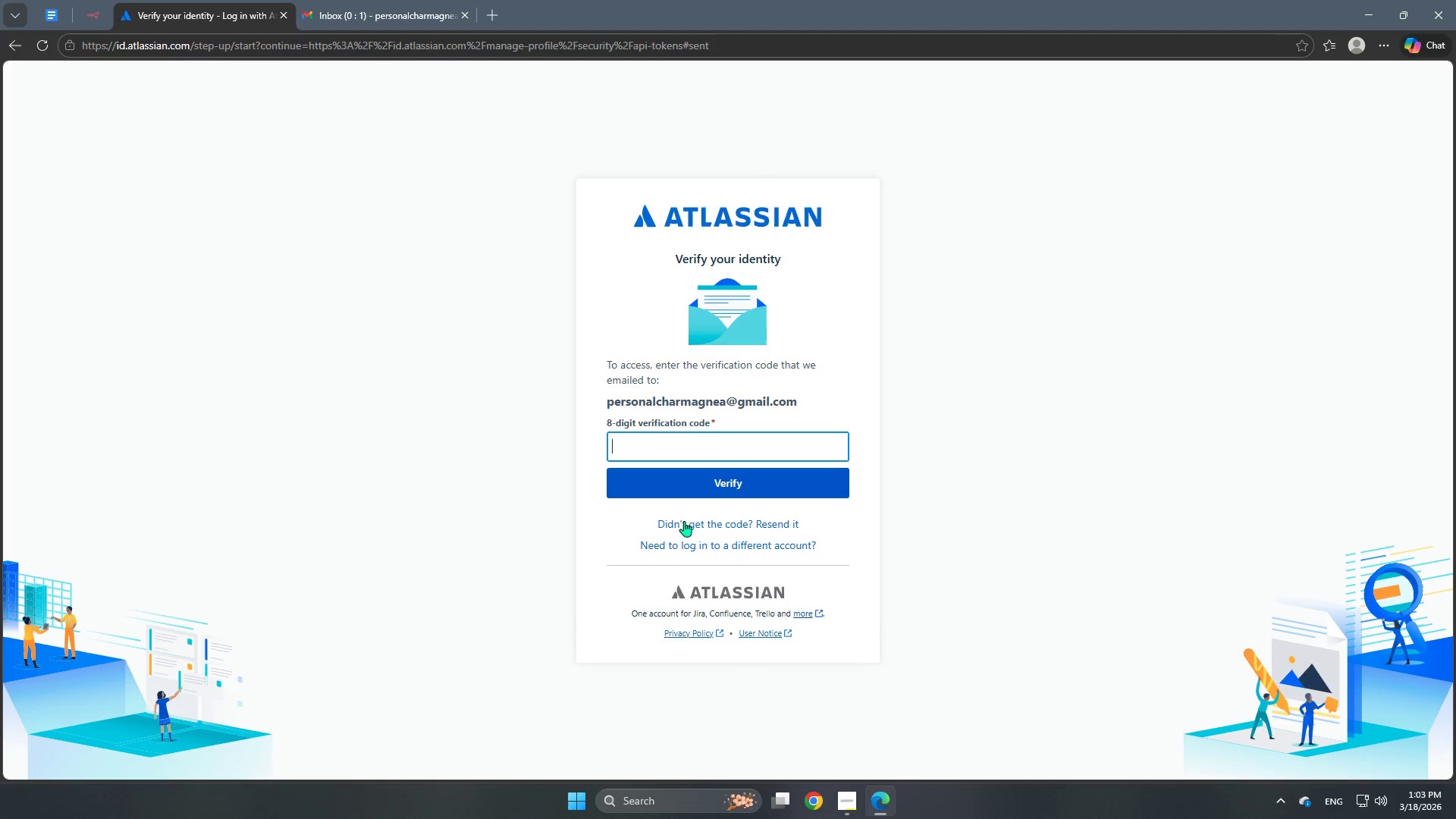 
left_click([315, 0])
 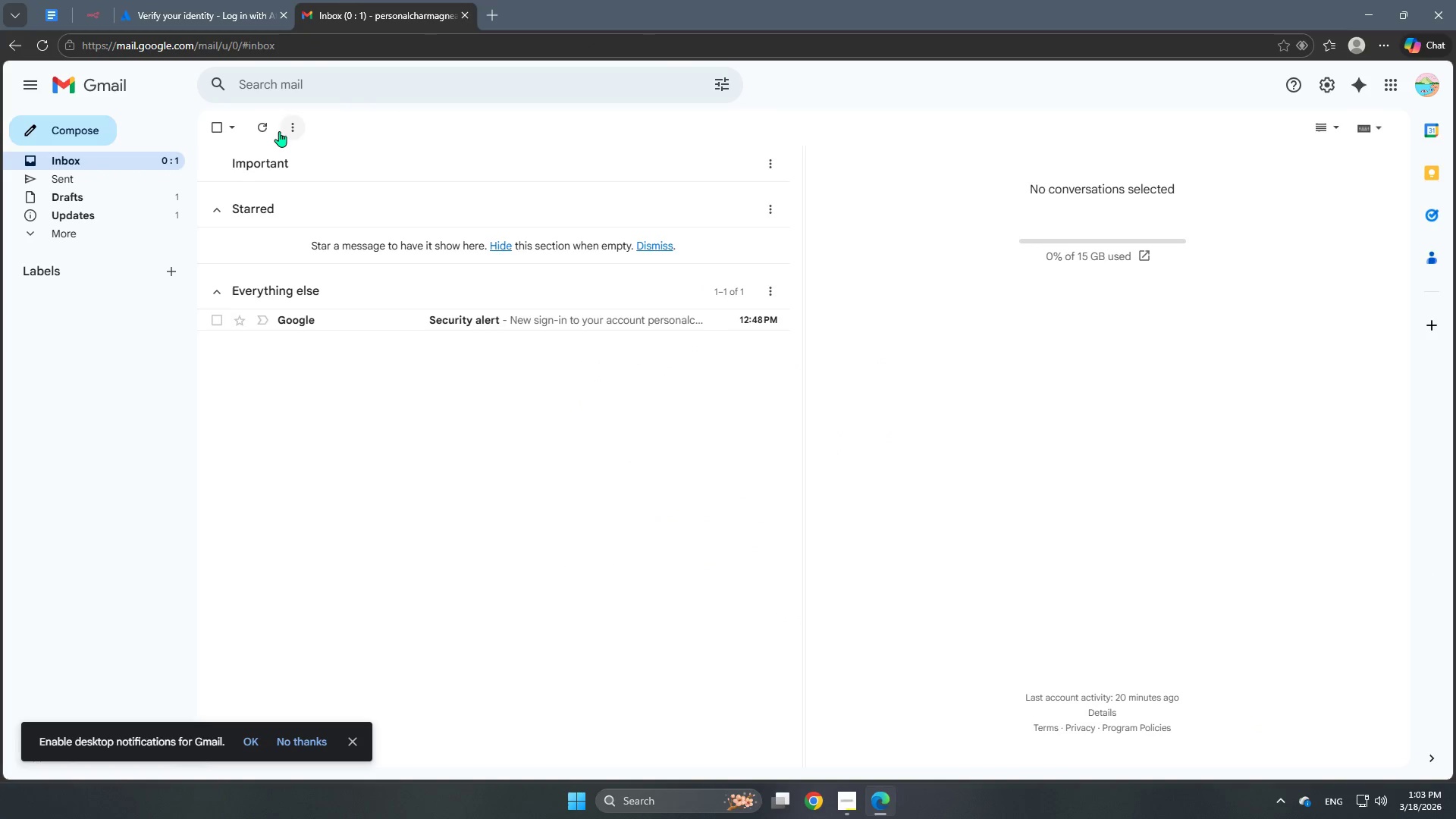 
double_click([265, 127])
 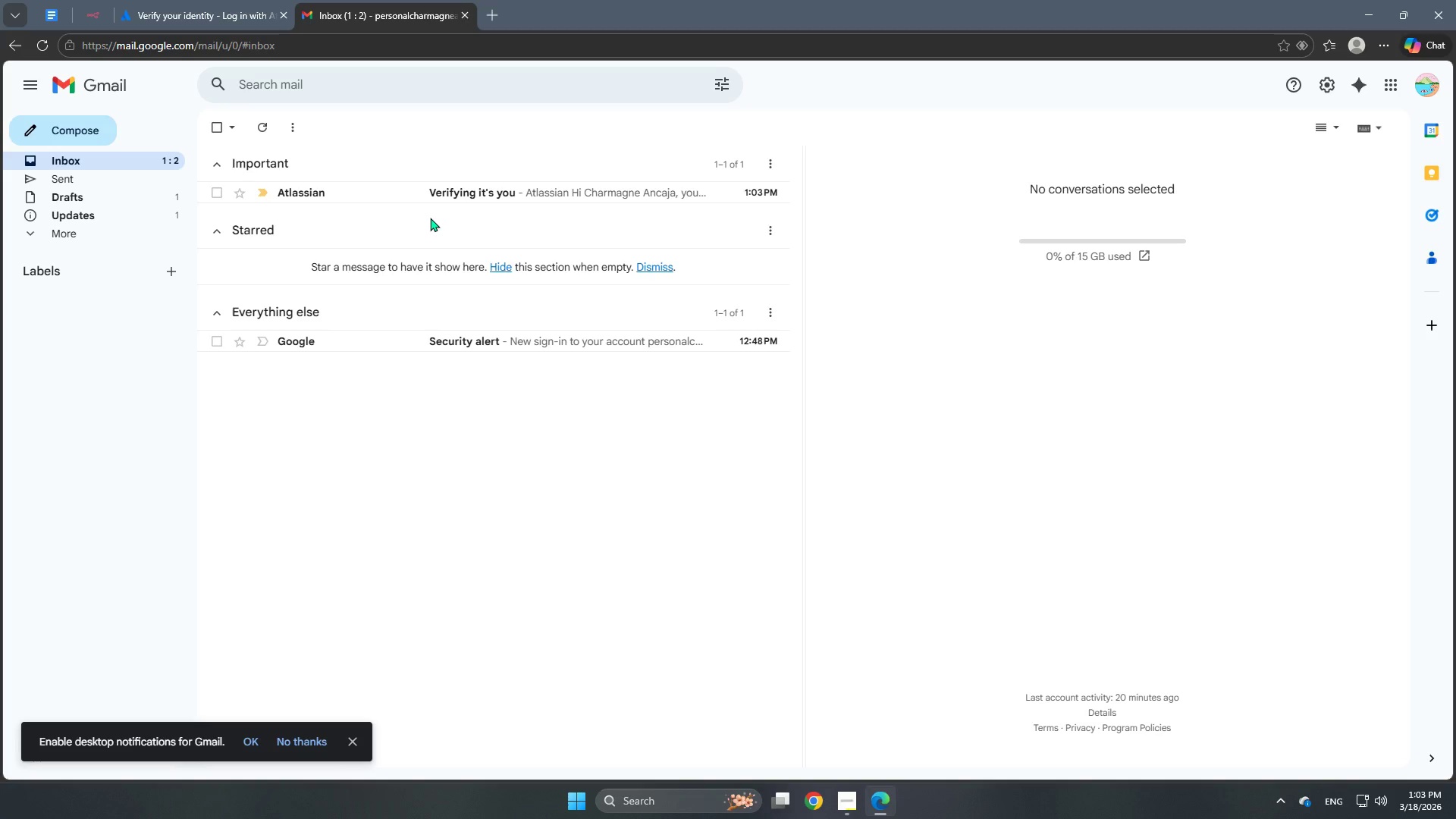 
left_click([475, 200])
 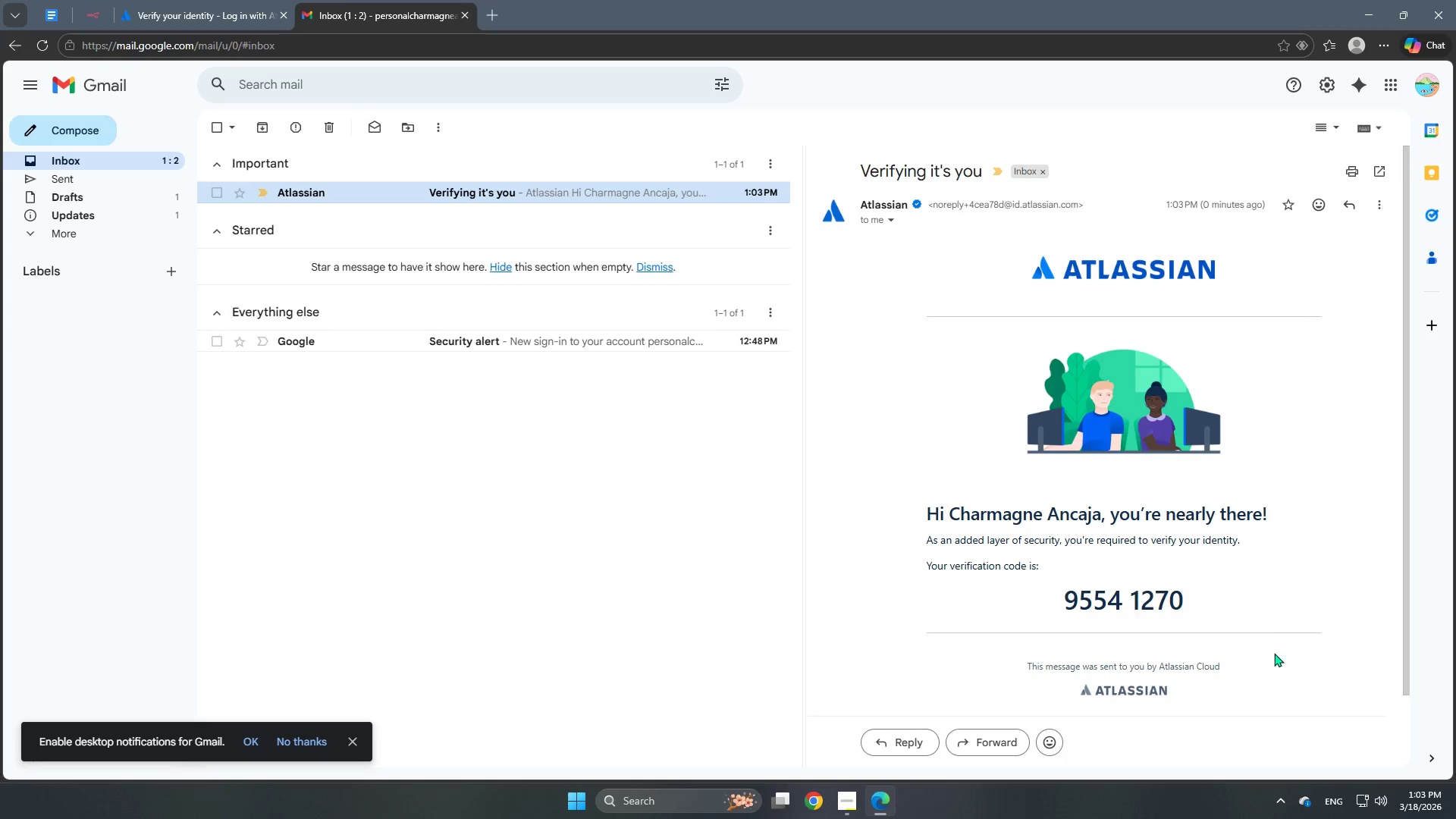 
left_click_drag(start_coordinate=[1238, 617], to_coordinate=[1066, 610])
 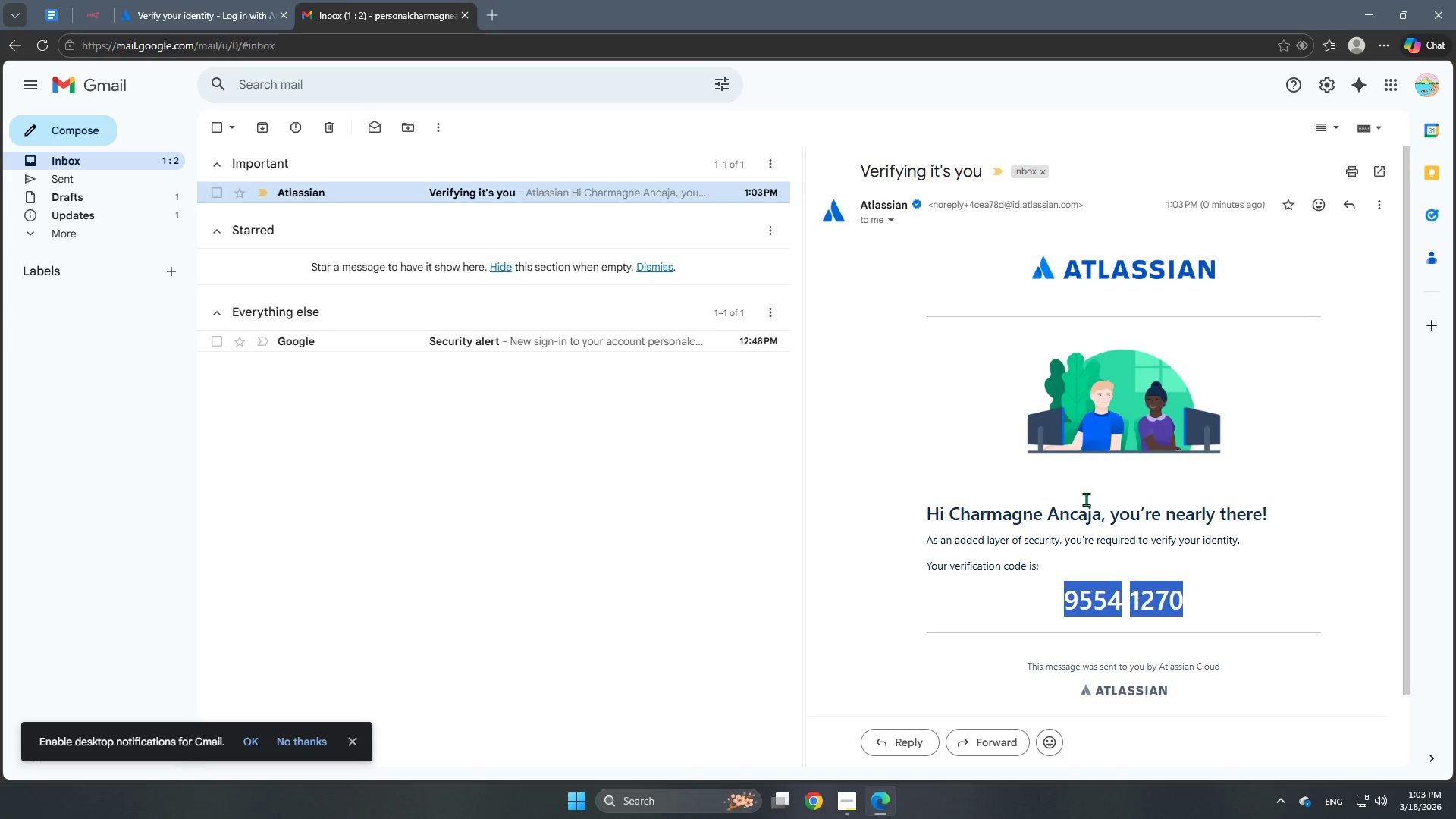 
key(Control+ControlLeft)
 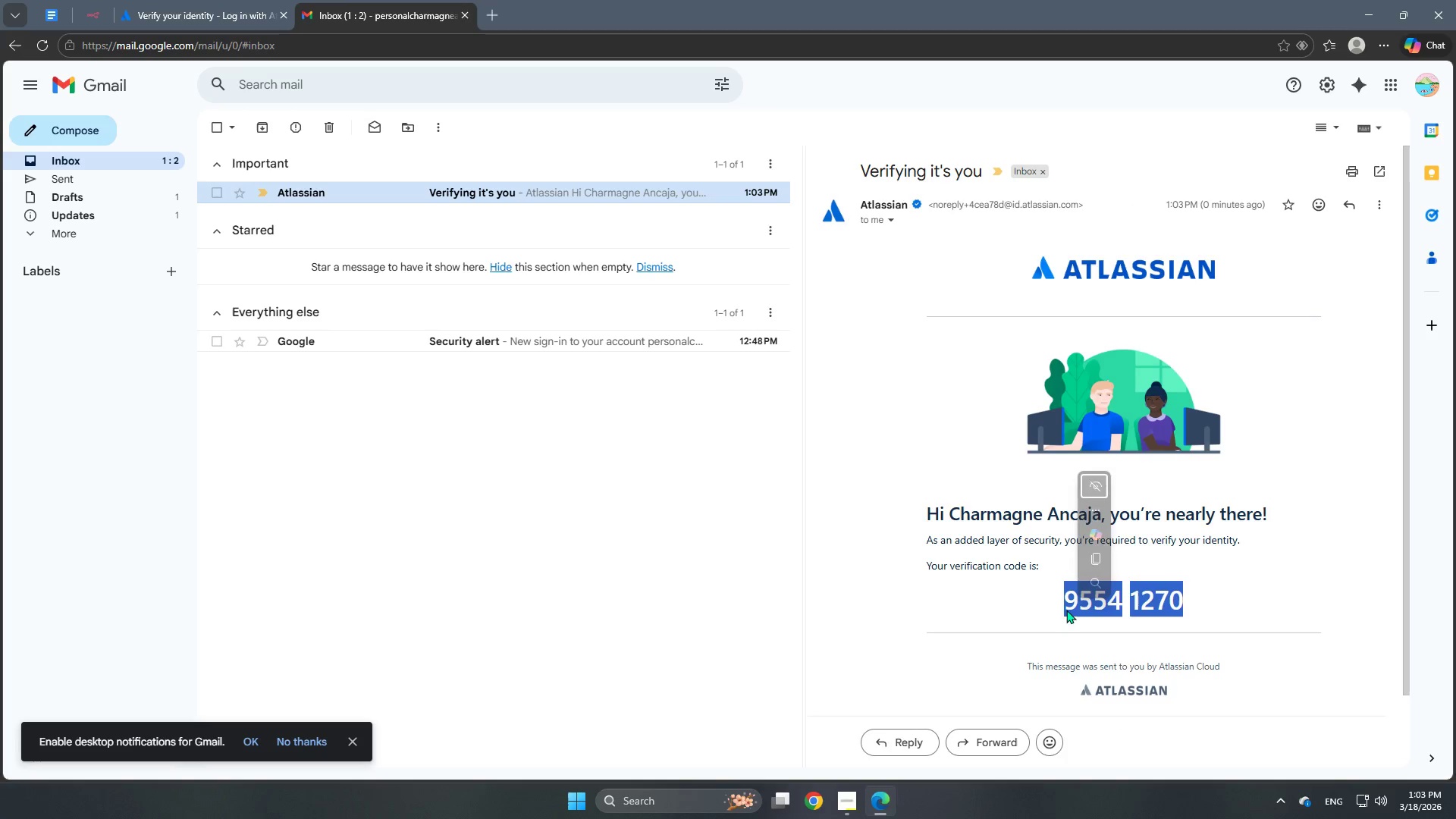 
type(cv)
 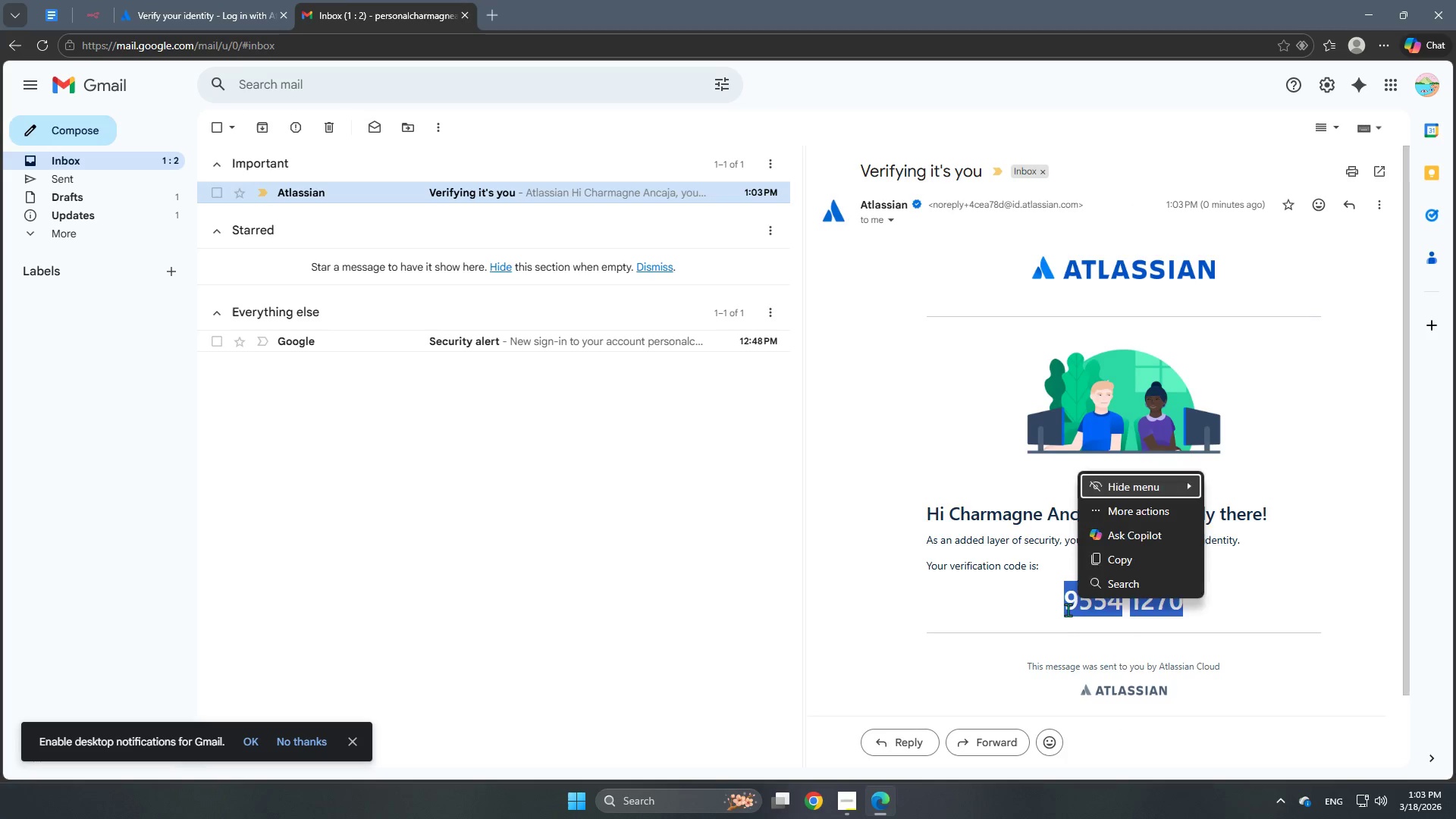 
key(Control+ControlLeft)
 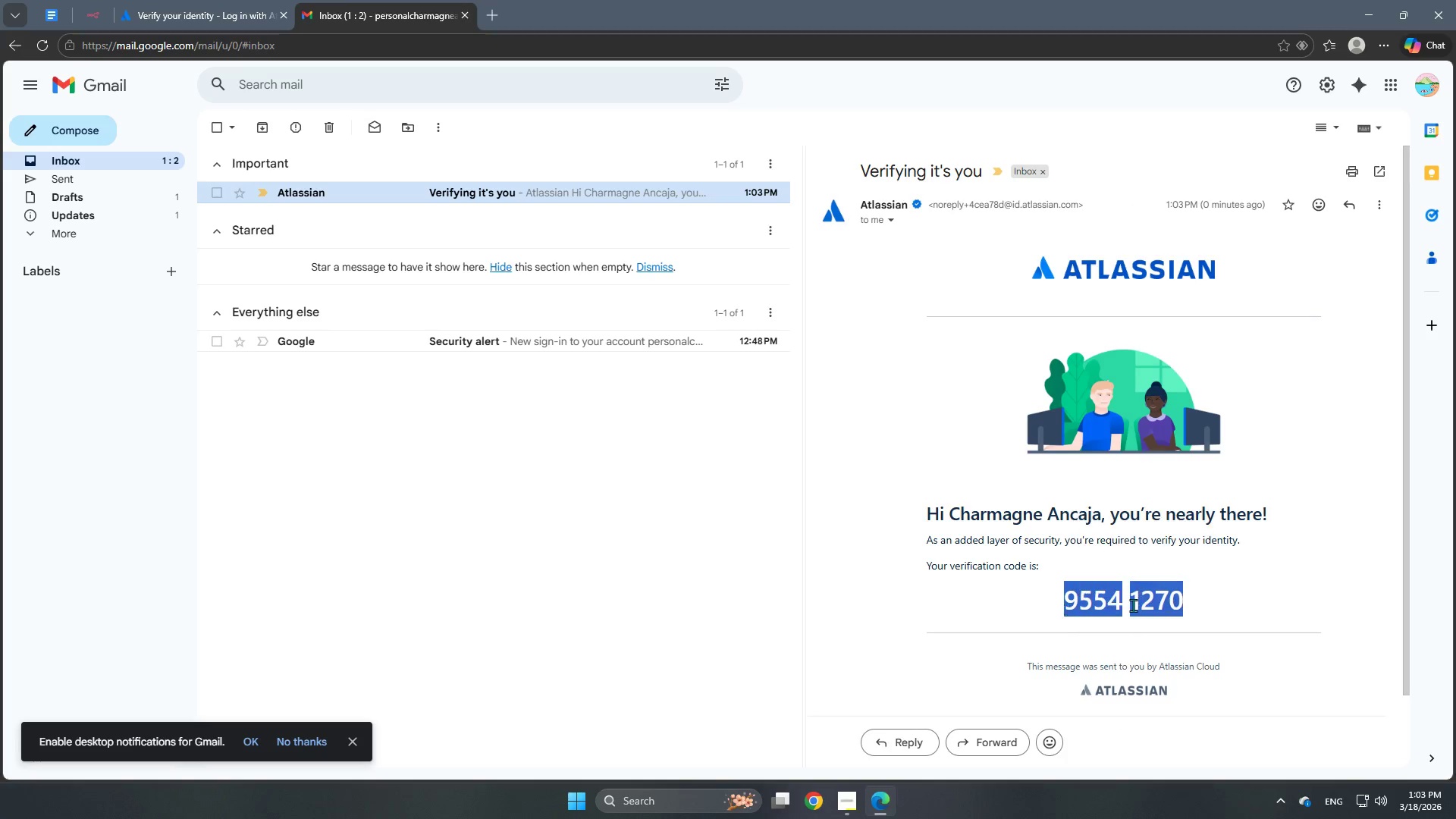 
key(Control+C)
 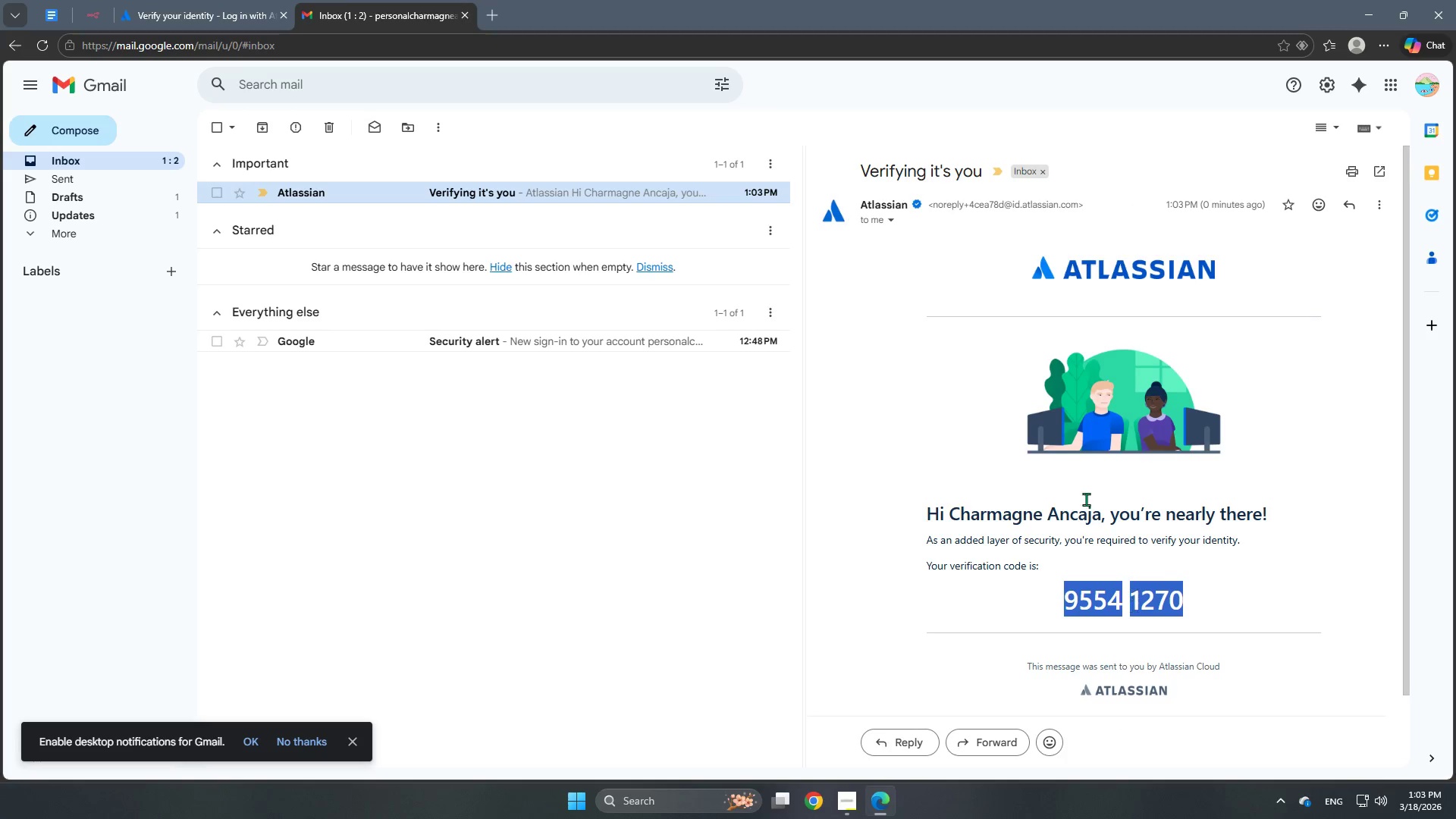 
key(Control+C)
 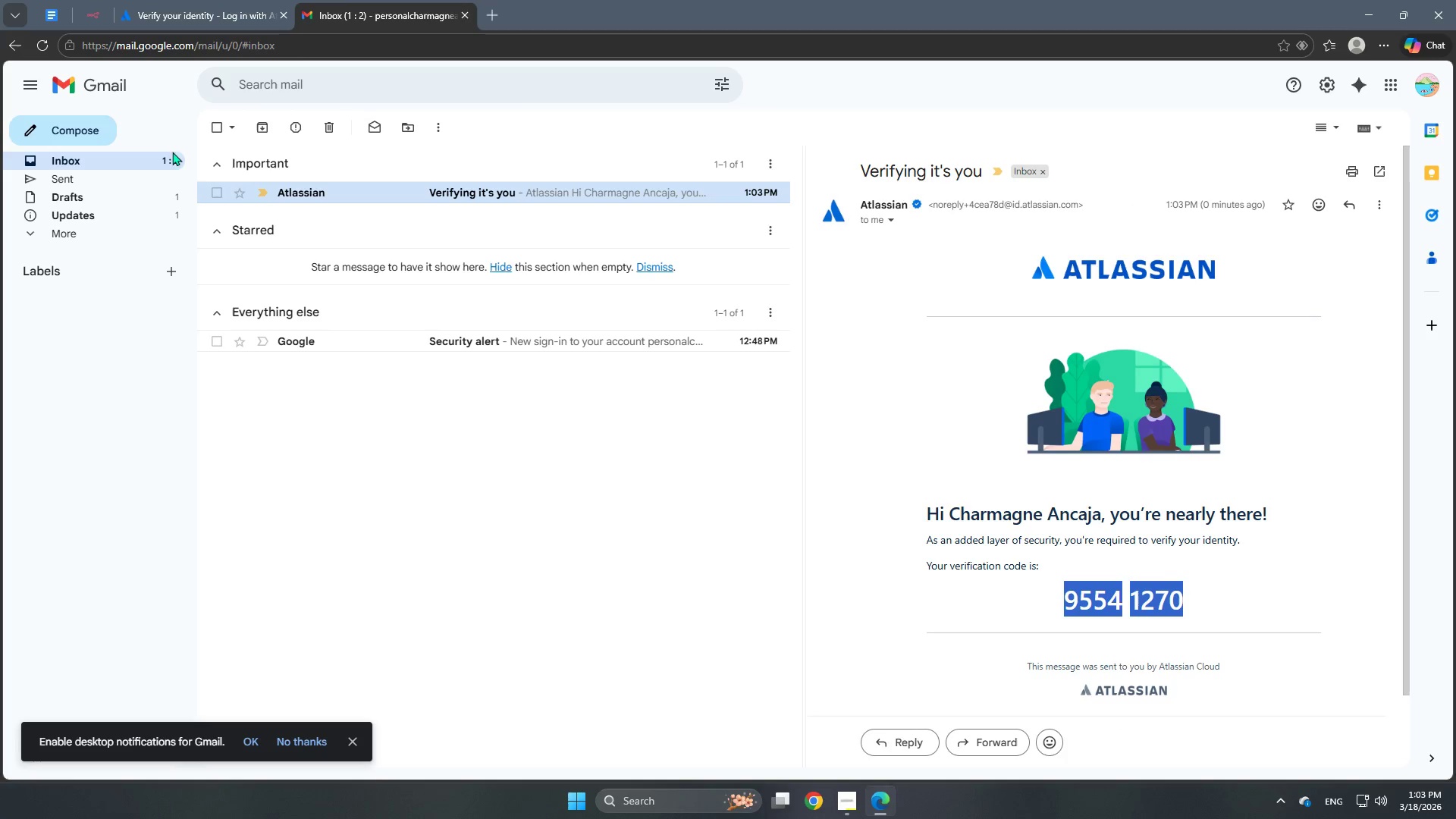 
key(Control+C)
 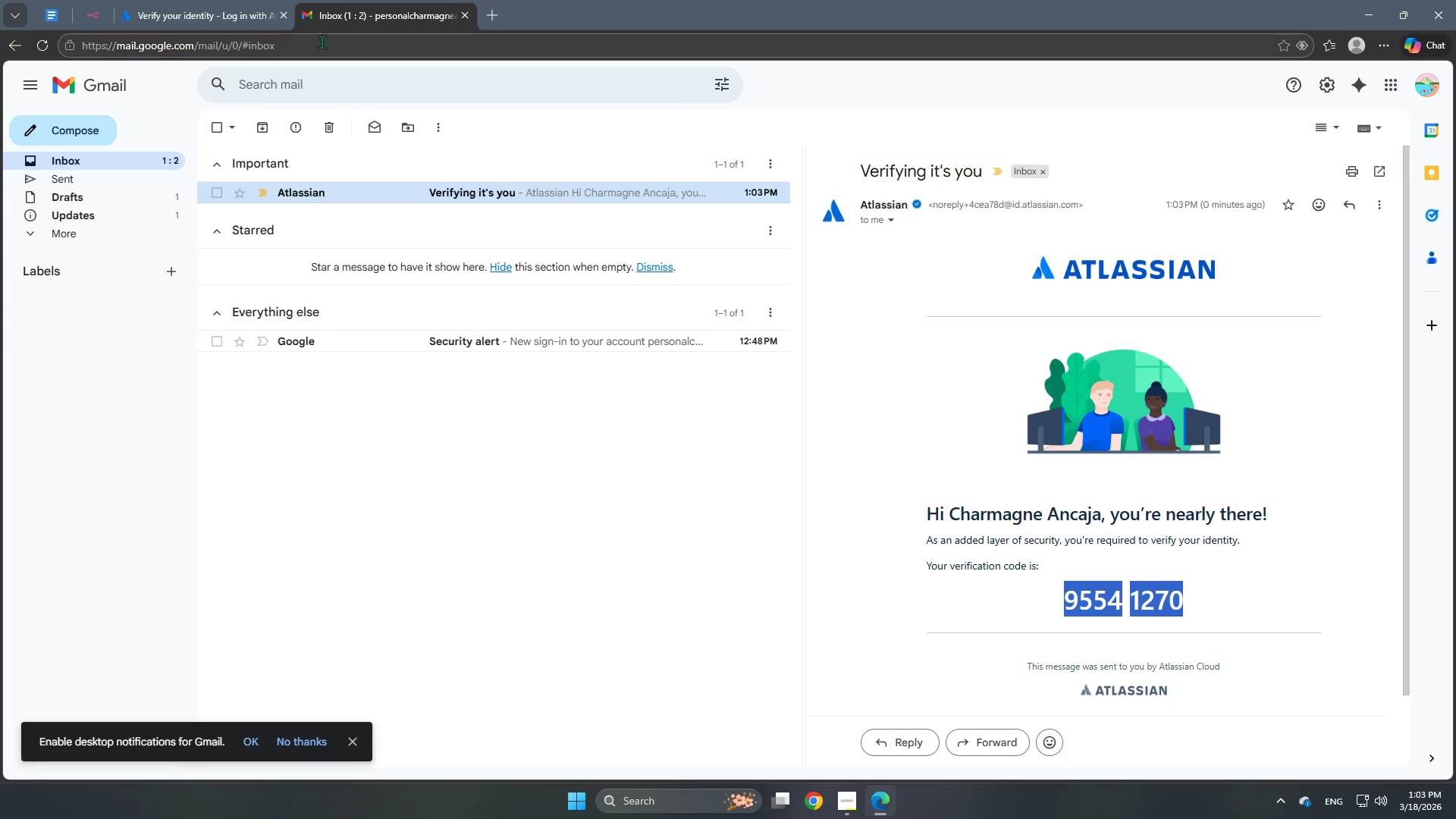 
key(Control+ControlLeft)
 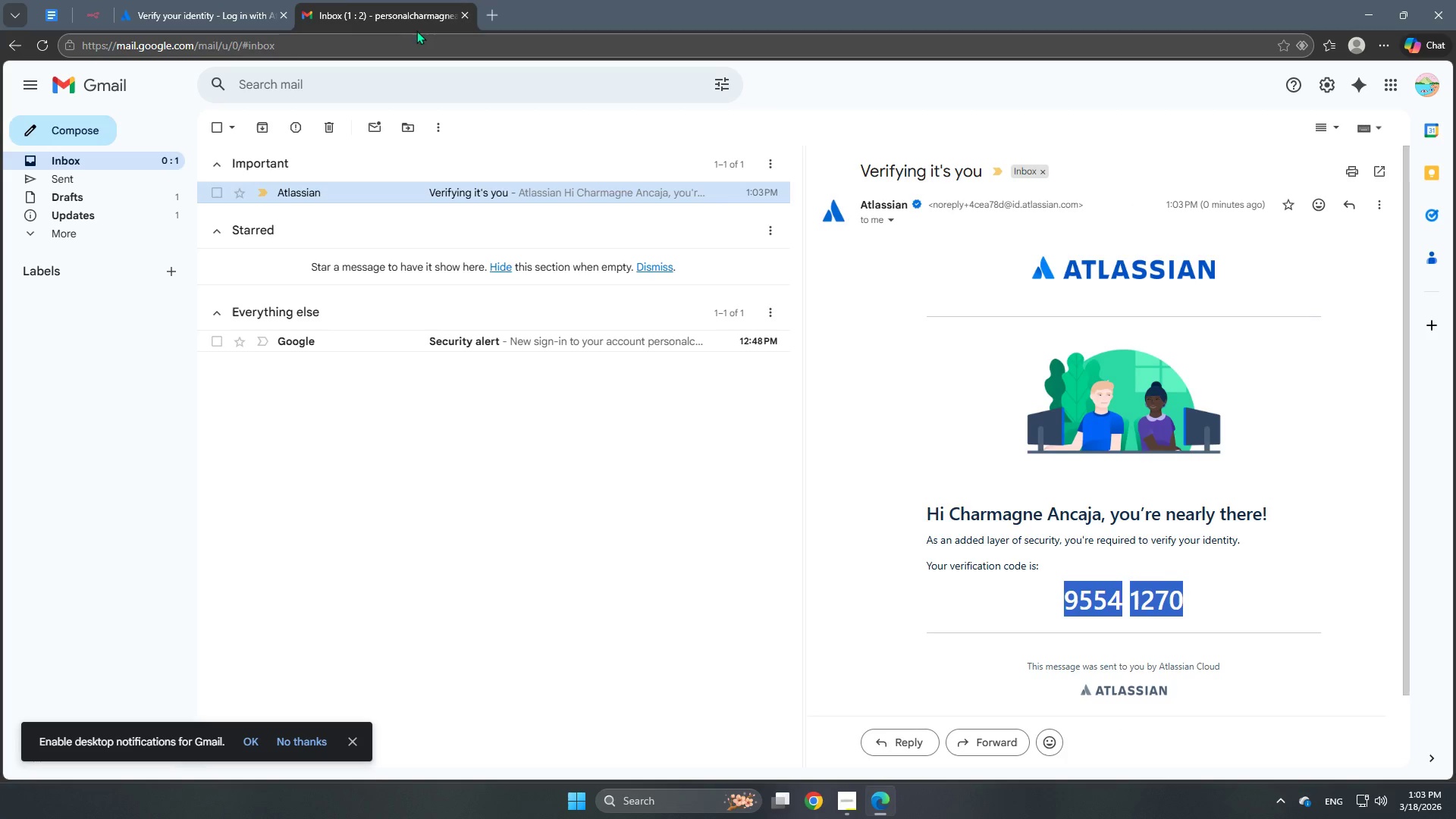 
key(Control+C)
 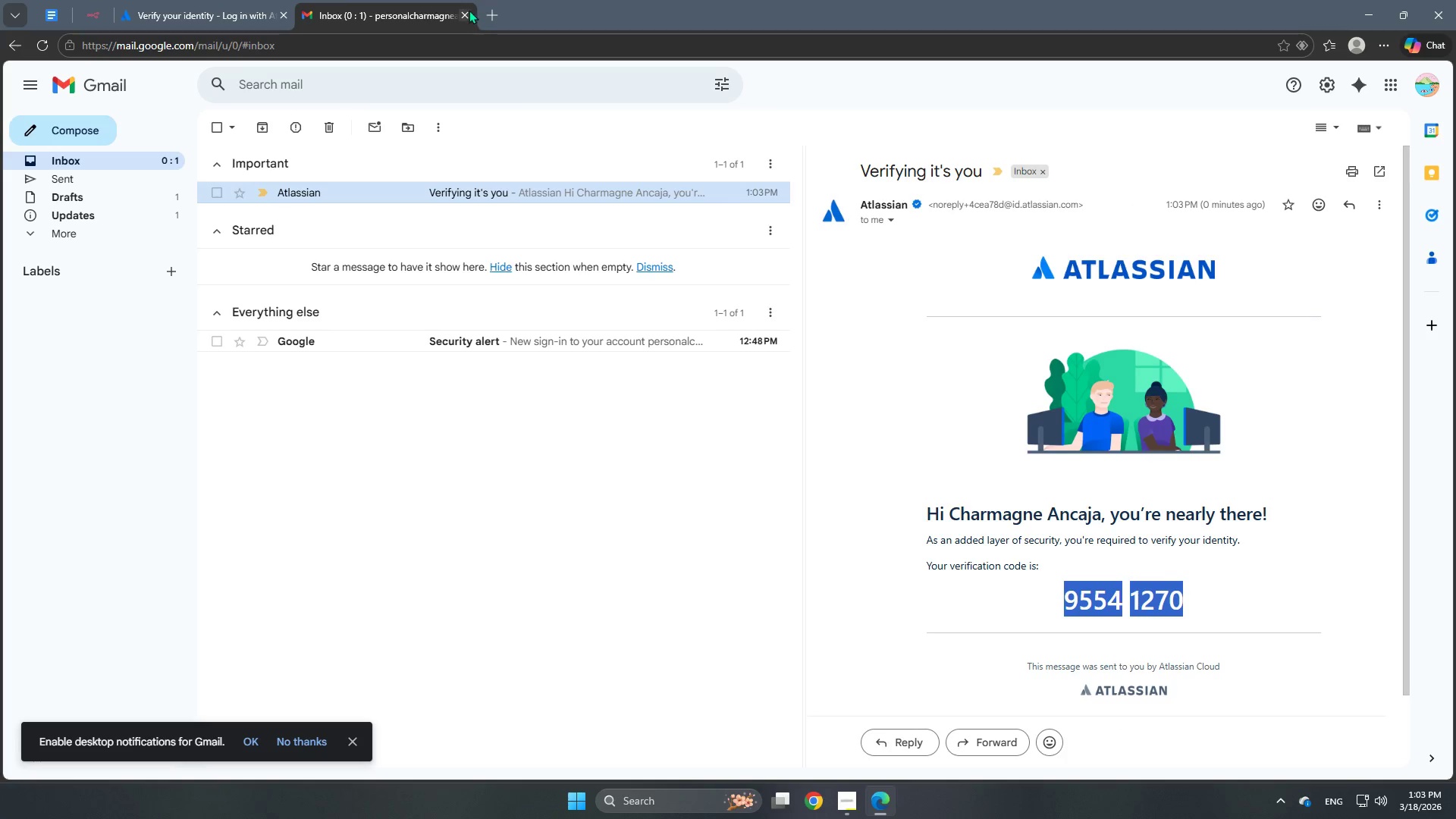 
left_click([464, 10])
 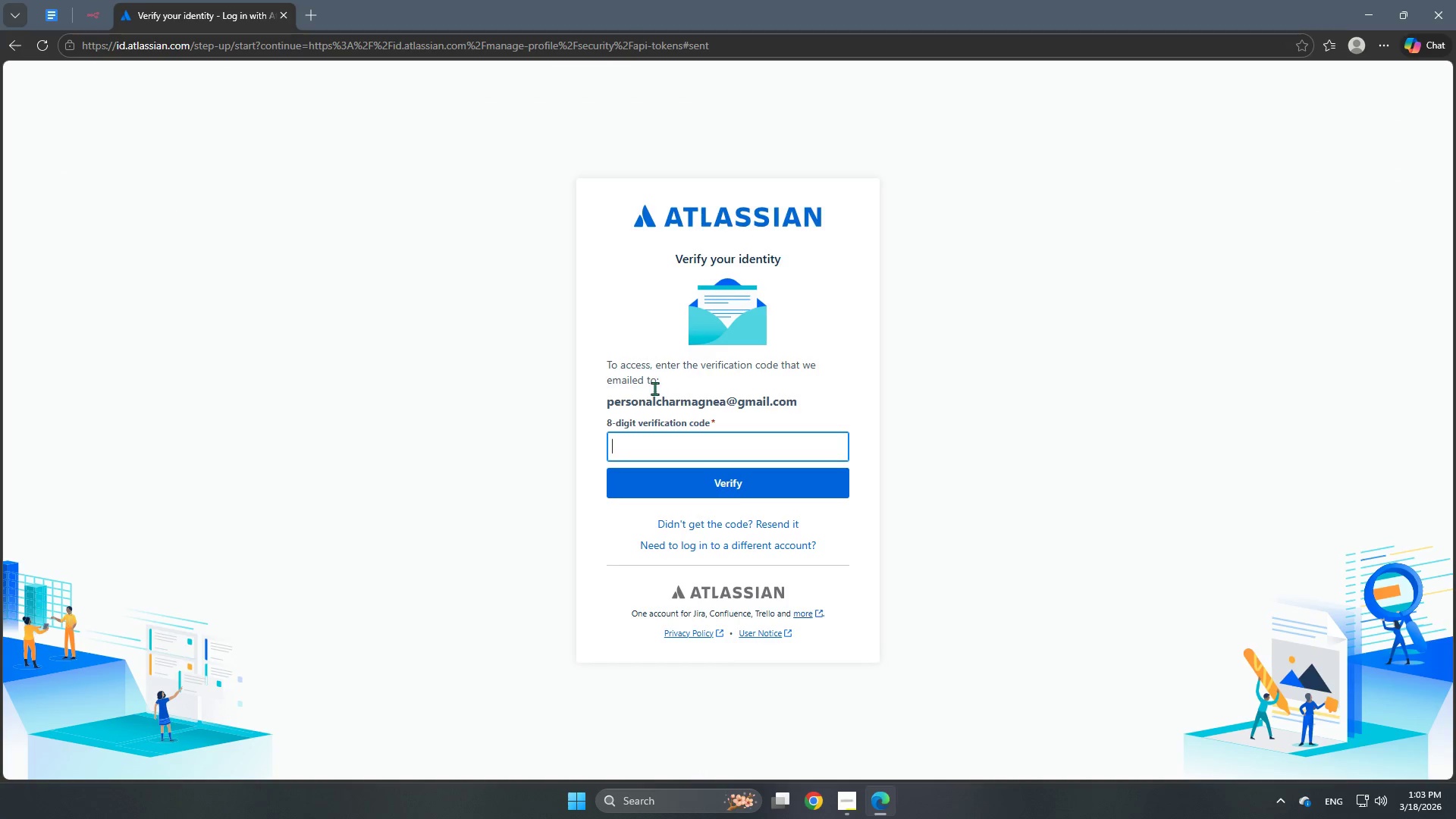 
key(Control+ControlLeft)
 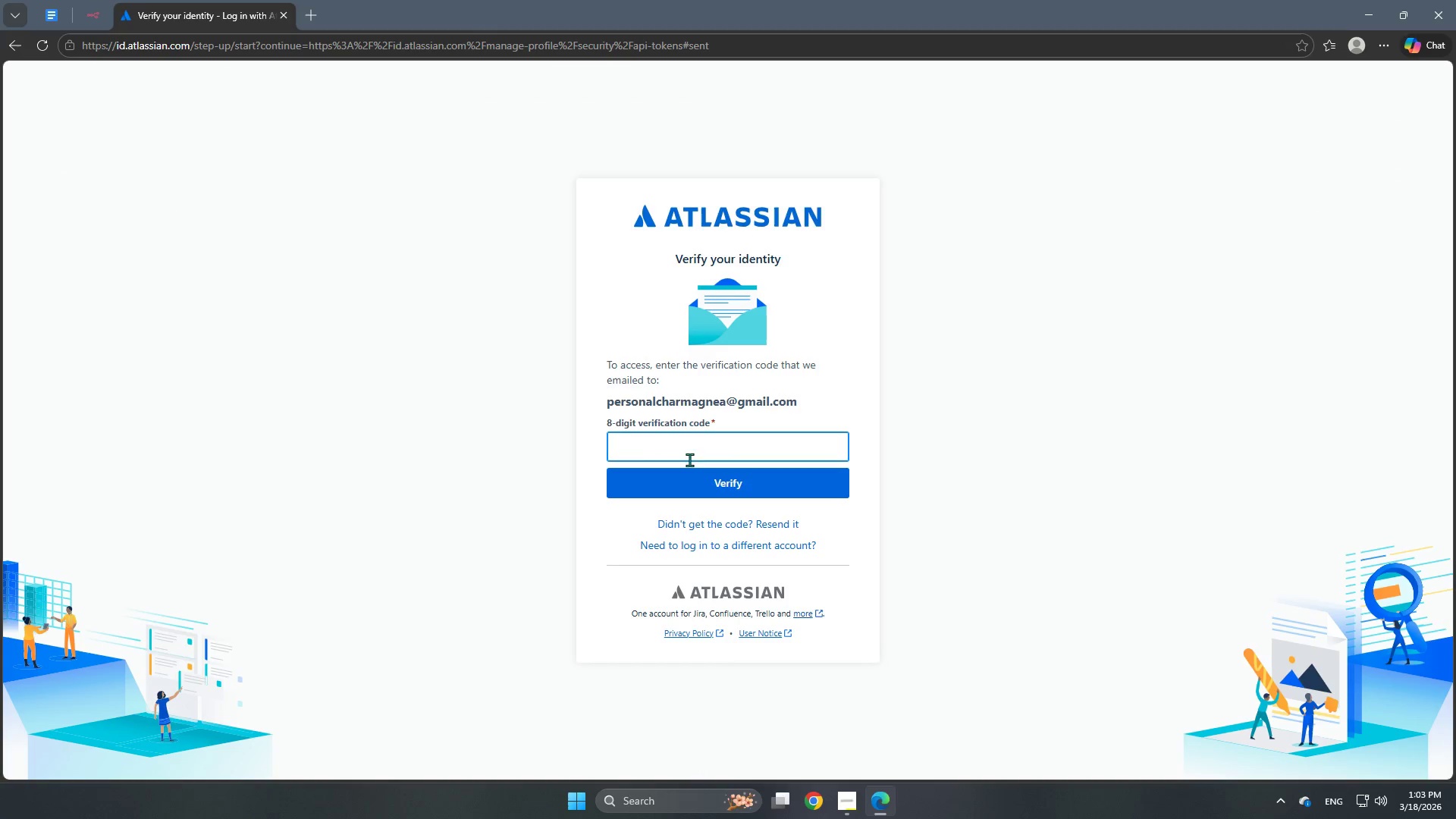 
key(Control+V)
 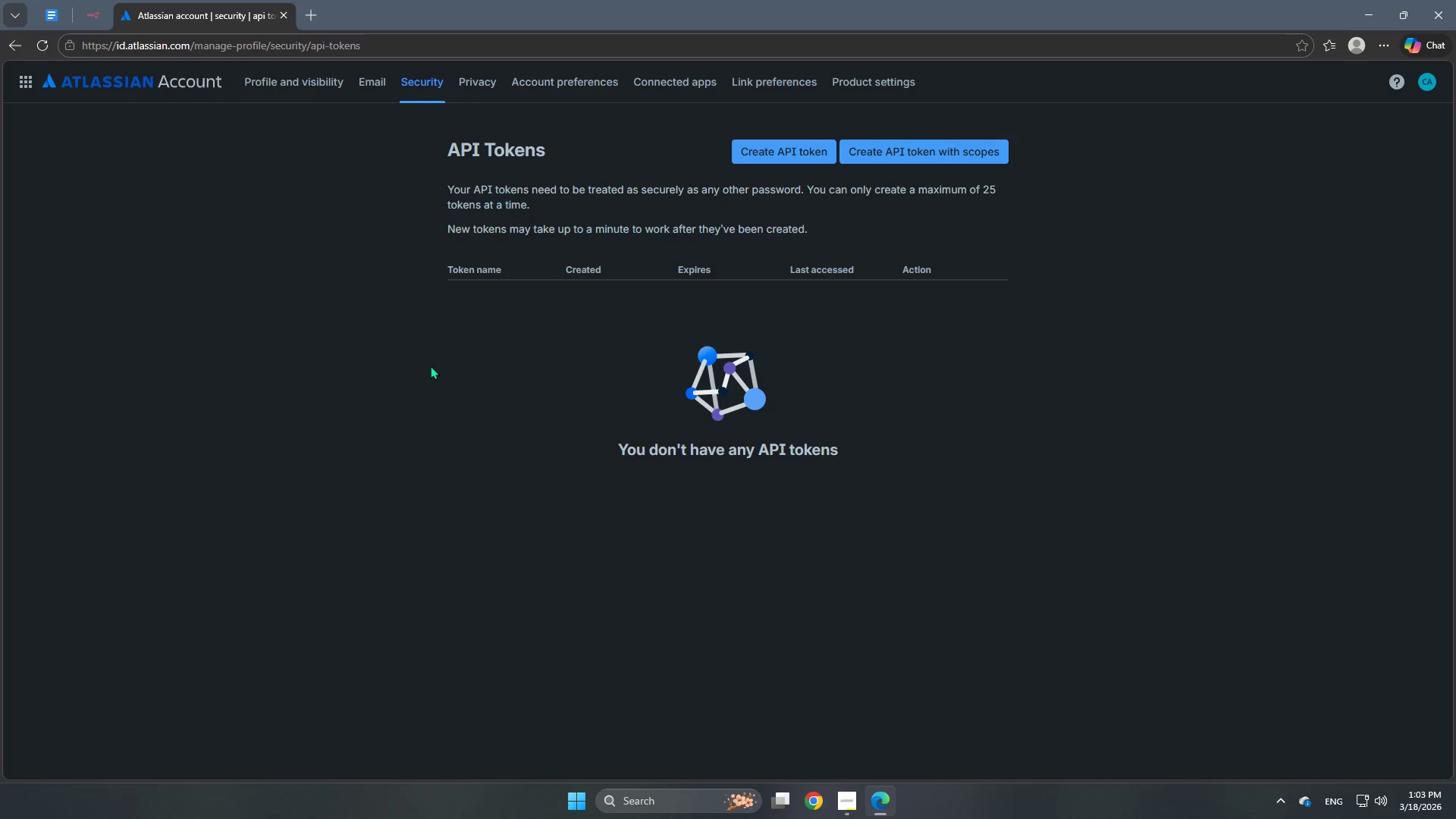 
wait(6.89)
 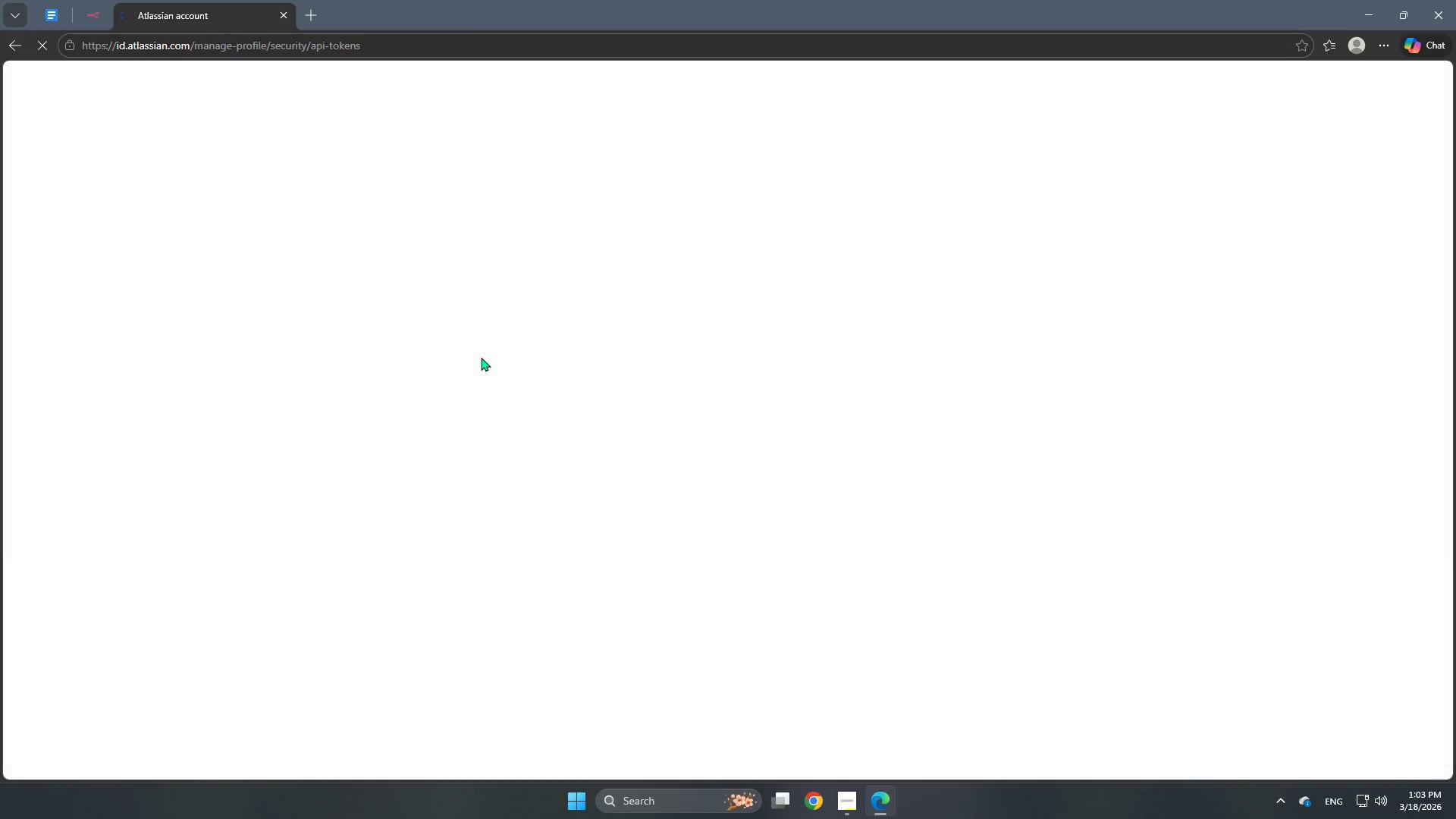 
left_click([783, 156])
 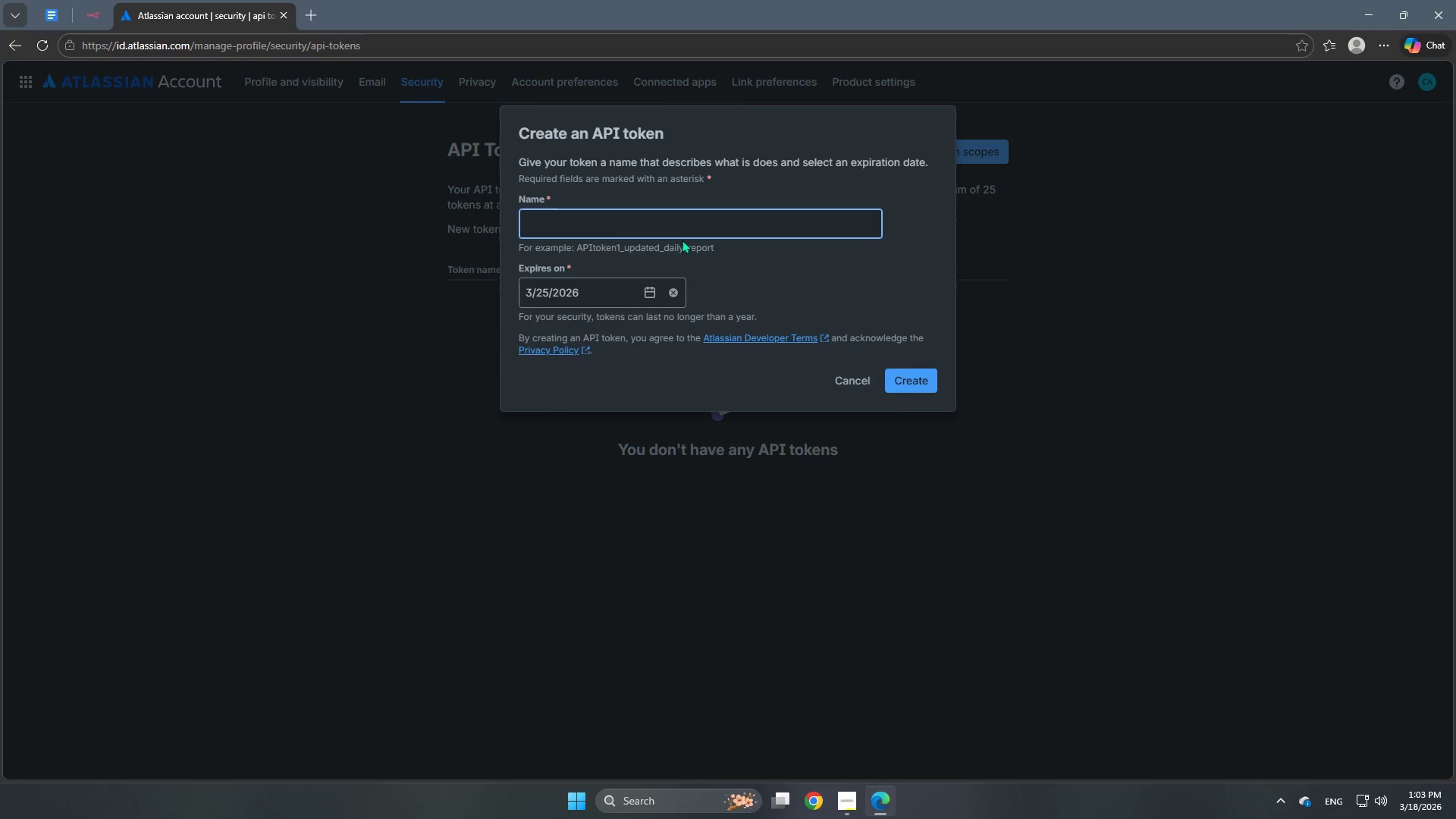 
type(Velvet Bean Support)
 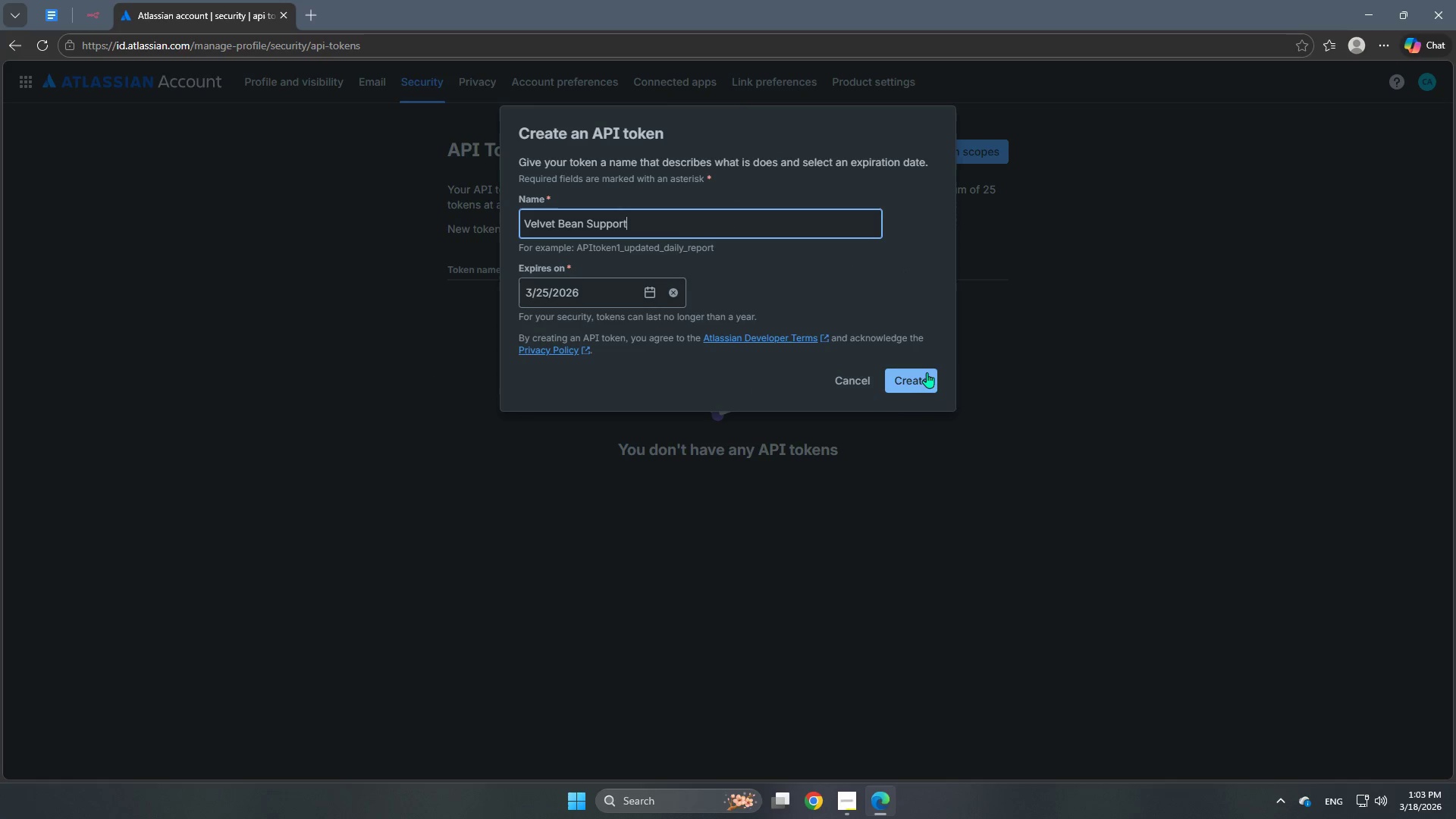 
left_click([927, 379])
 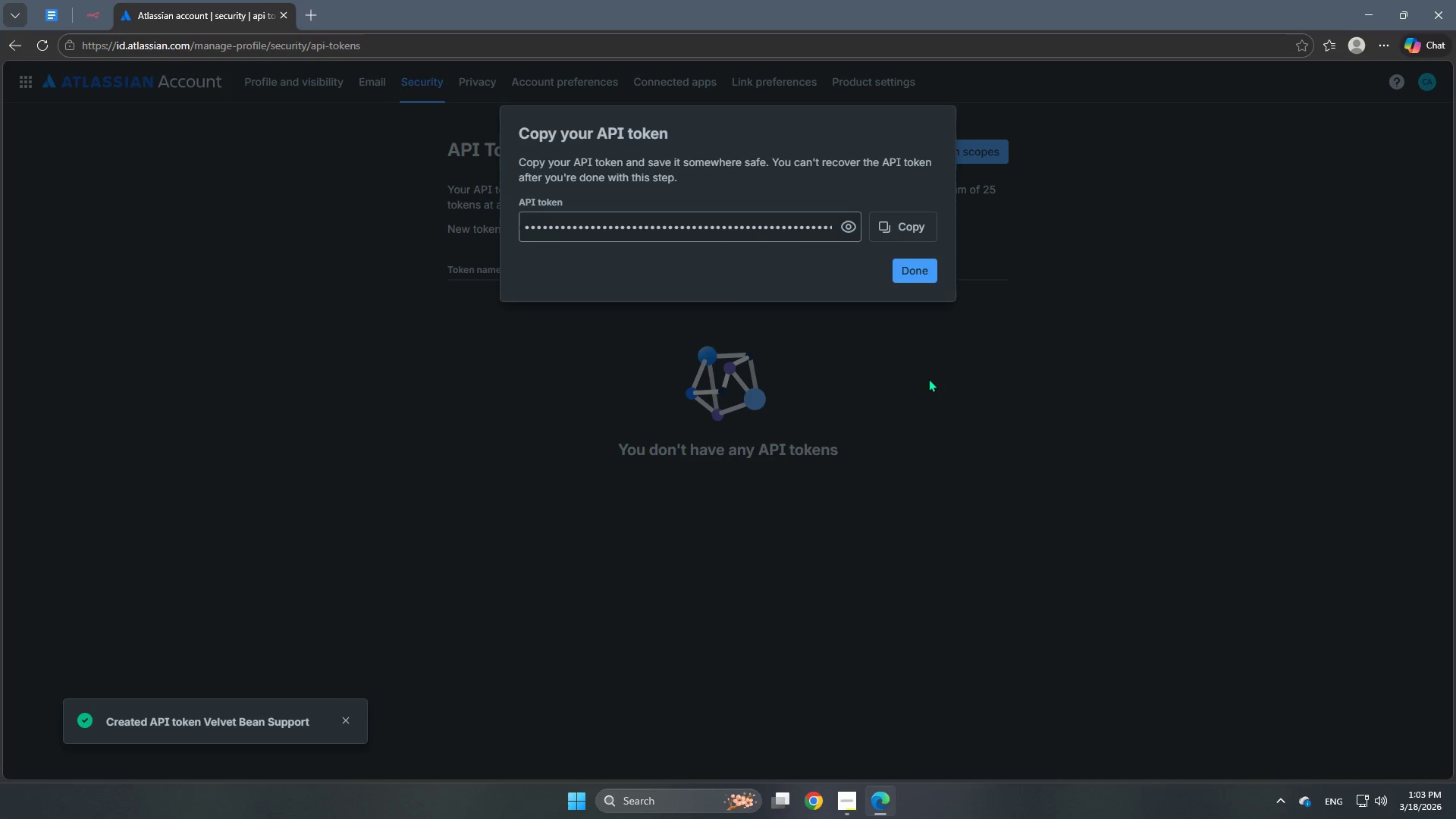 
left_click([899, 228])
 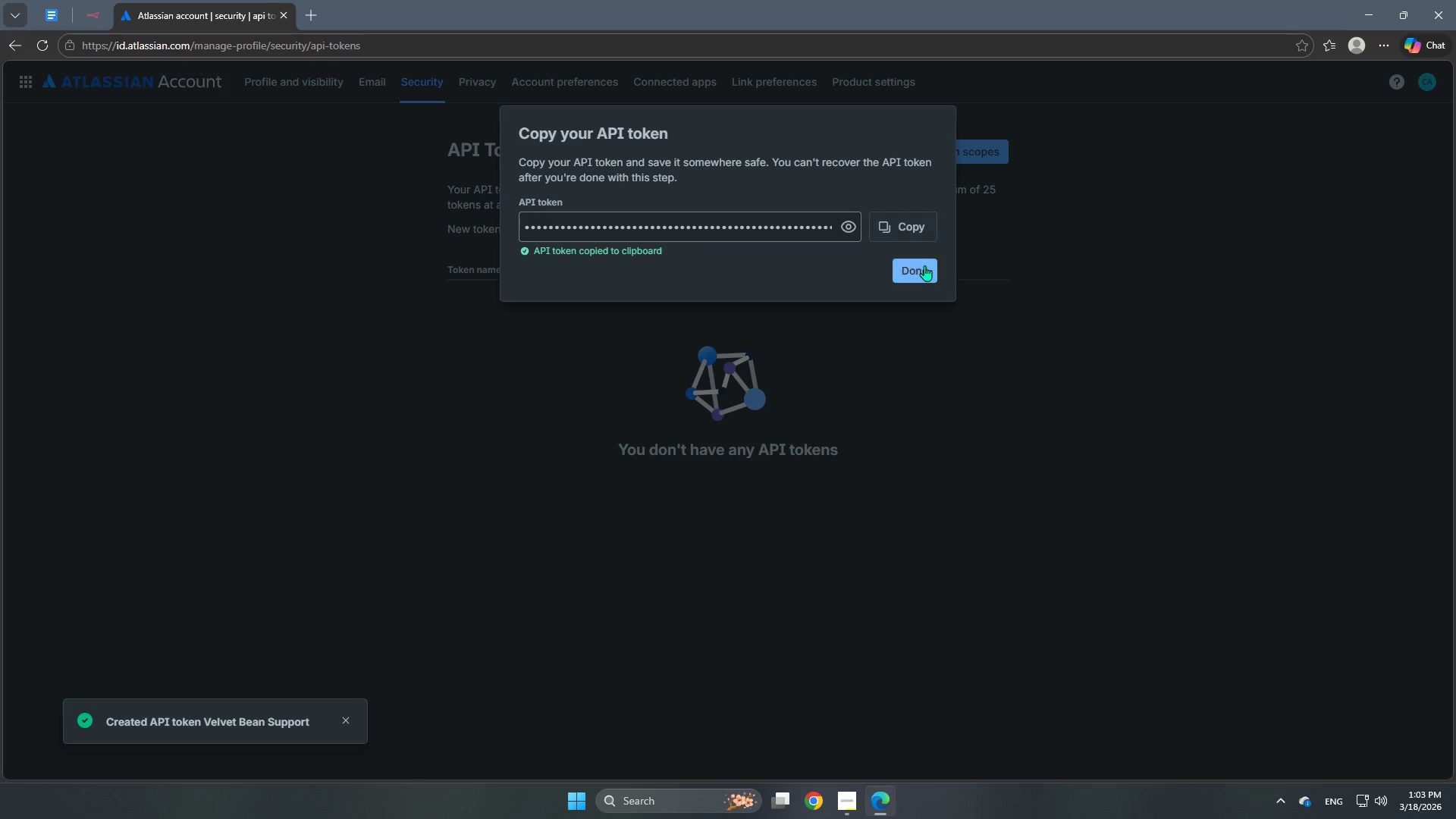 
left_click([924, 265])
 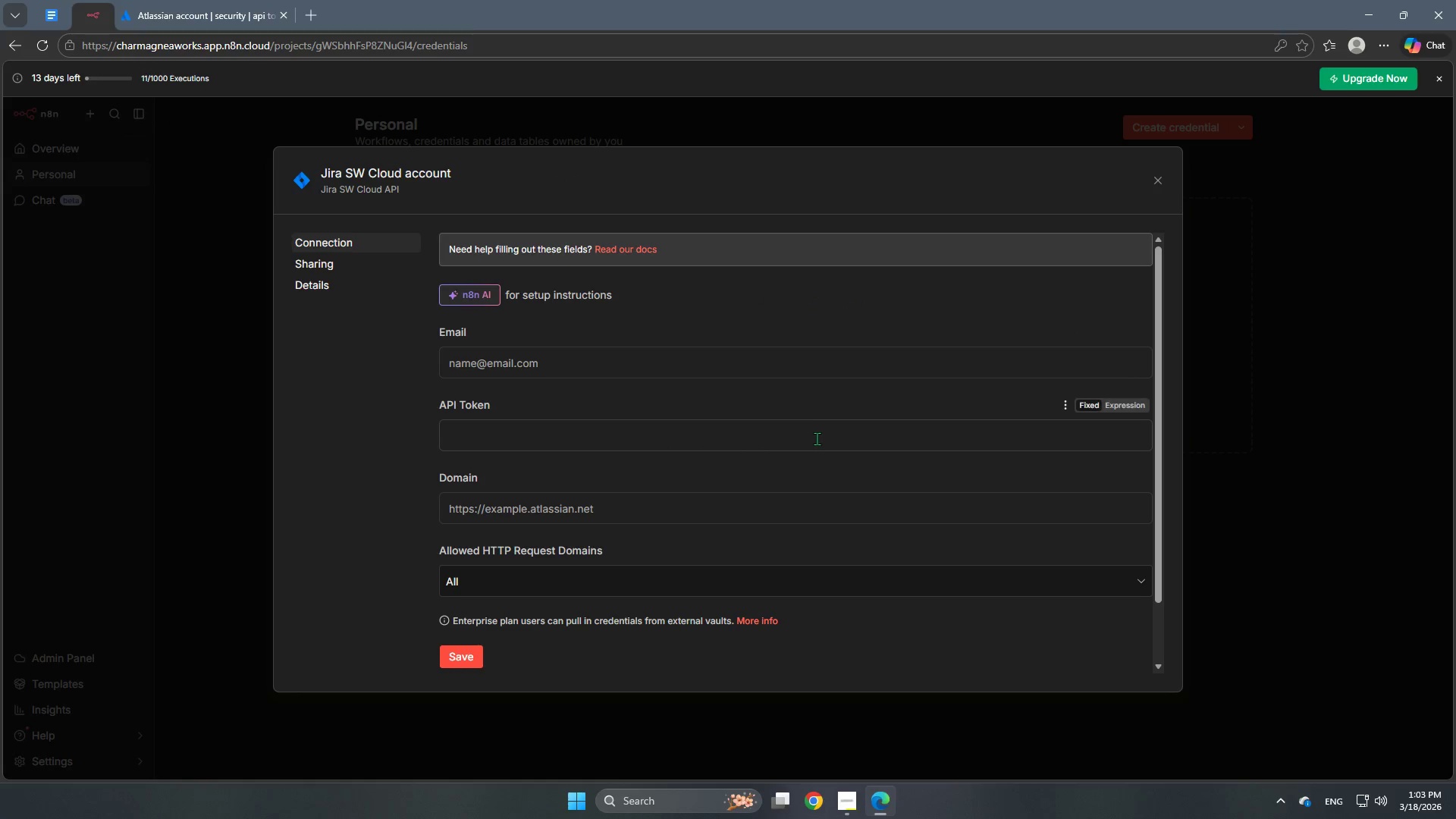 
left_click([596, 431])
 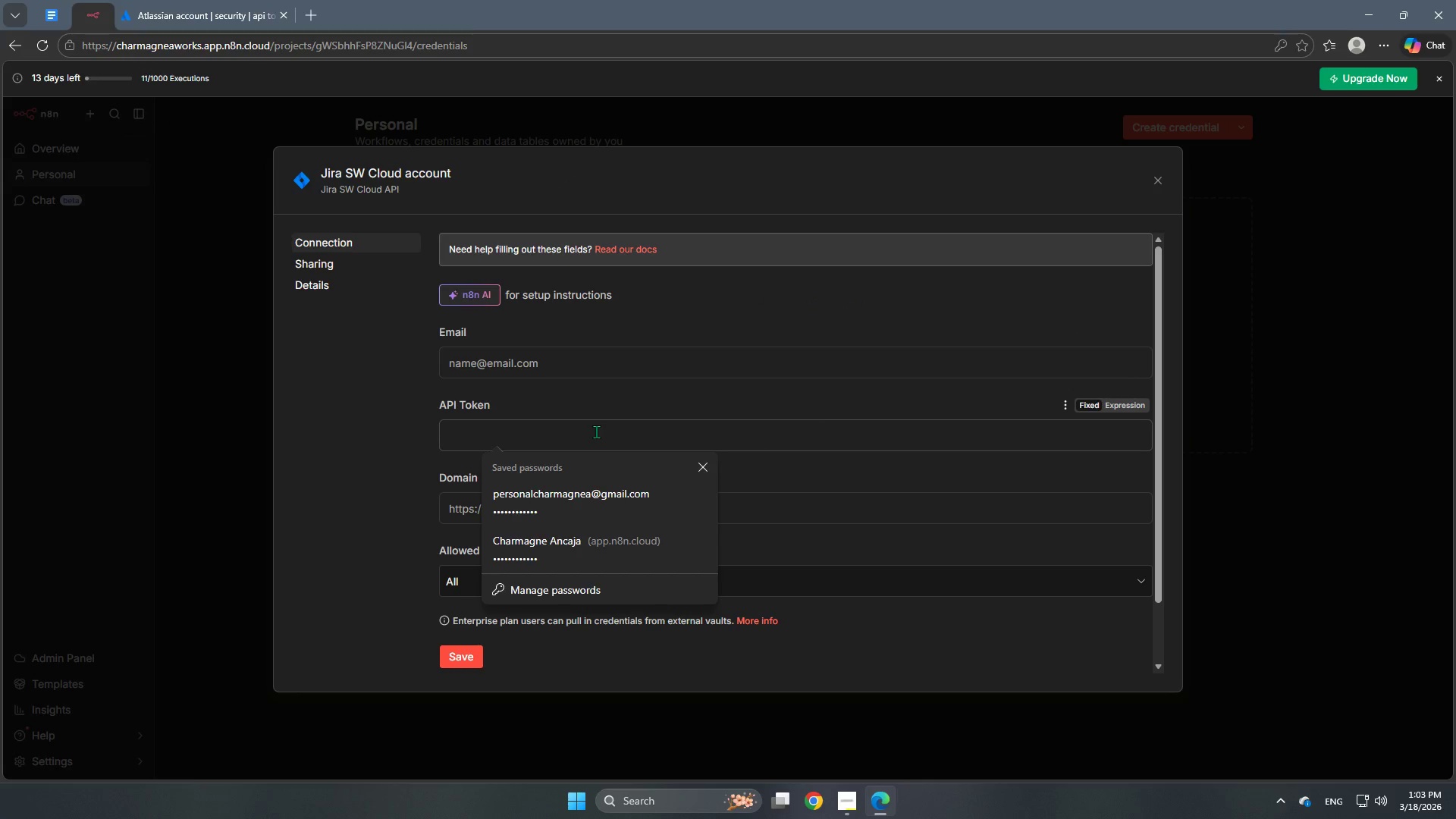 
key(Control+V)
 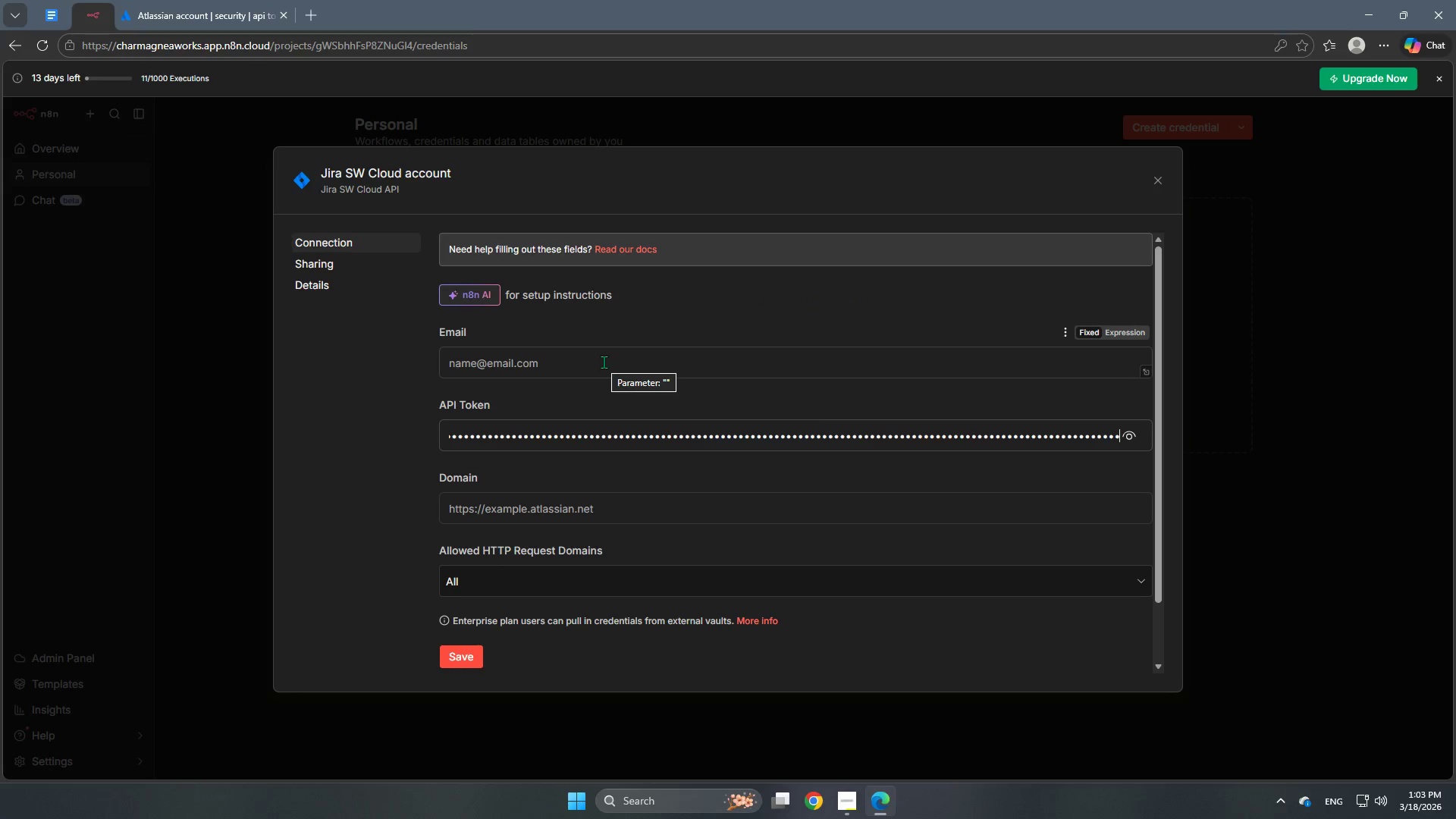 
left_click([604, 362])
 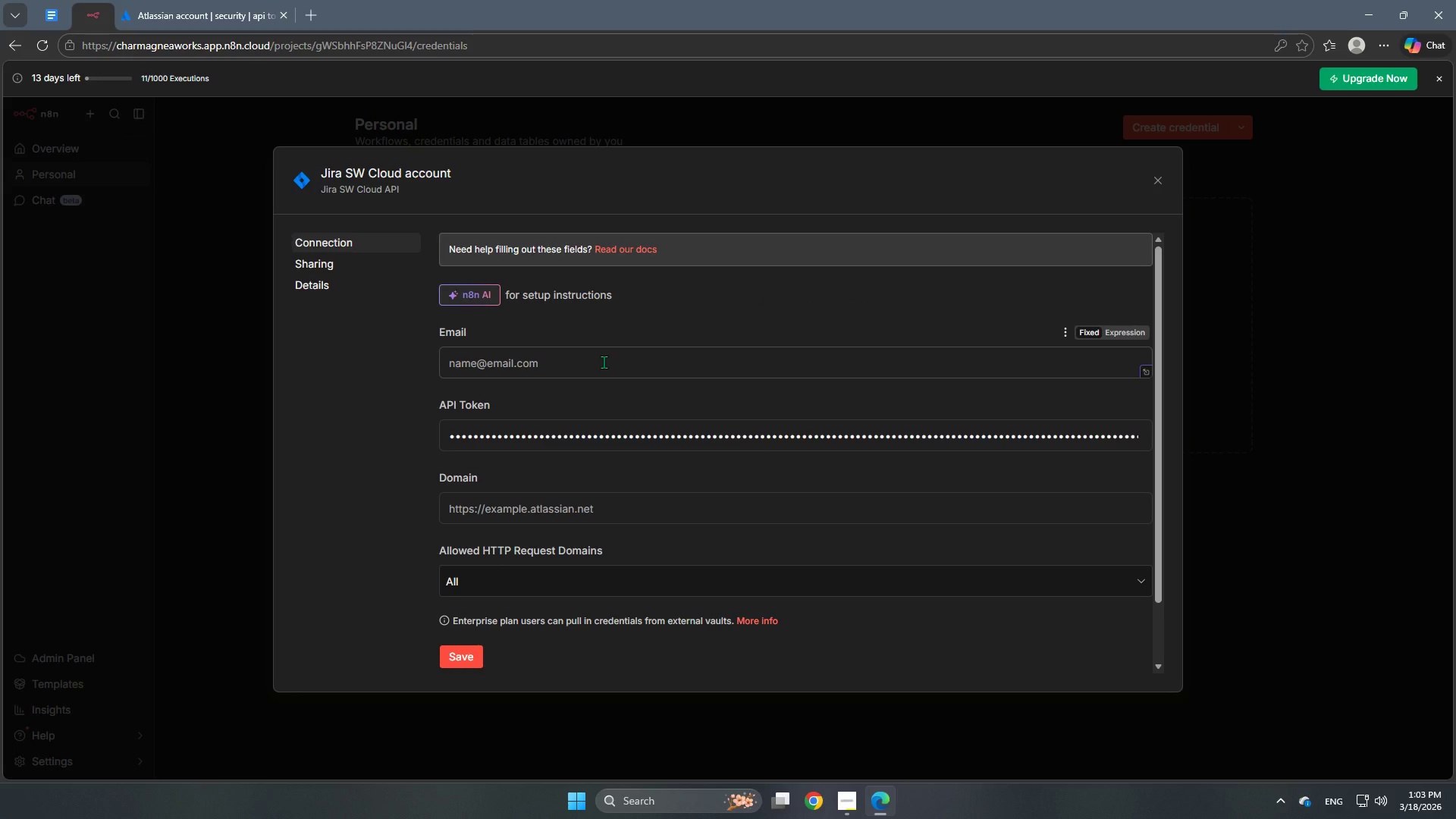 
type(personalcharmagnea@gmil.)
key(Backspace)
key(Backspace)
key(Backspace)
type(ail.com)
 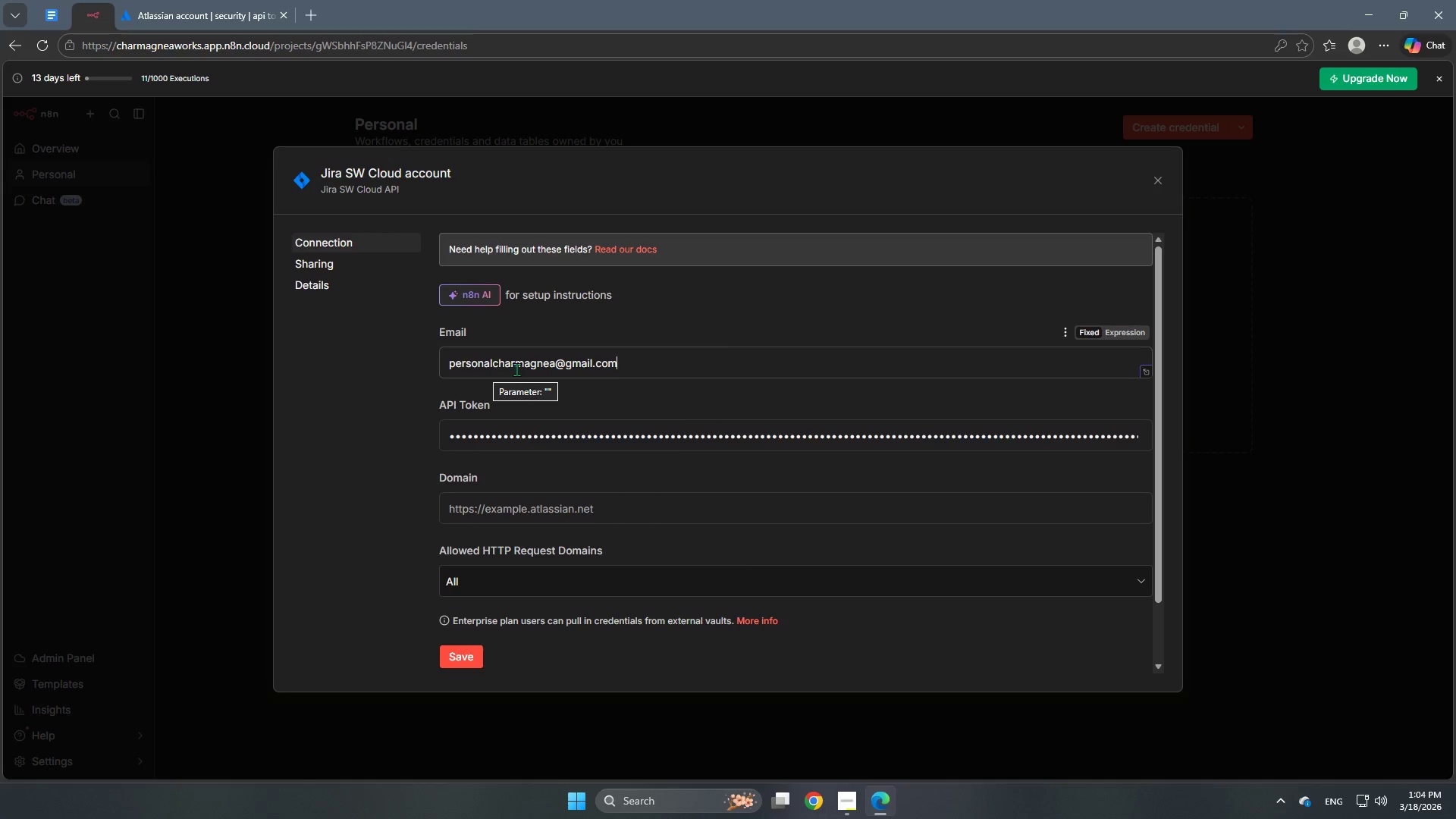 
wait(5.62)
 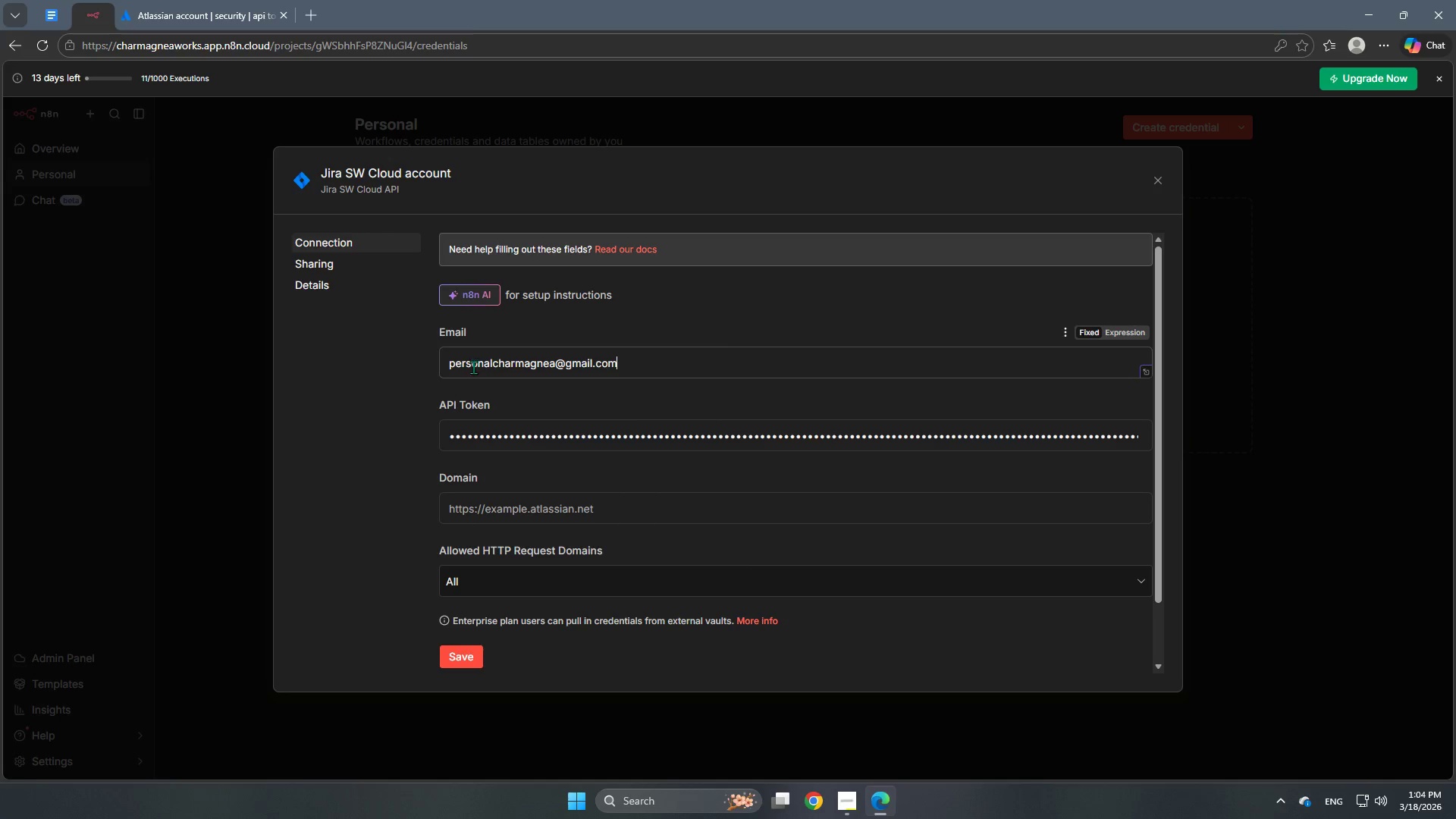 
scroll: coordinate [736, 372], scroll_direction: down, amount: 3.0
 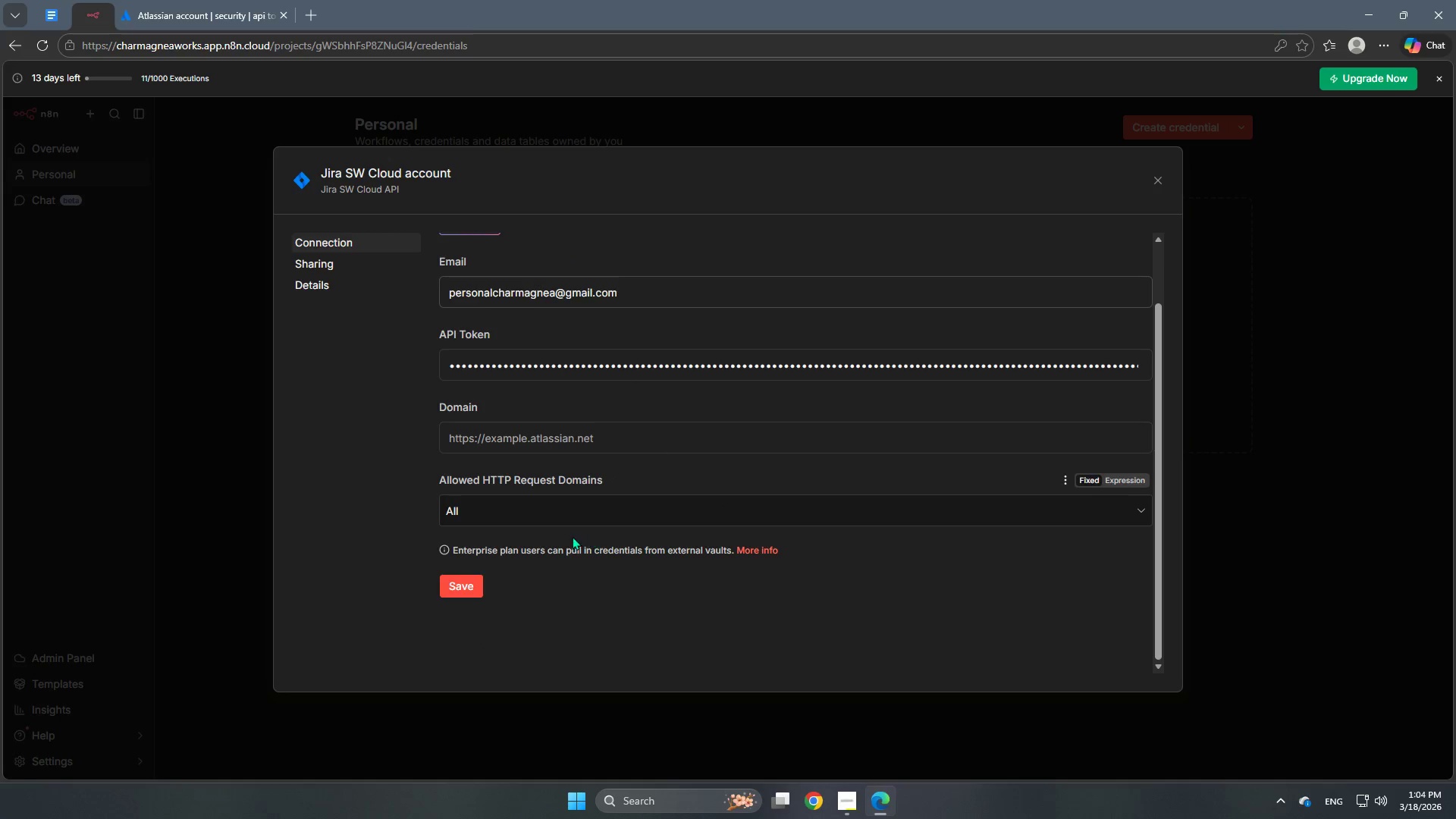 
scroll: coordinate [572, 536], scroll_direction: up, amount: 3.0
 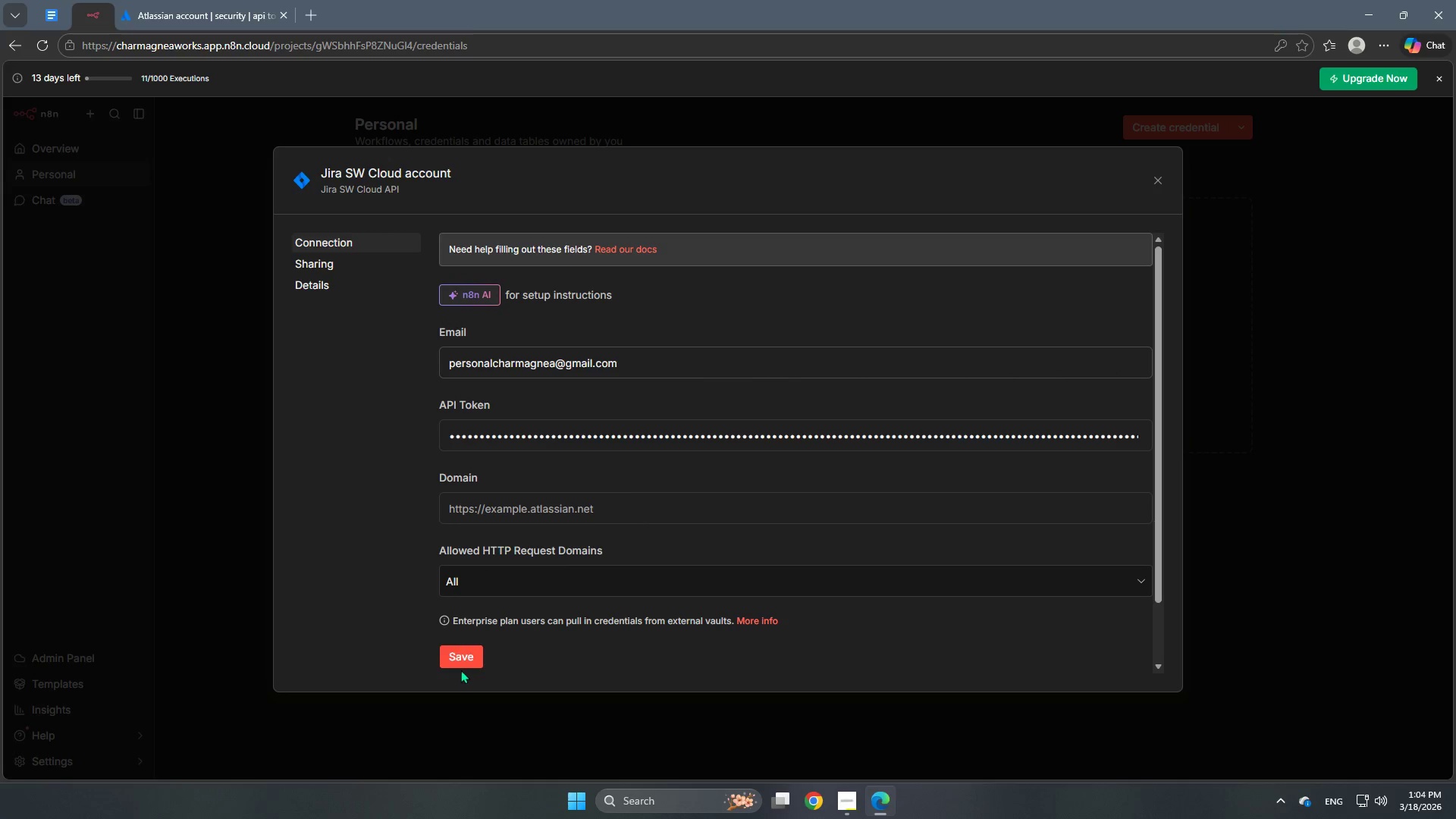 
left_click([460, 649])
 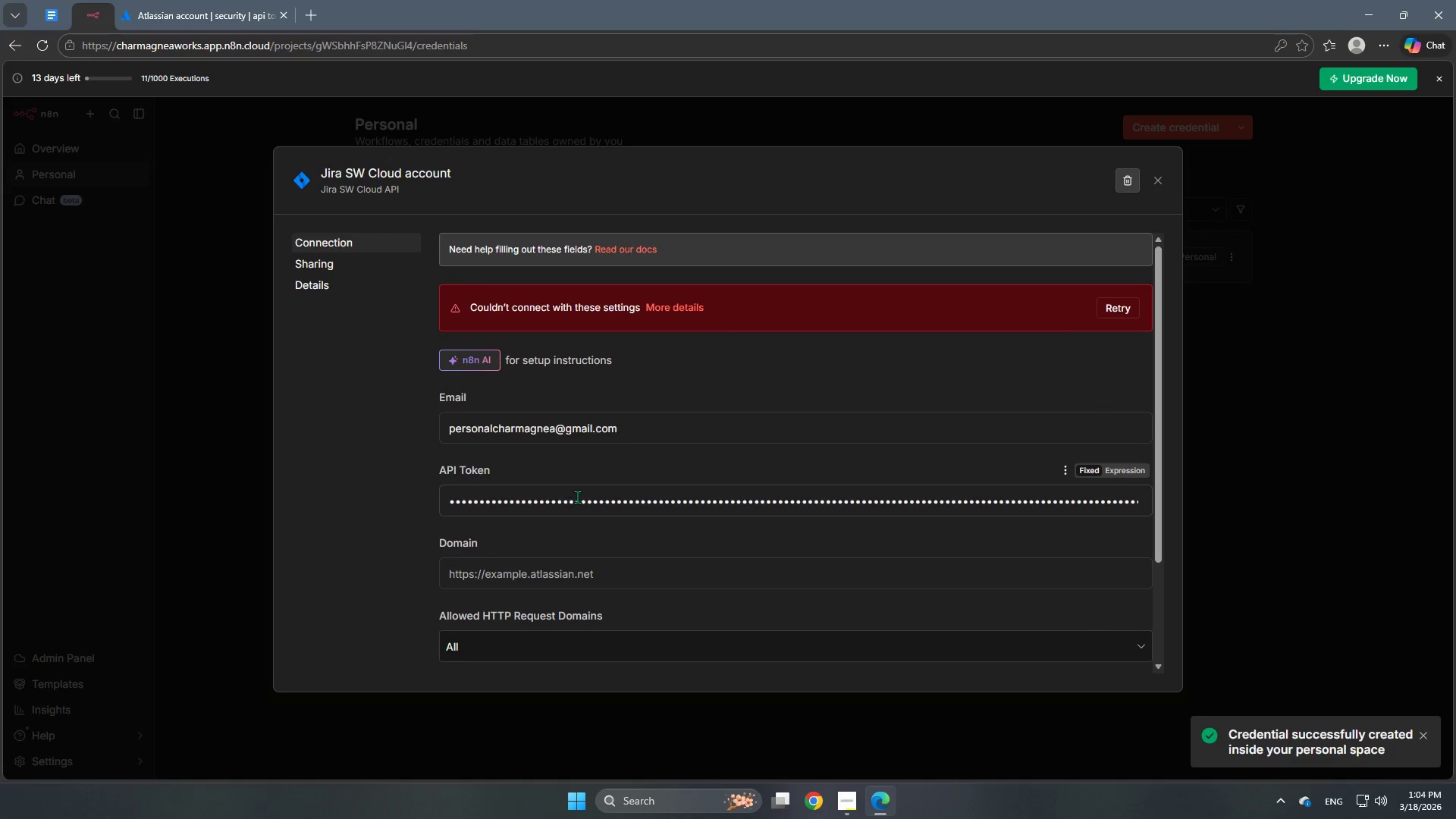 
wait(5.56)
 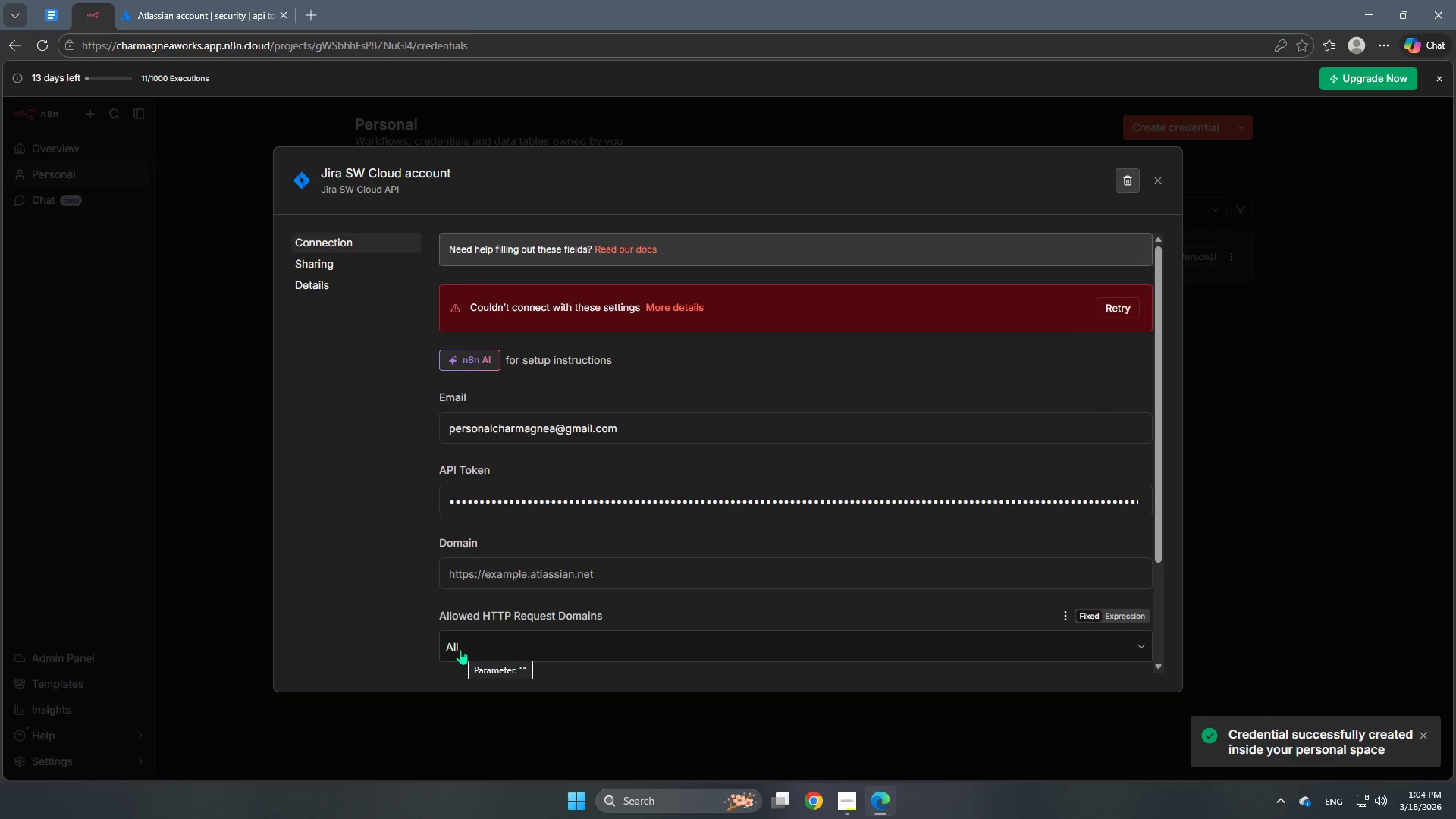 
left_click([1131, 298])
 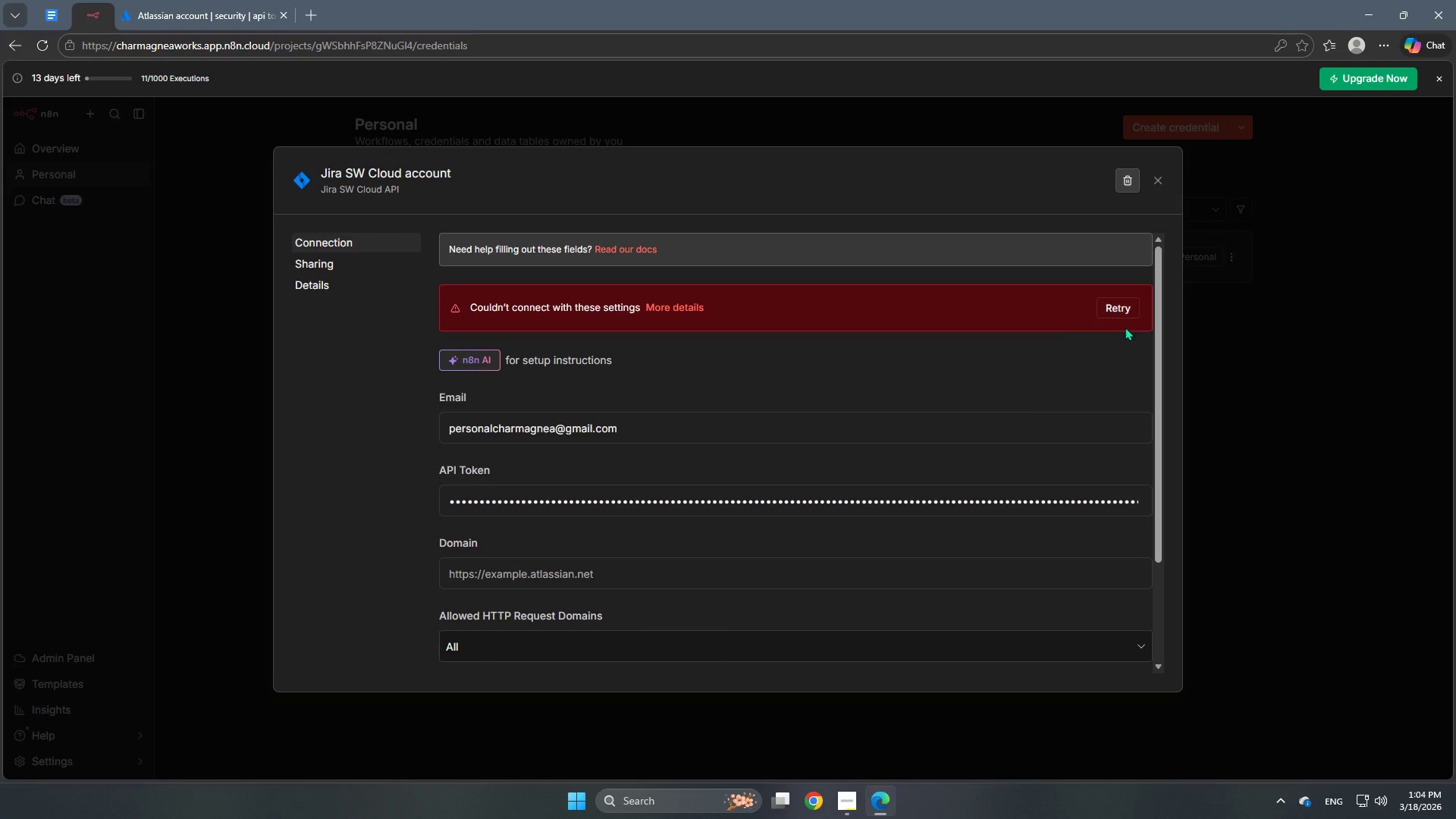 
scroll: coordinate [829, 557], scroll_direction: down, amount: 3.0
 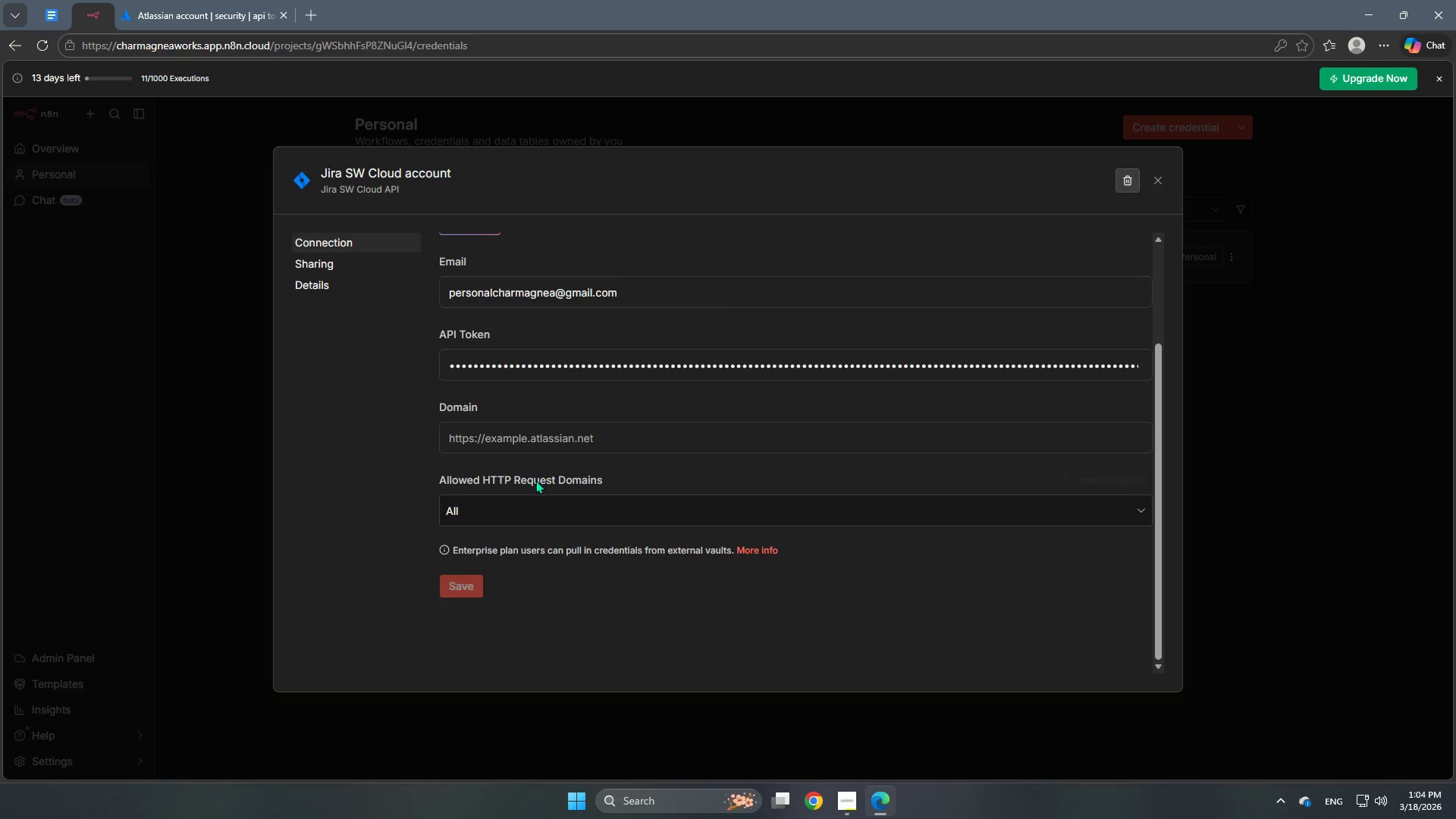 
mouse_move([541, 463])
 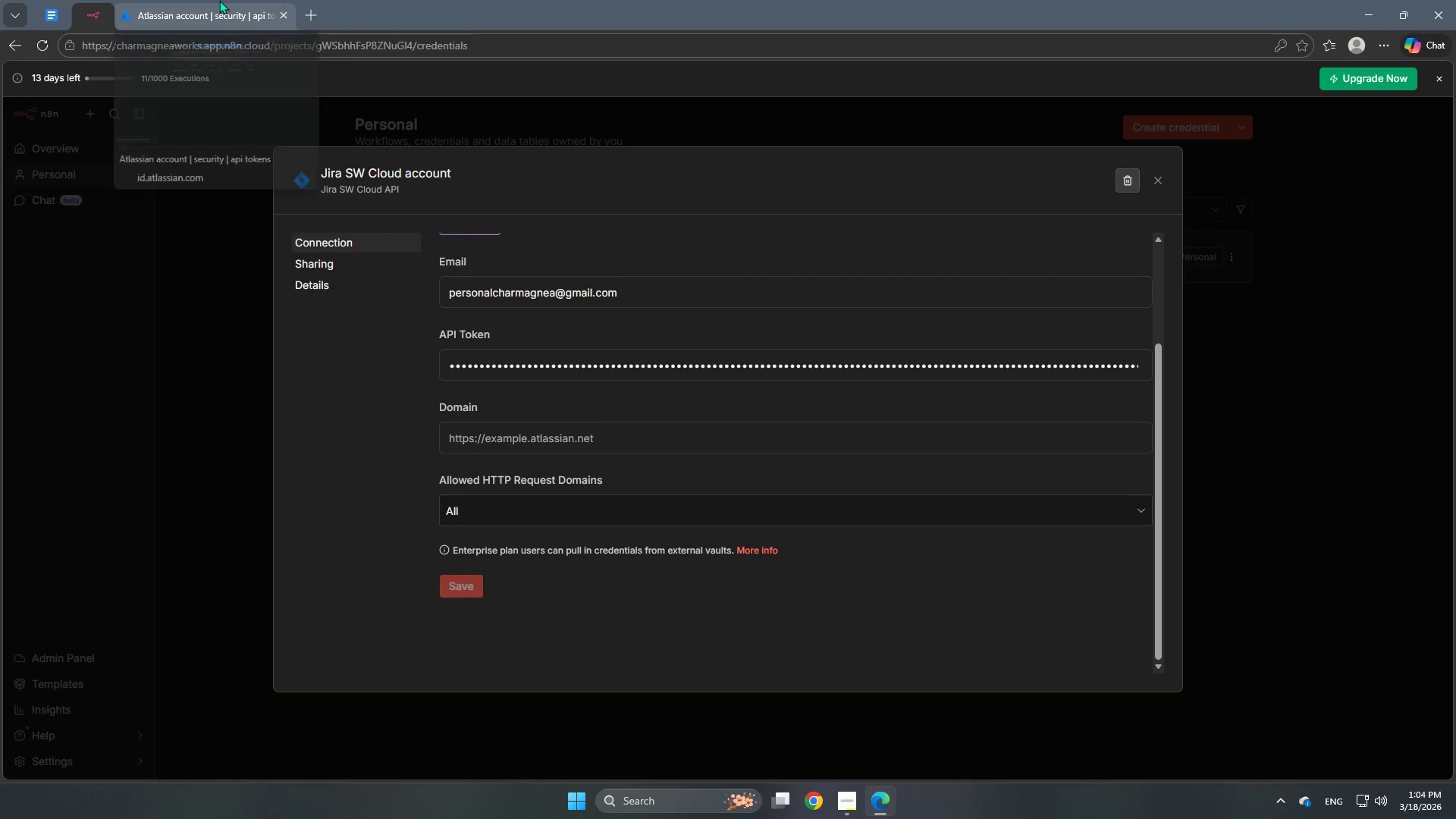 
left_click([315, 14])
 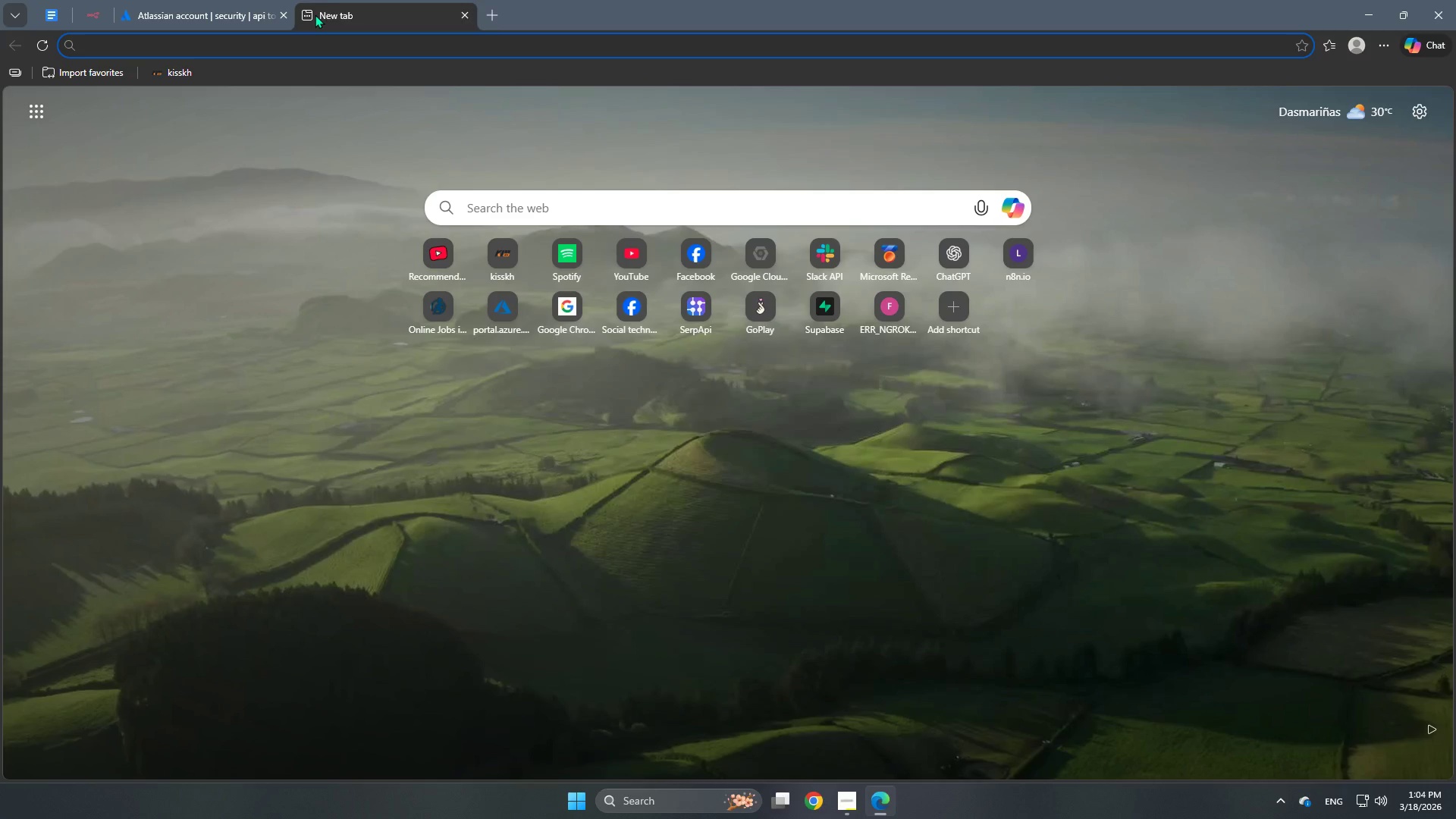 
type(jira)
 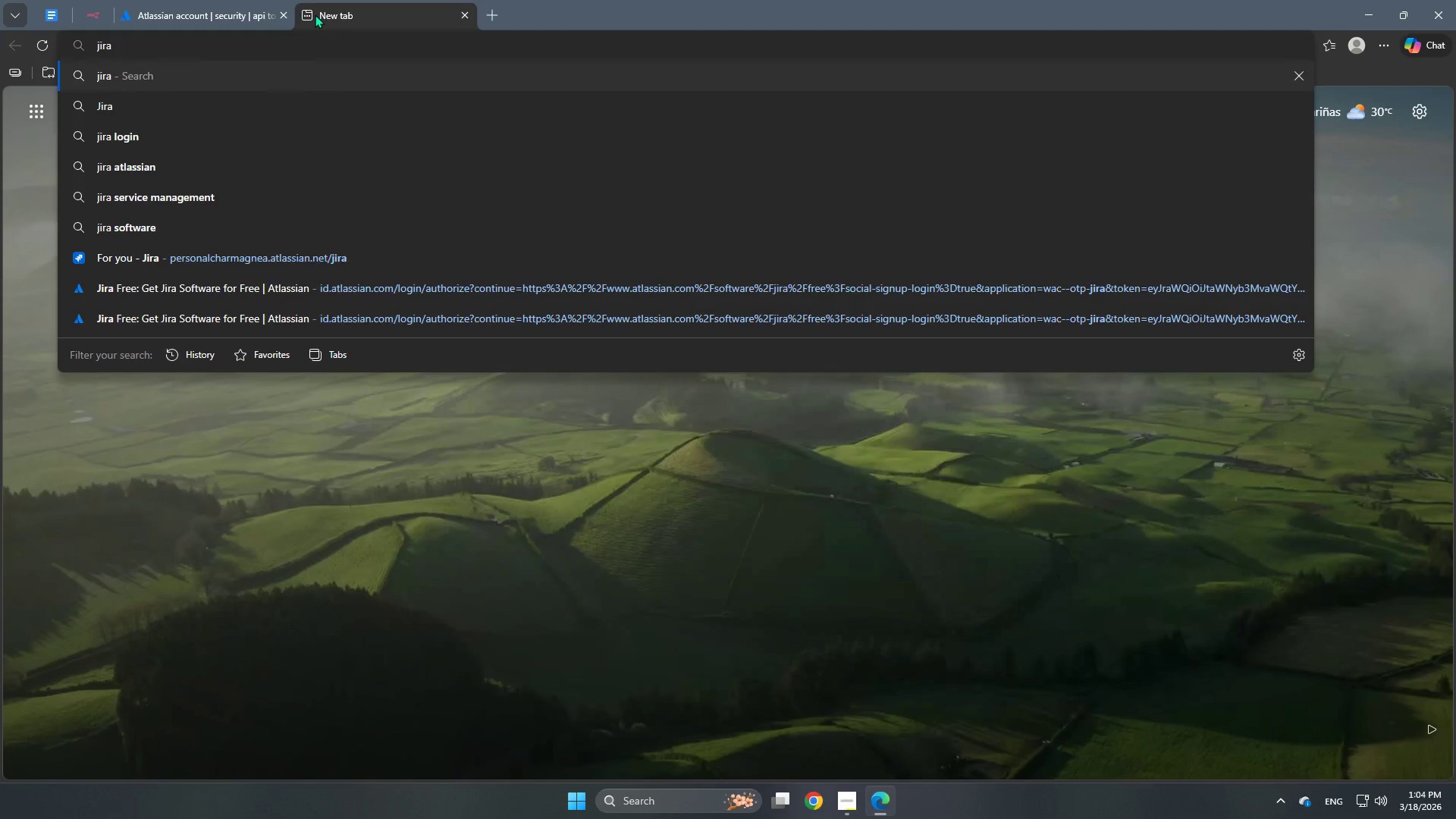 
key(Enter)
 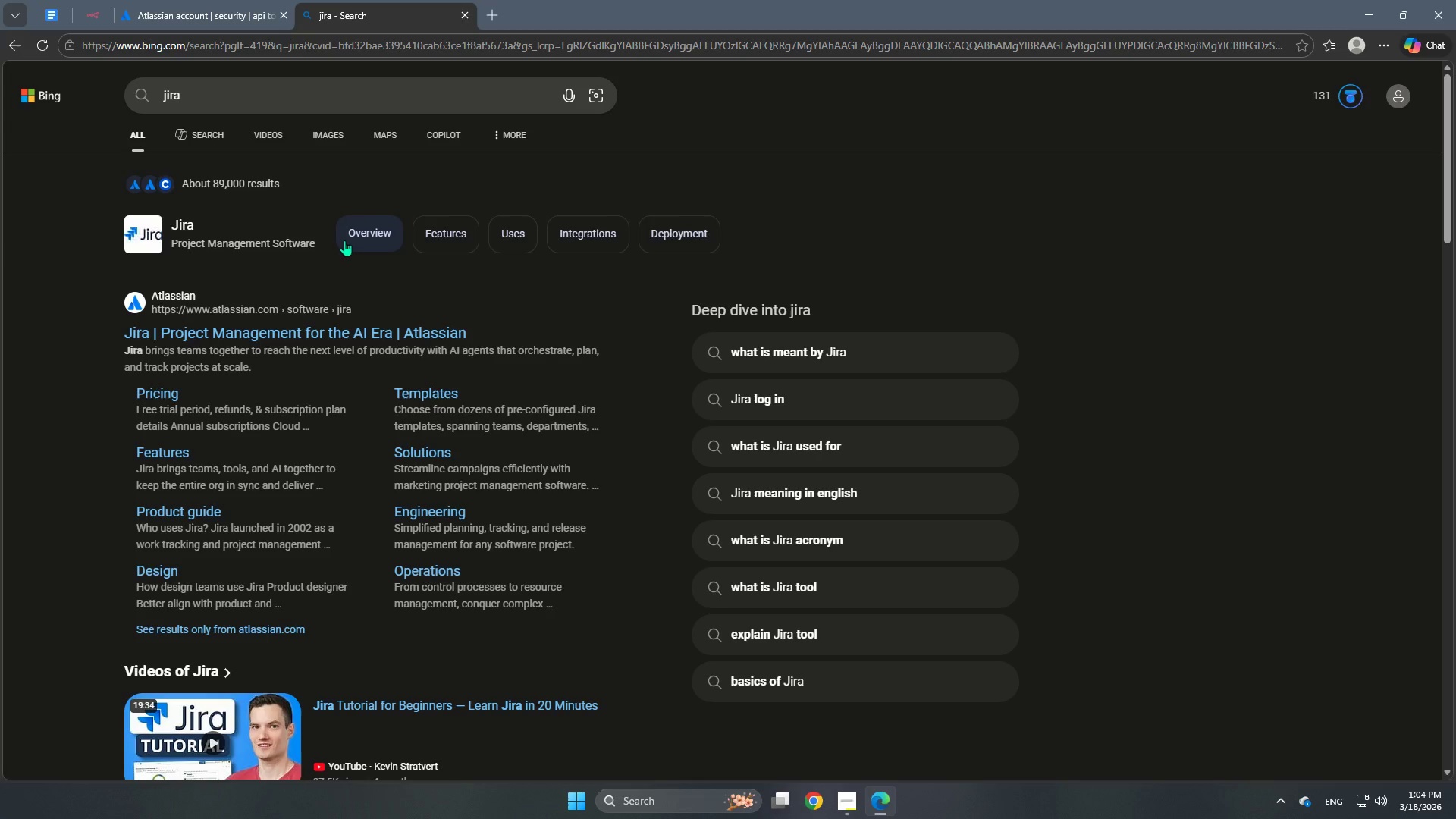 
left_click([328, 333])
 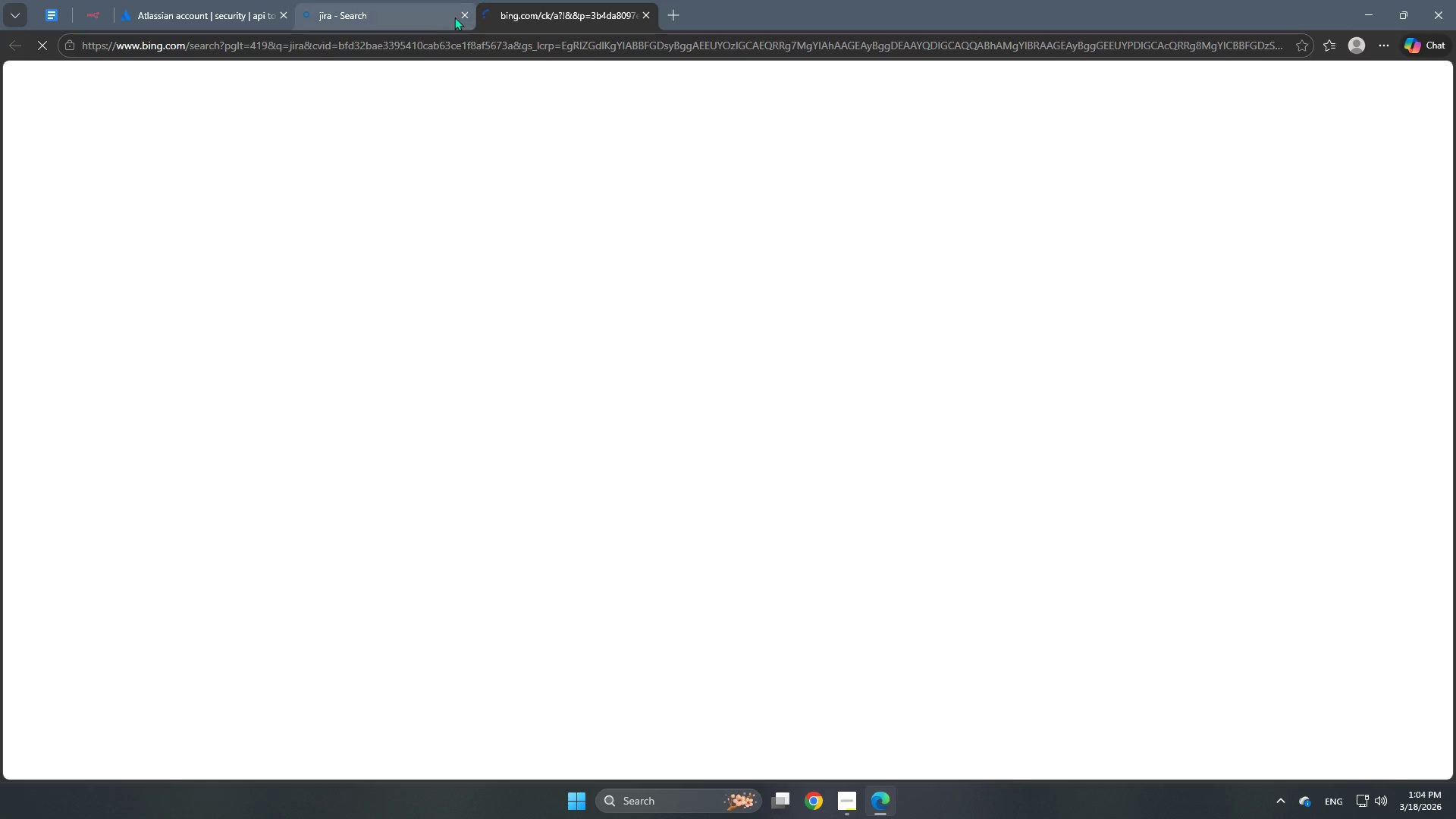 
left_click([461, 17])
 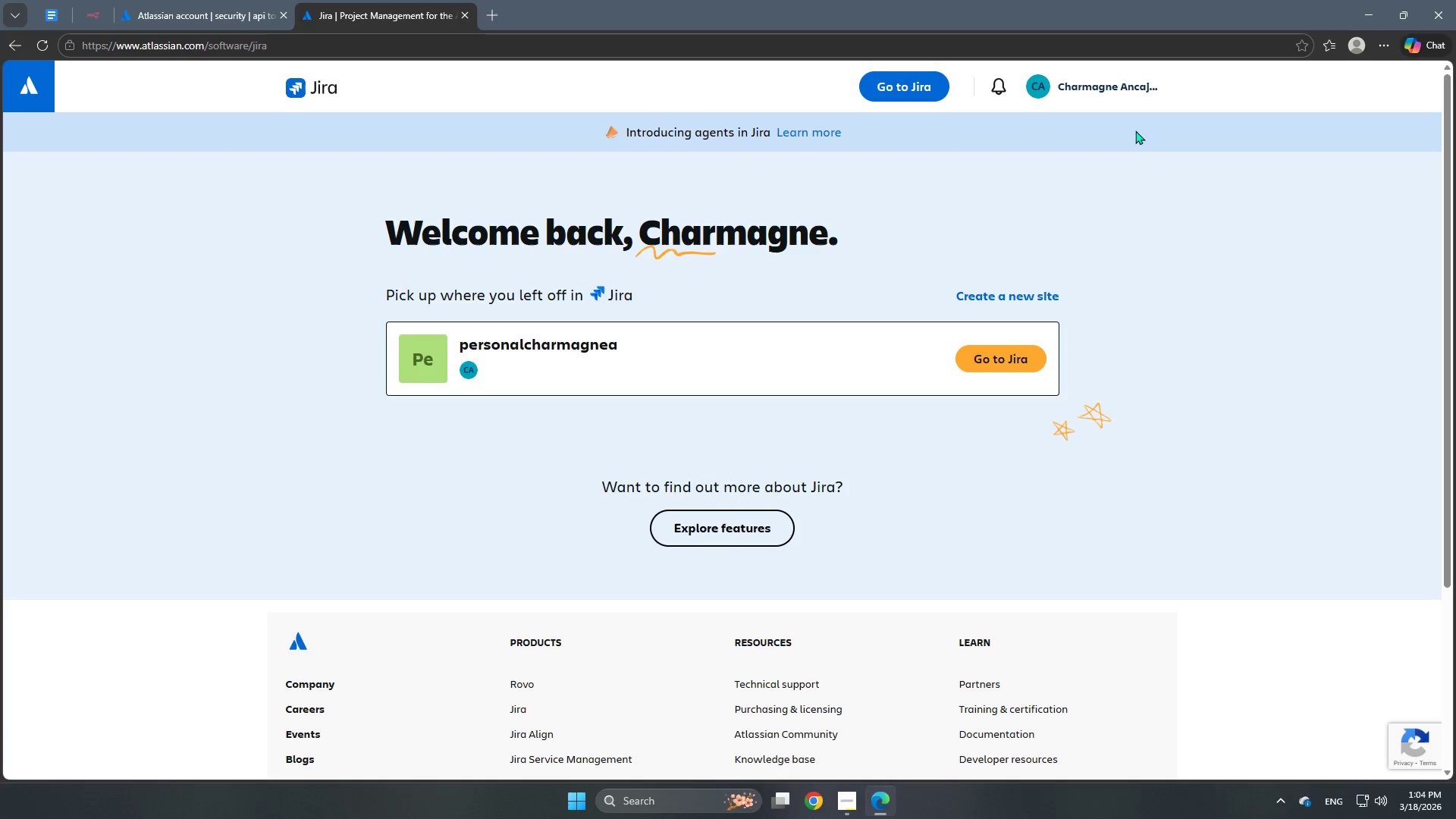 
left_click([1007, 359])
 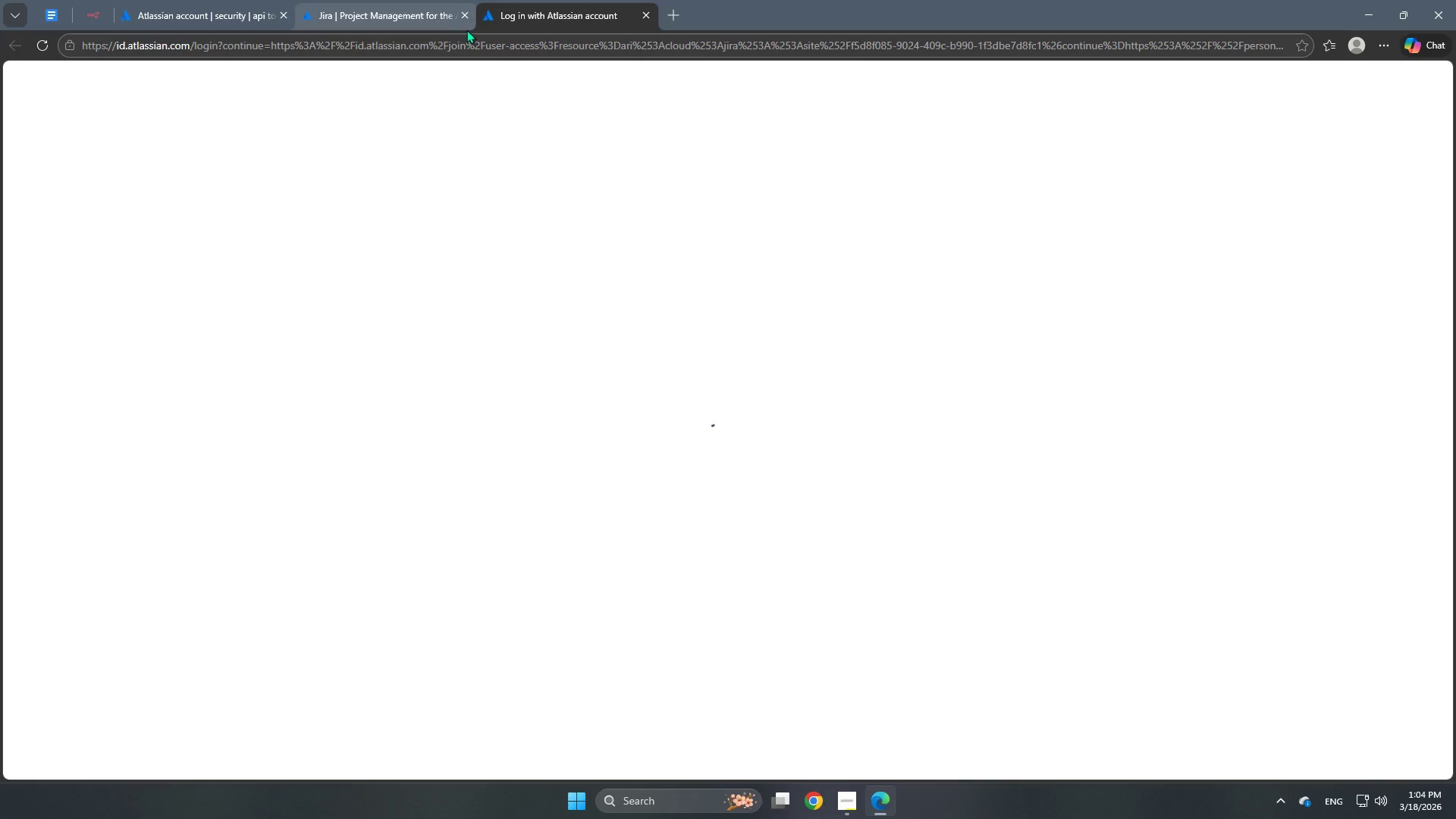 
left_click([463, 17])
 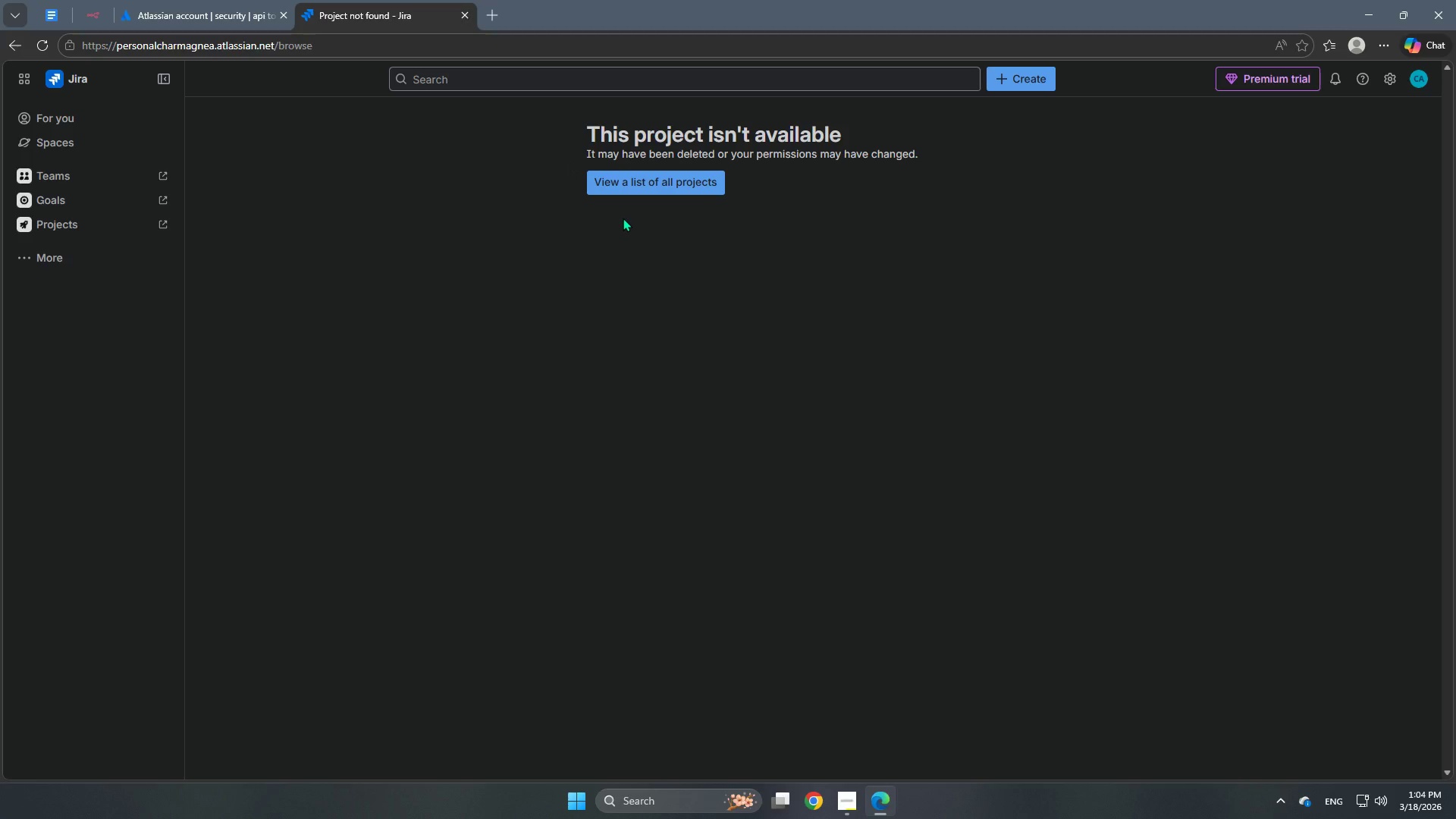 
wait(16.59)
 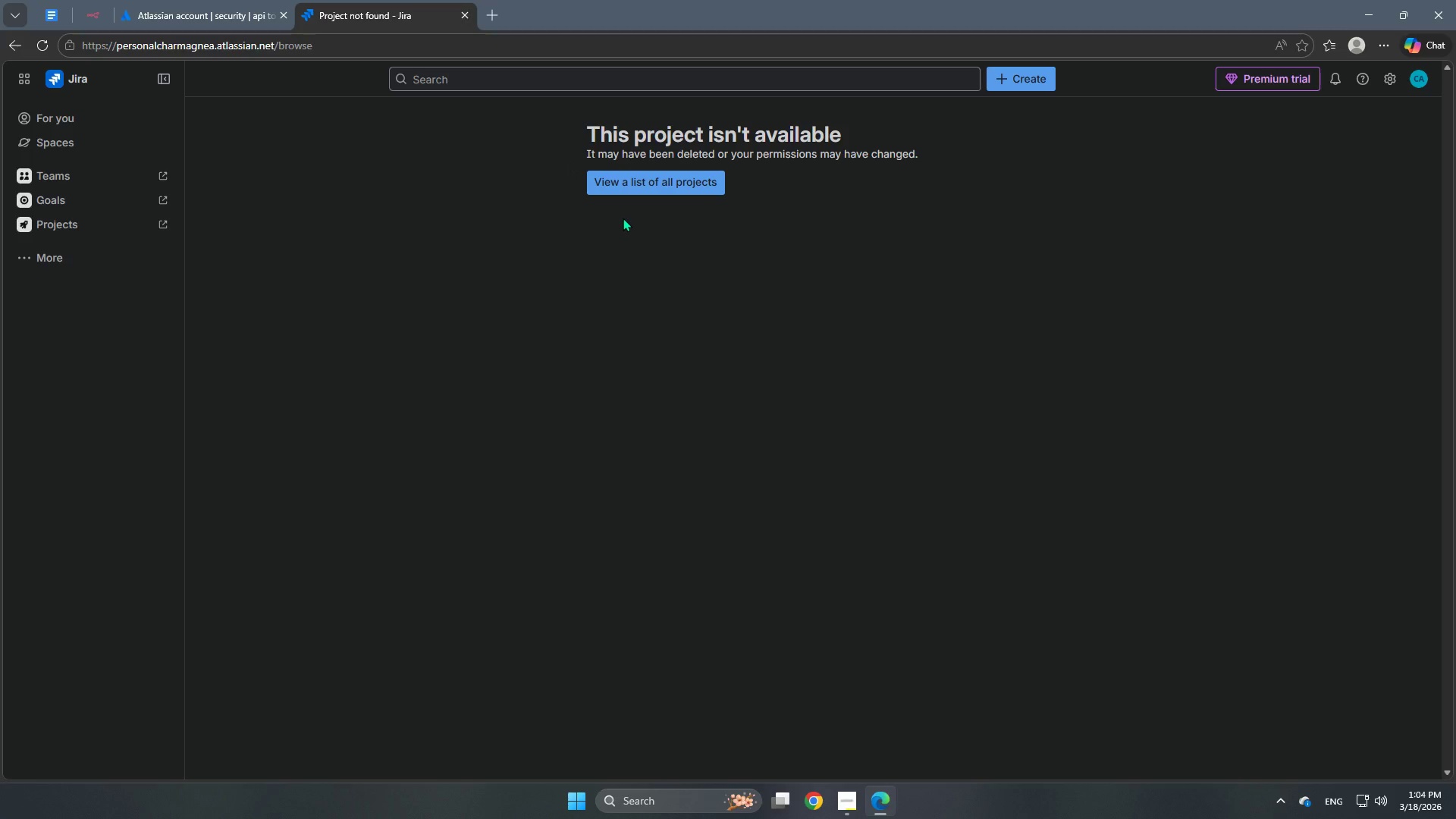 
left_click([20, 76])
 